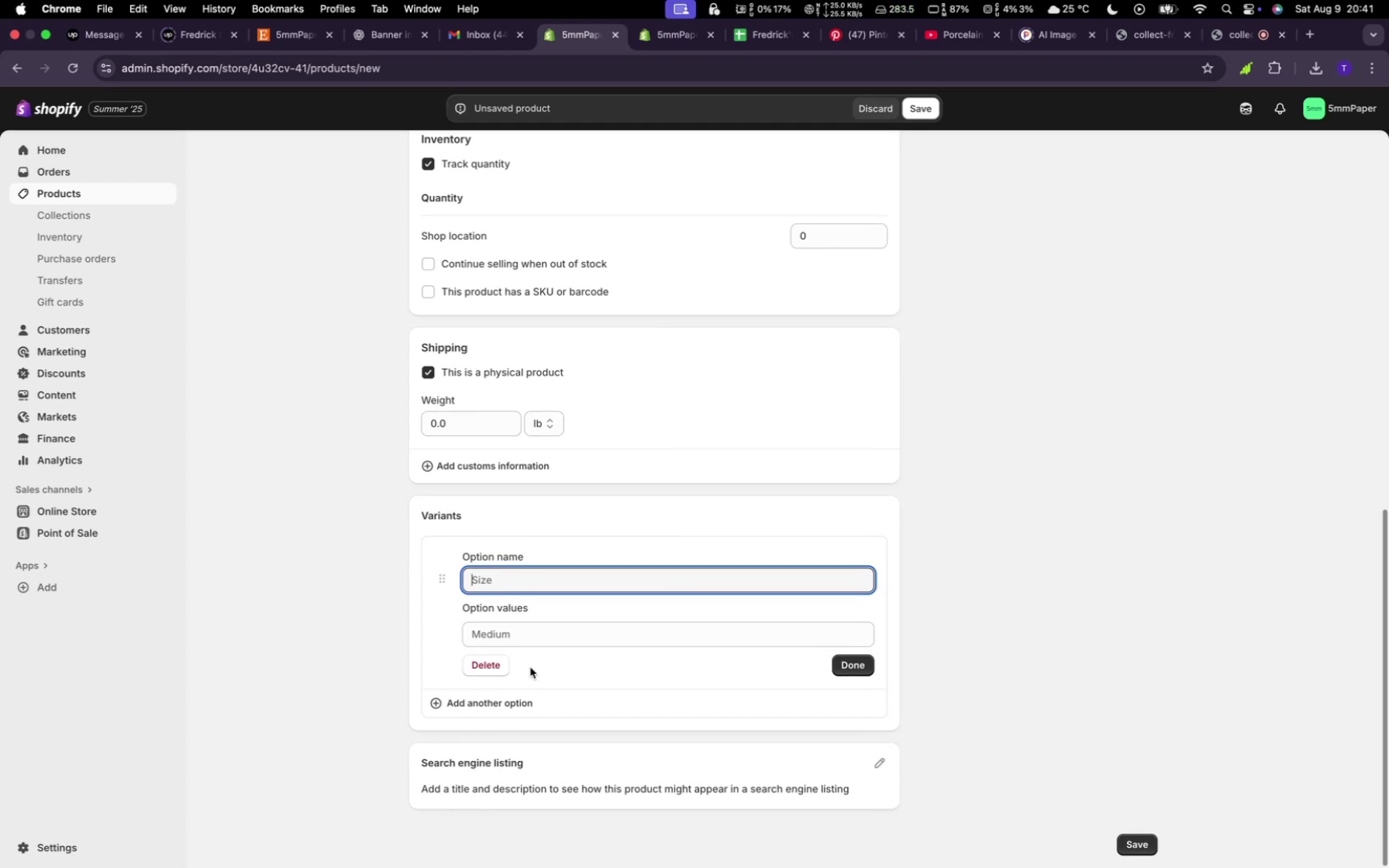 
type(color)
 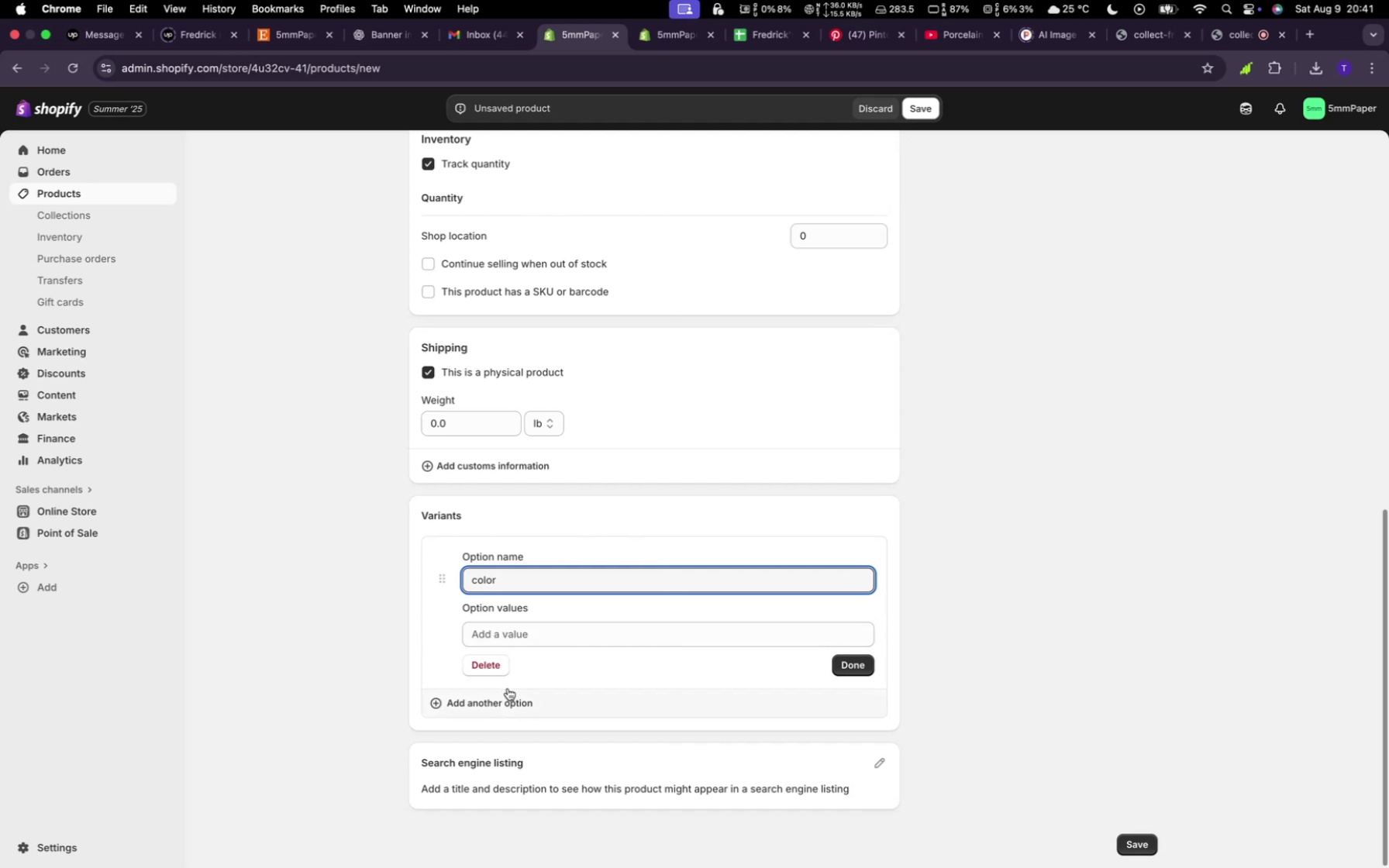 
scroll: coordinate [681, 181], scroll_direction: down, amount: 13.0
 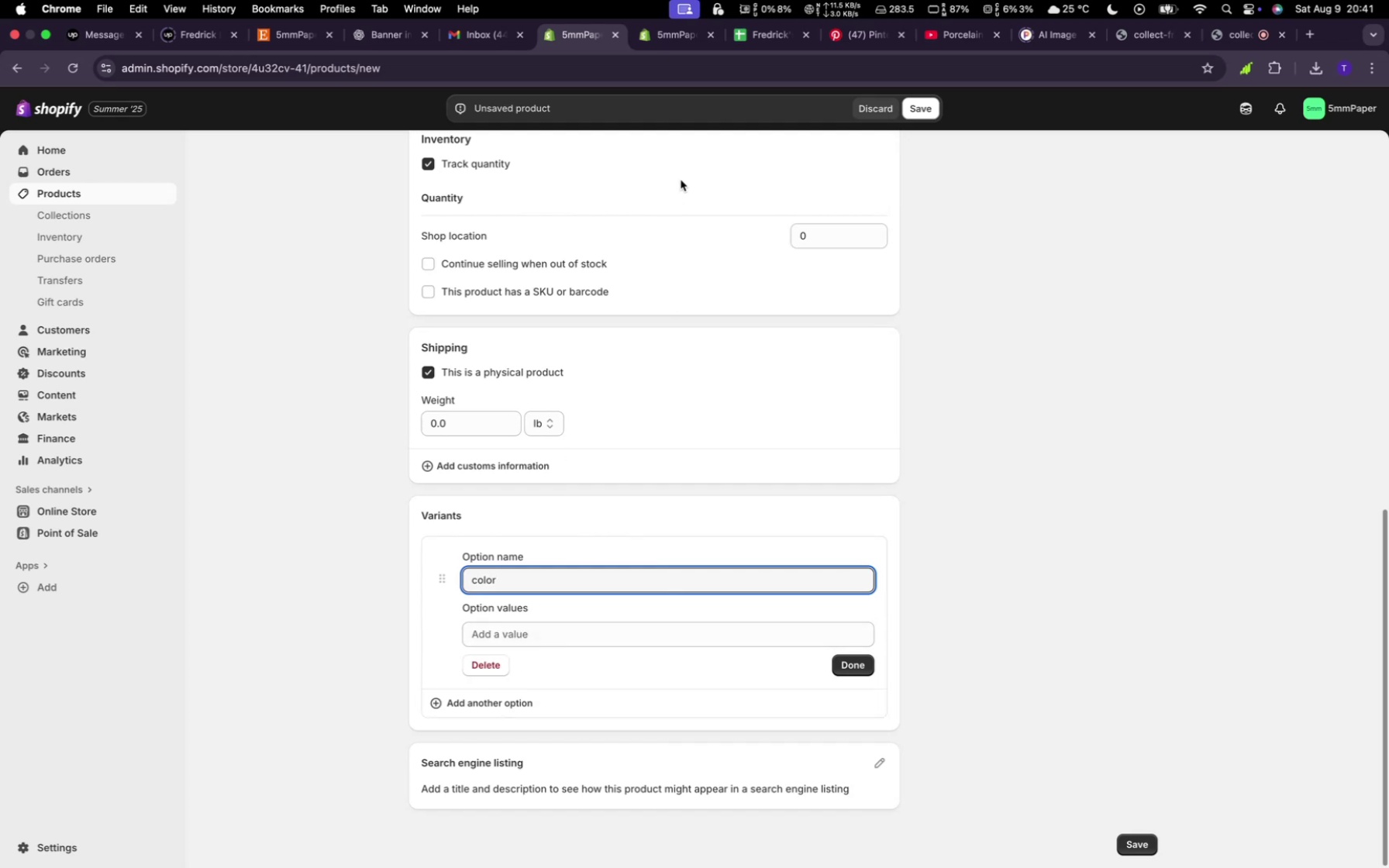 
scroll: coordinate [627, 341], scroll_direction: up, amount: 32.0
 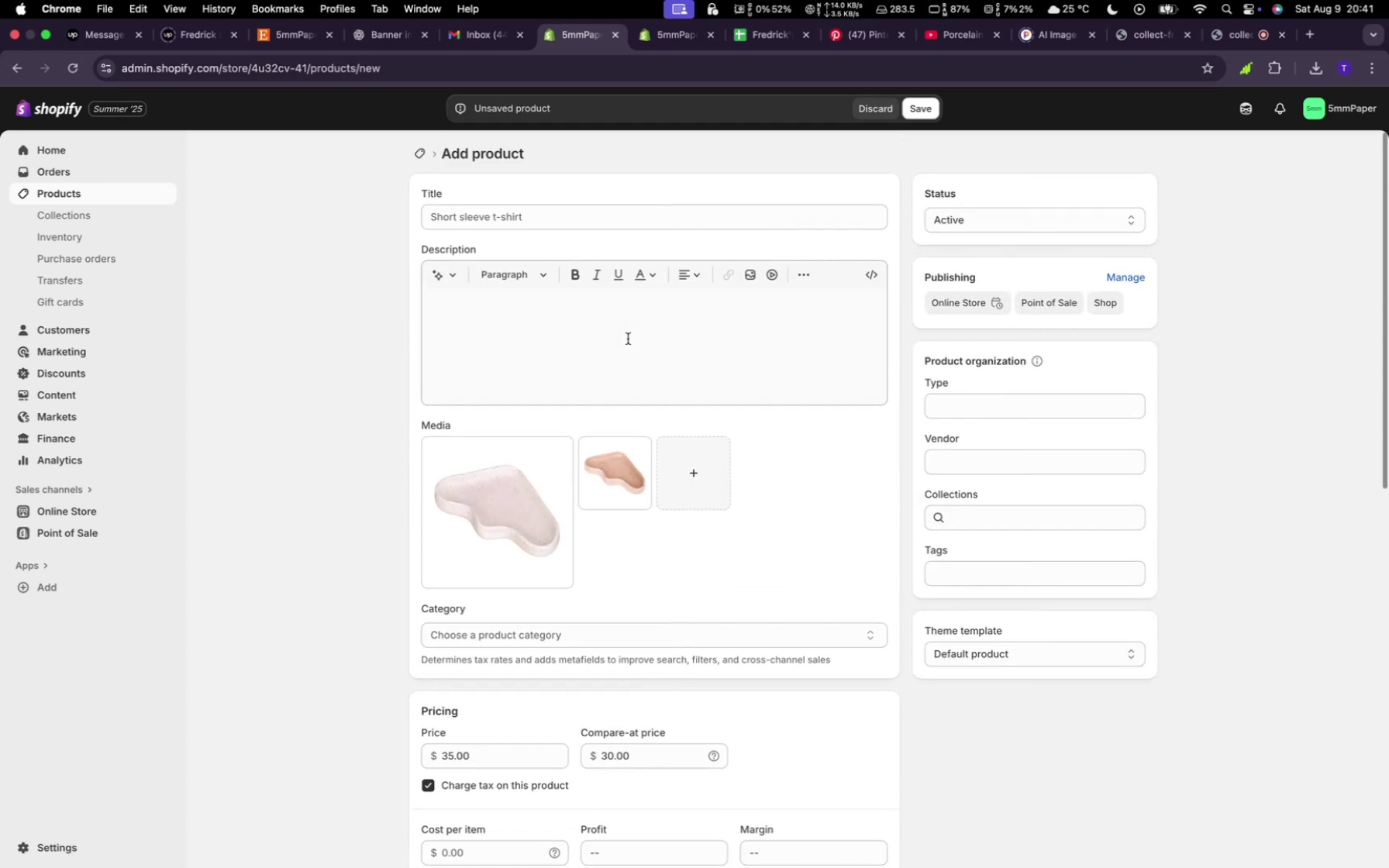 
scroll: coordinate [701, 391], scroll_direction: down, amount: 36.0
 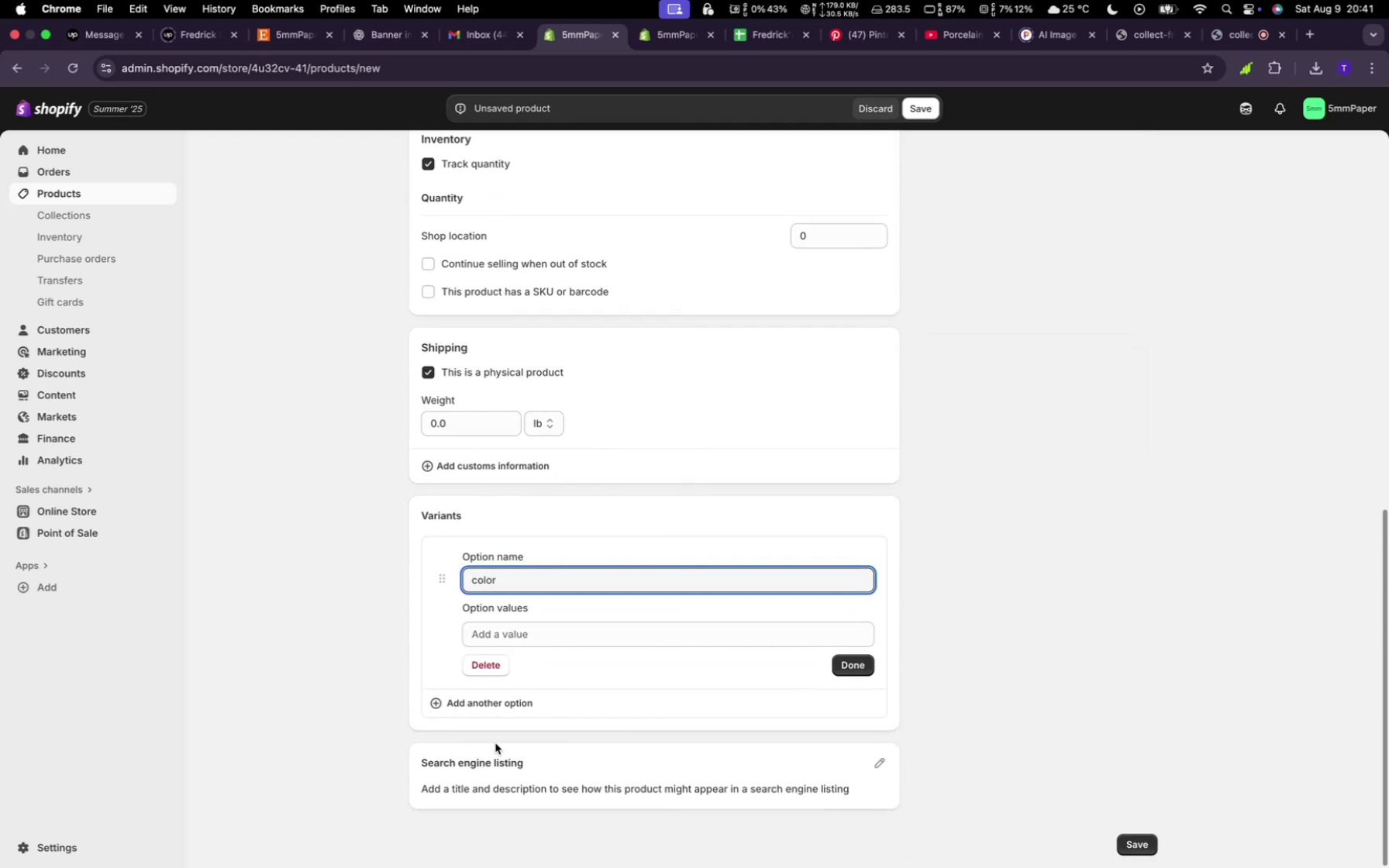 
left_click([579, 637])
 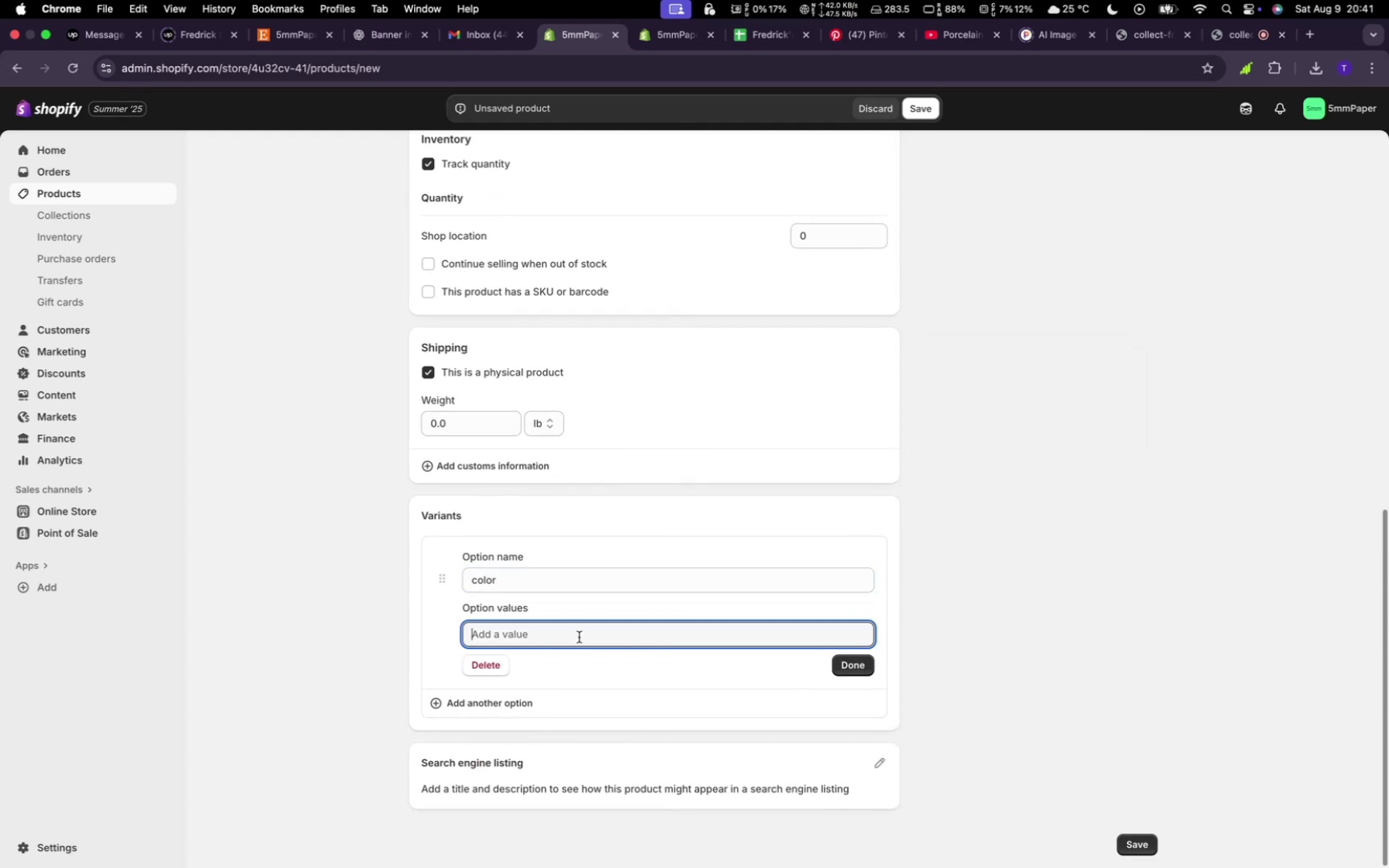 
type(gold)
 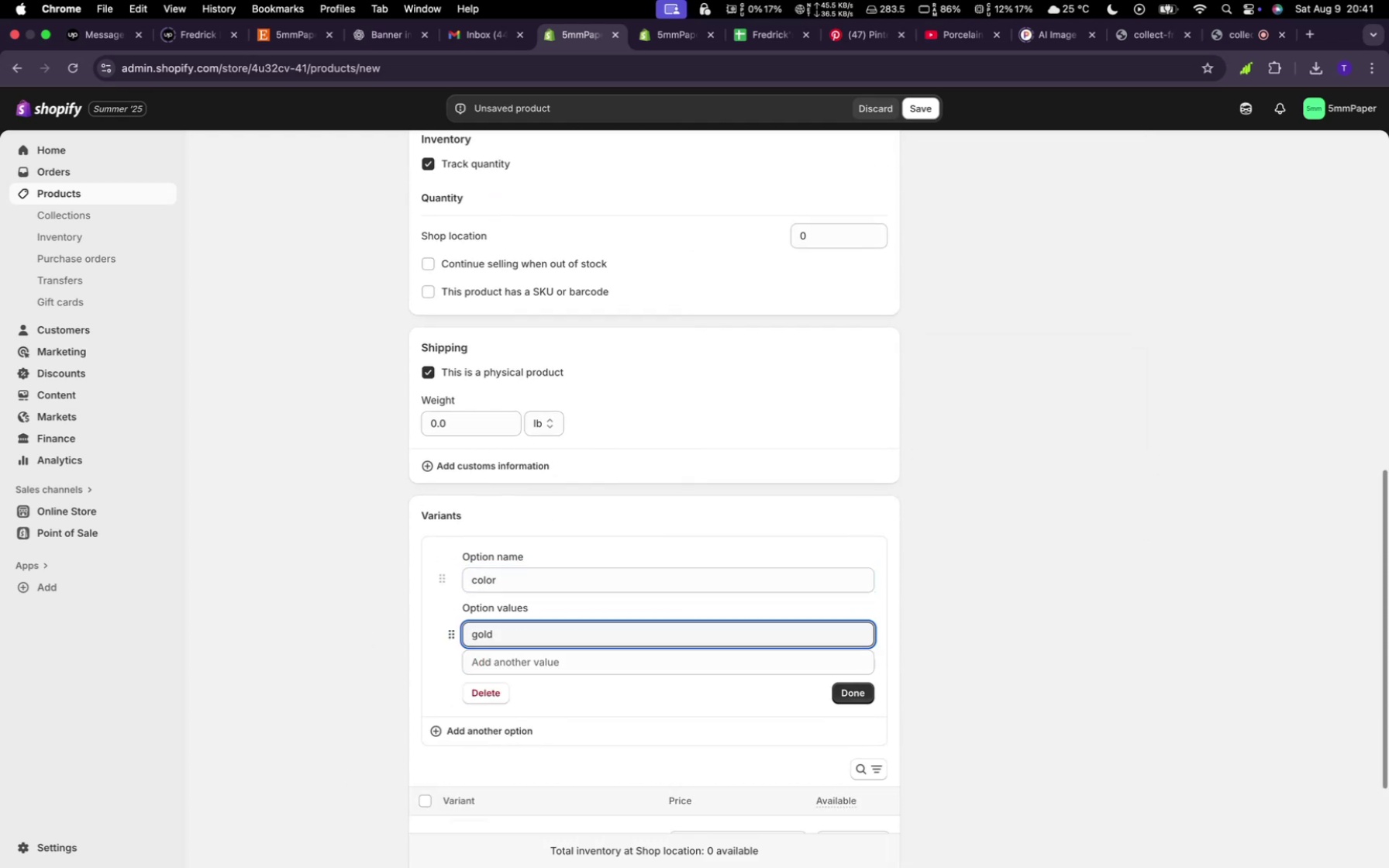 
left_click([566, 661])
 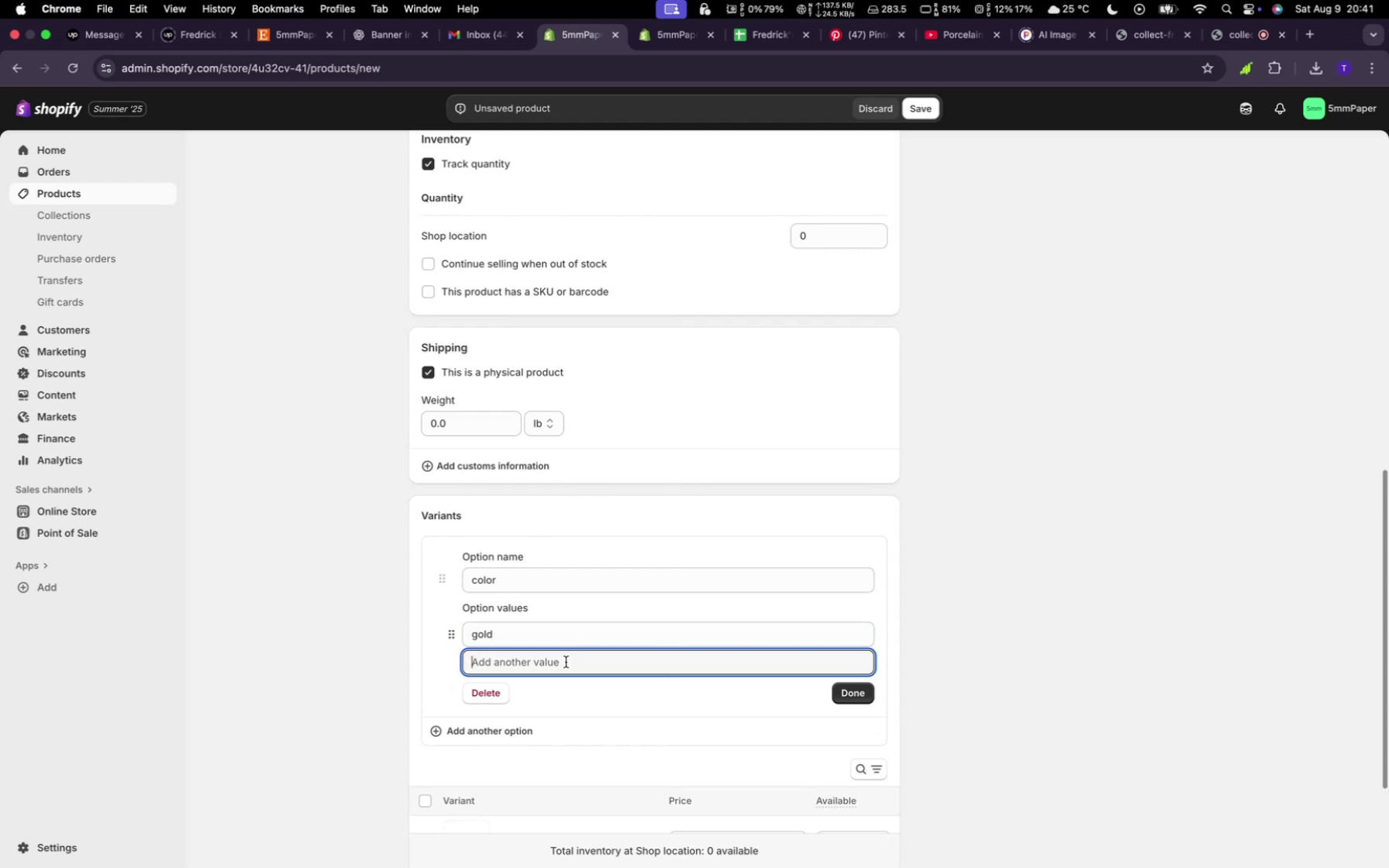 
type(silver)
 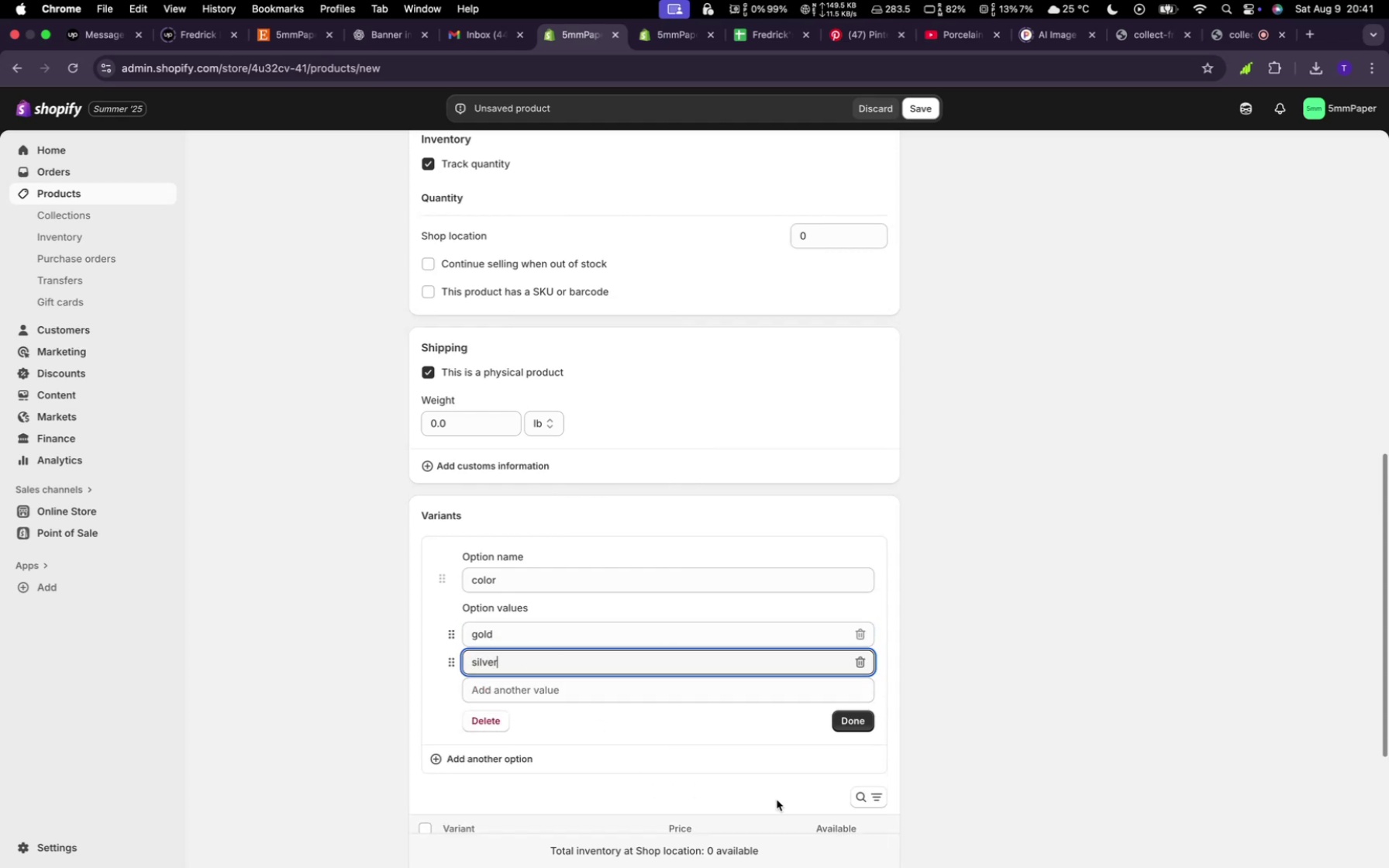 
left_click([839, 719])
 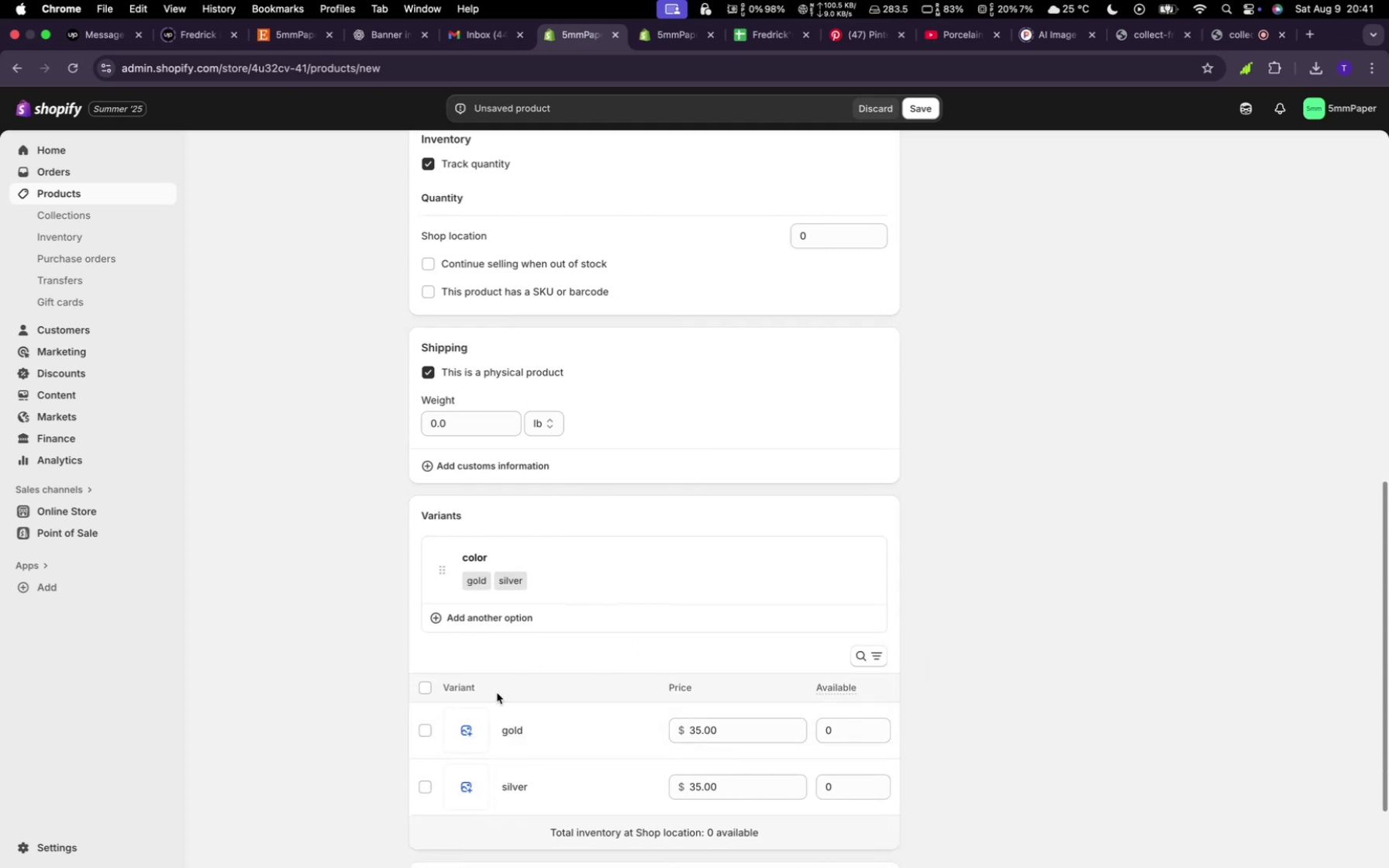 
left_click([462, 729])
 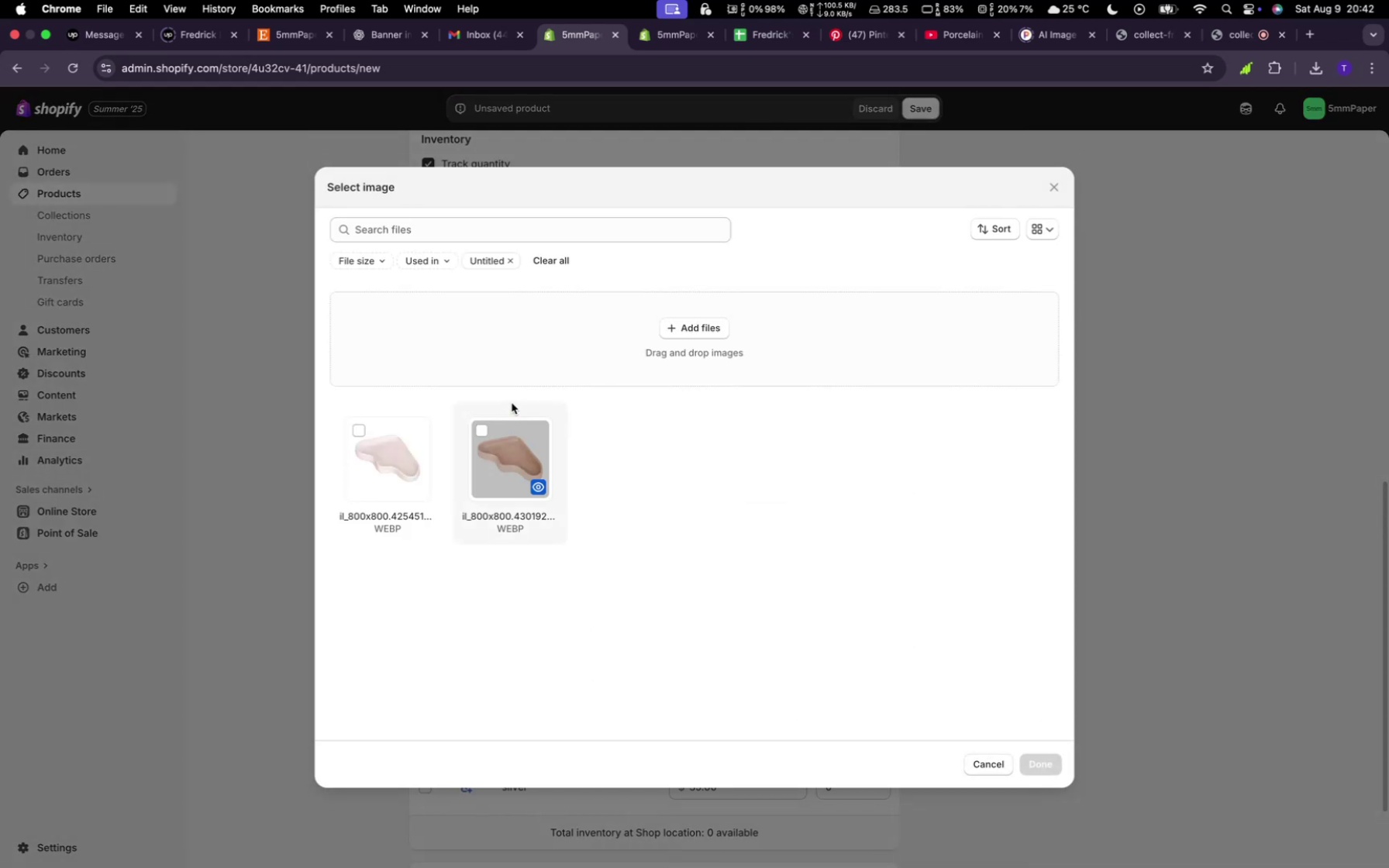 
left_click([496, 468])
 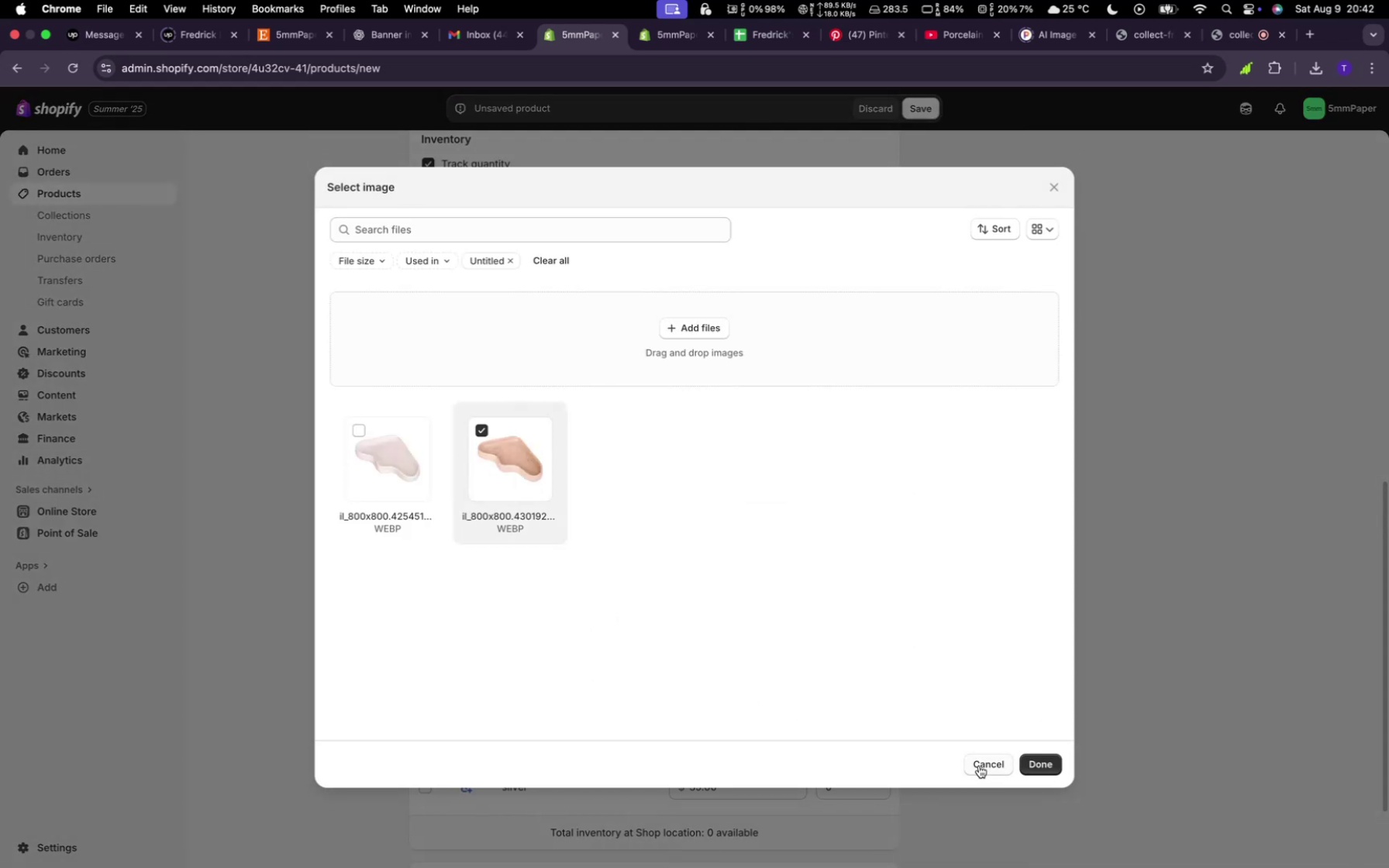 
left_click([1042, 747])
 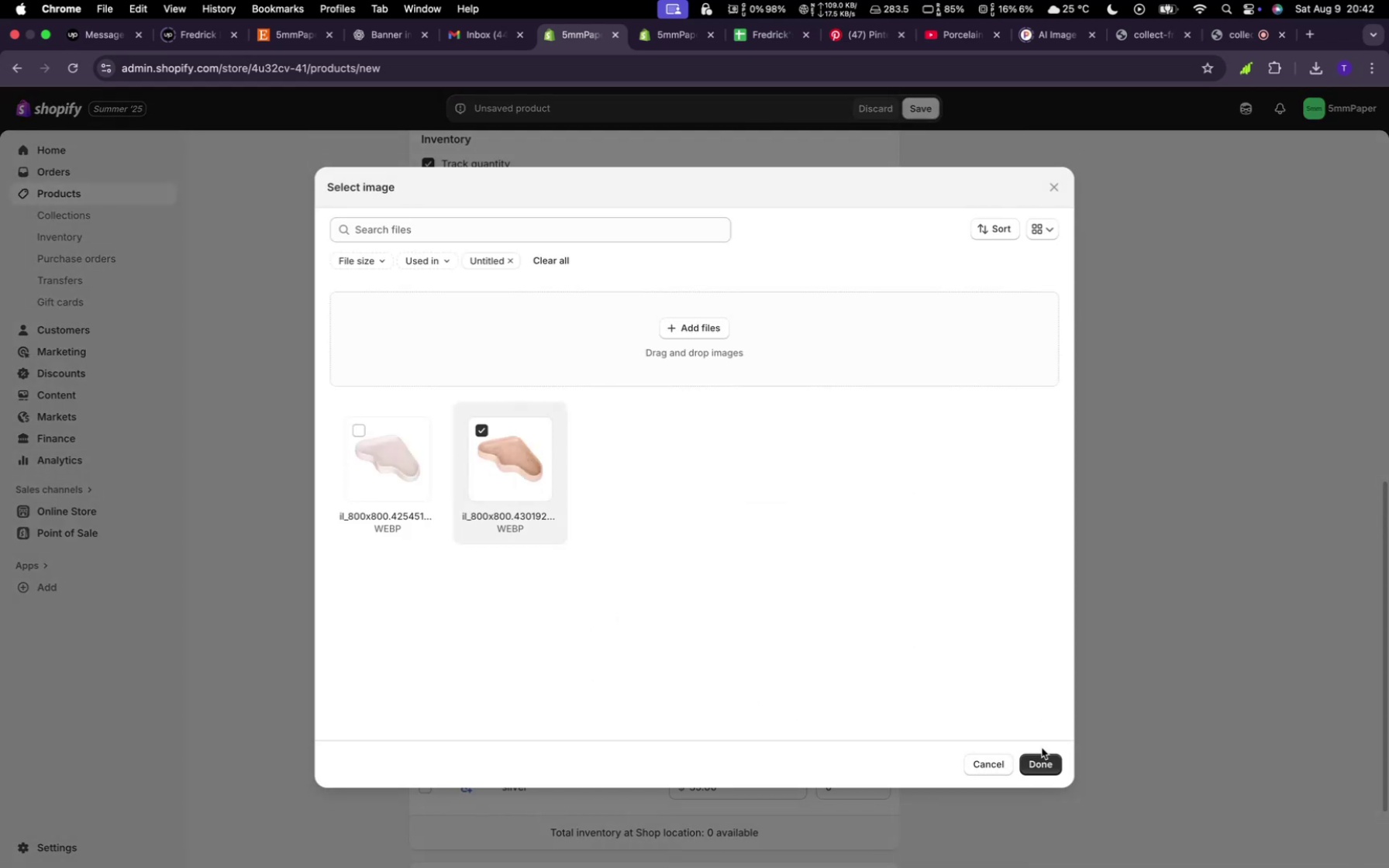 
left_click([1040, 778])
 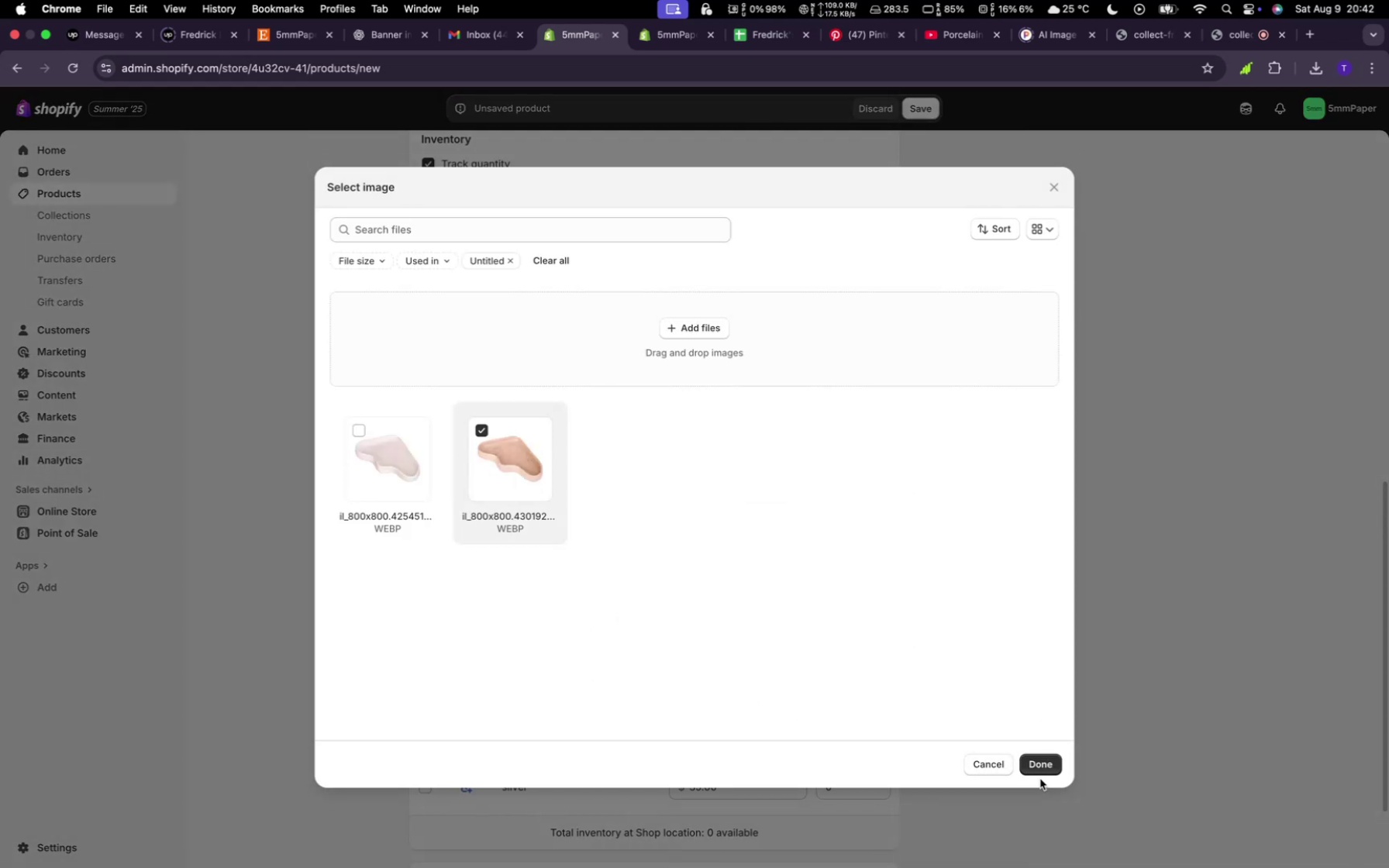 
left_click([1041, 760])
 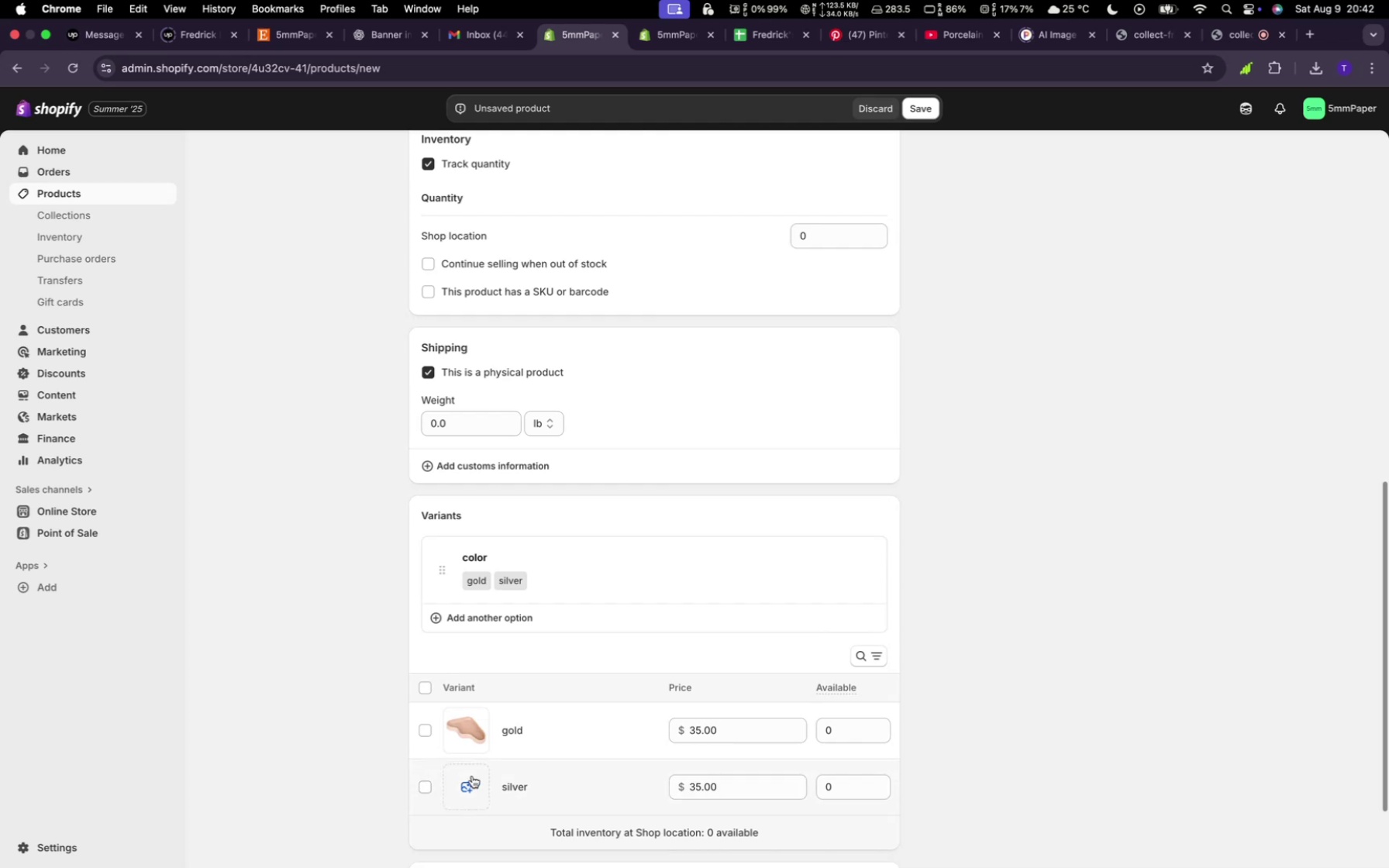 
wait(7.29)
 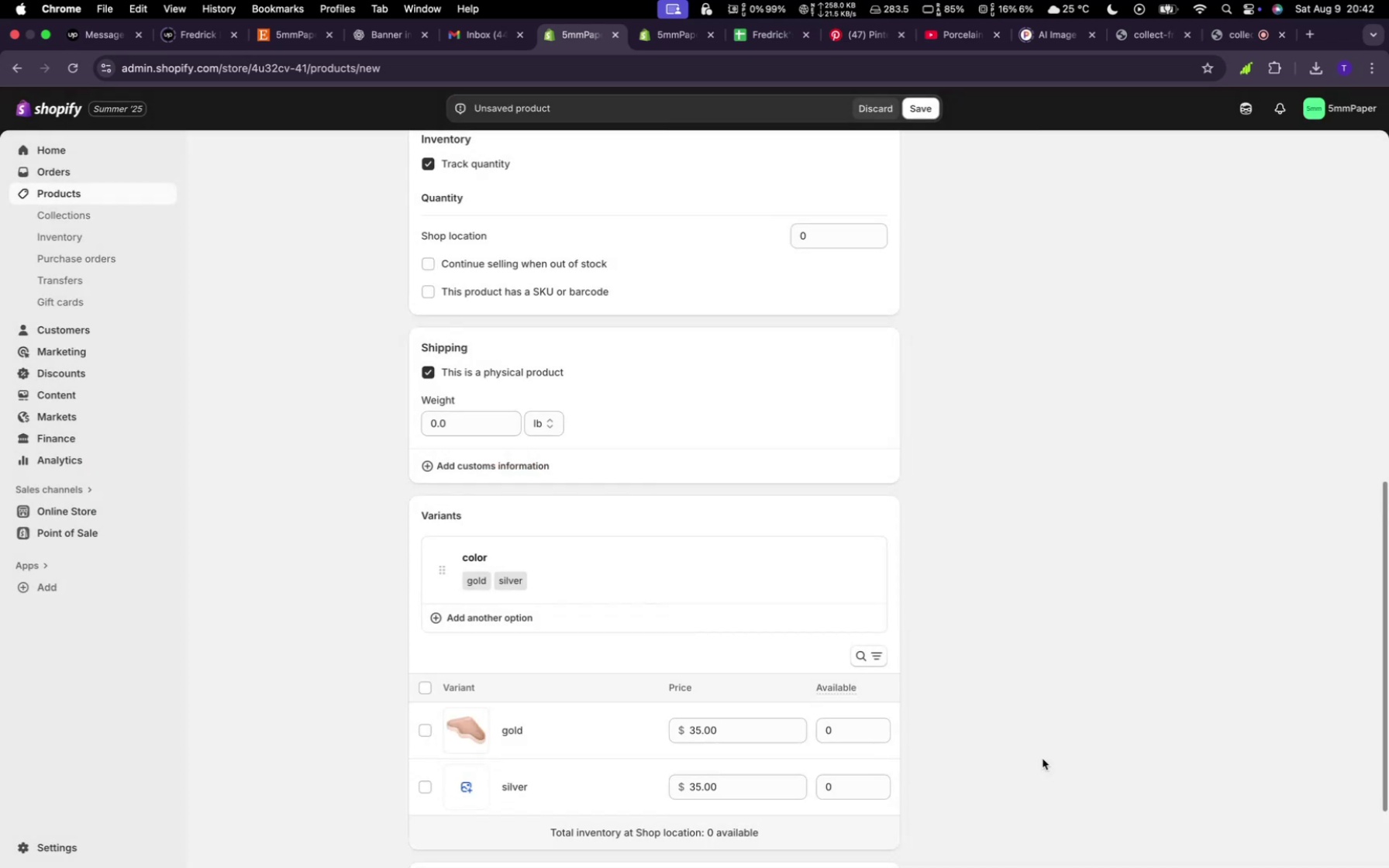 
left_click([375, 458])
 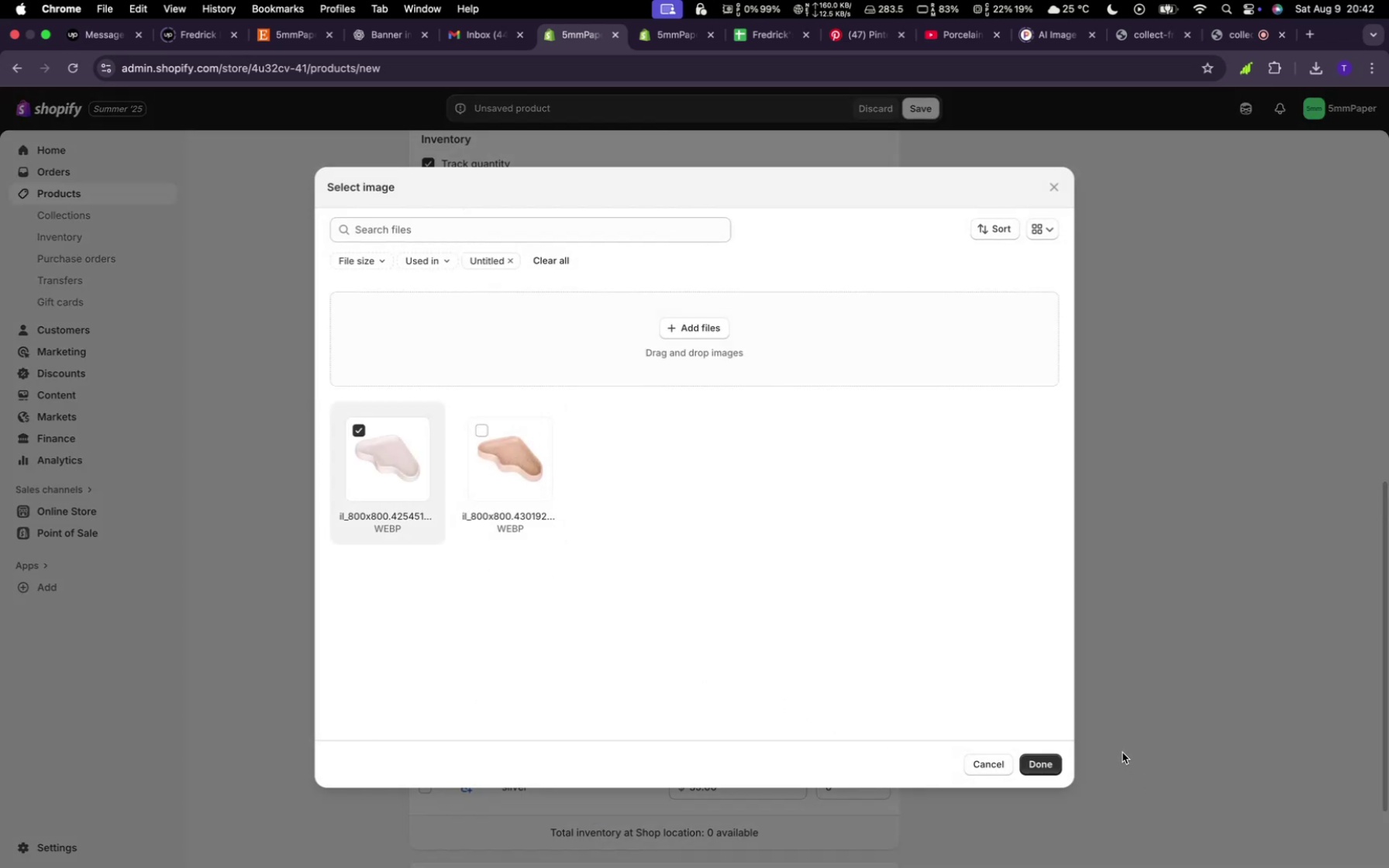 
left_click([1025, 764])
 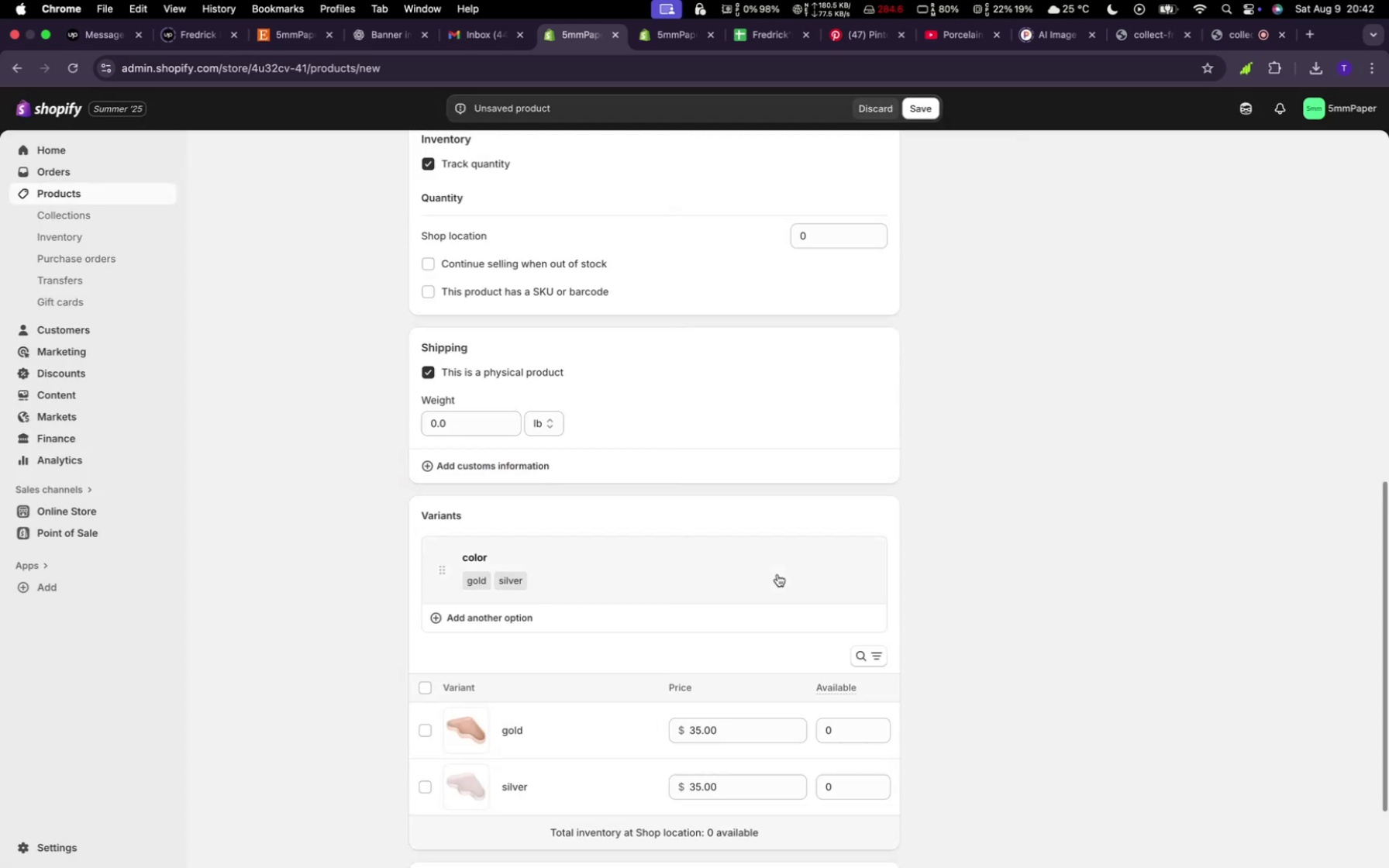 
scroll: coordinate [775, 574], scroll_direction: down, amount: 14.0
 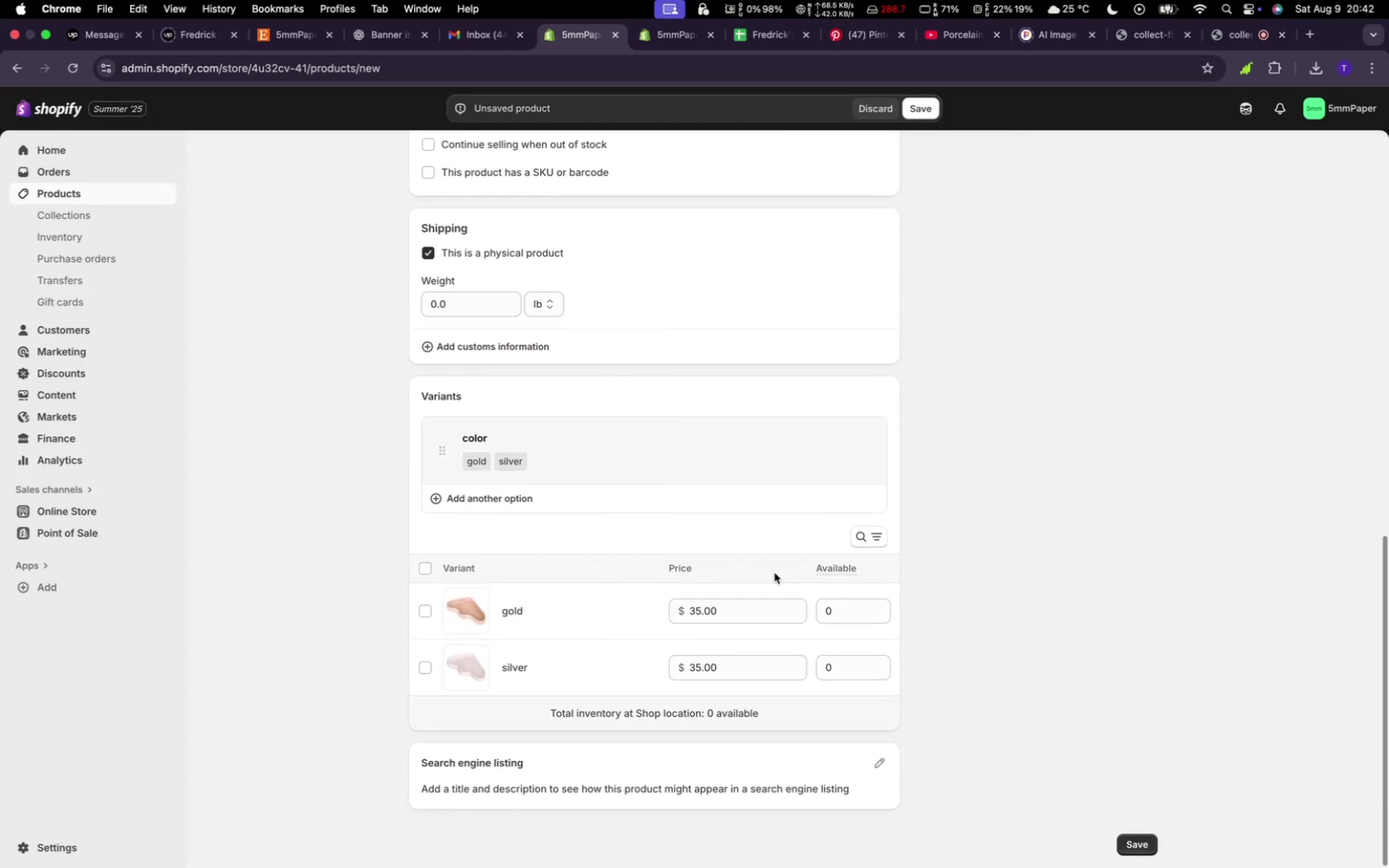 
scroll: coordinate [775, 570], scroll_direction: up, amount: 14.0
 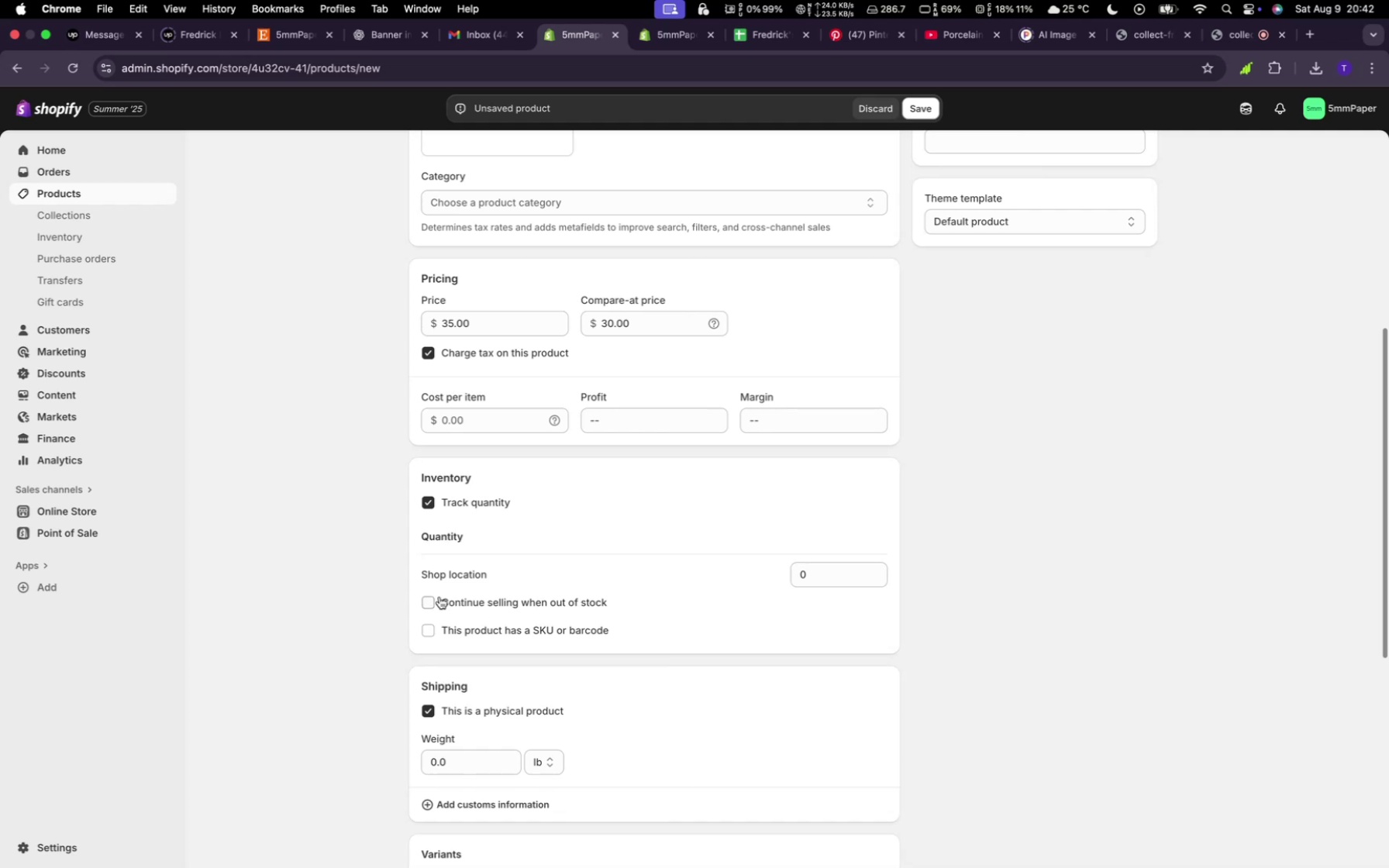 
left_click([439, 597])
 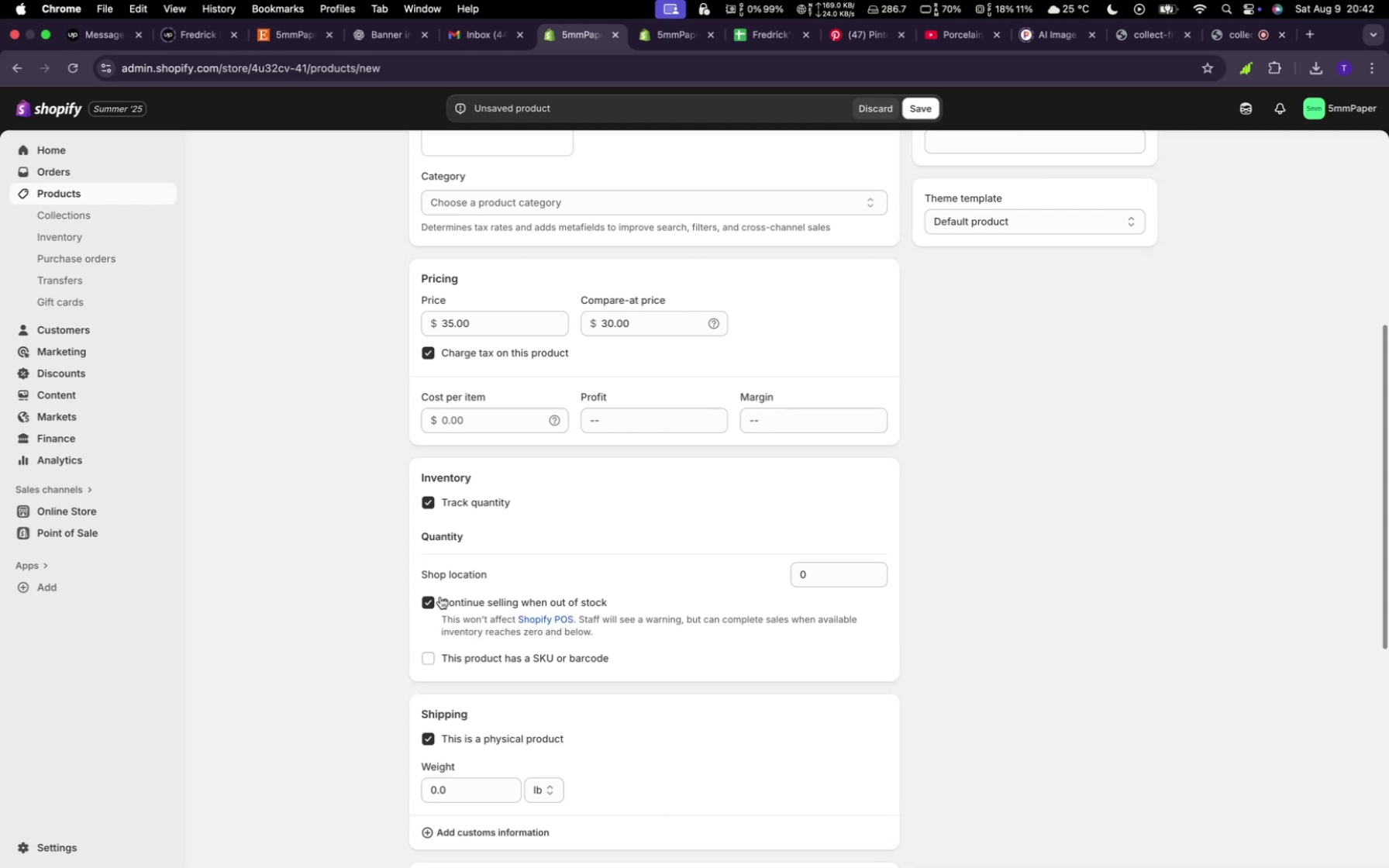 
scroll: coordinate [1246, 653], scroll_direction: down, amount: 20.0
 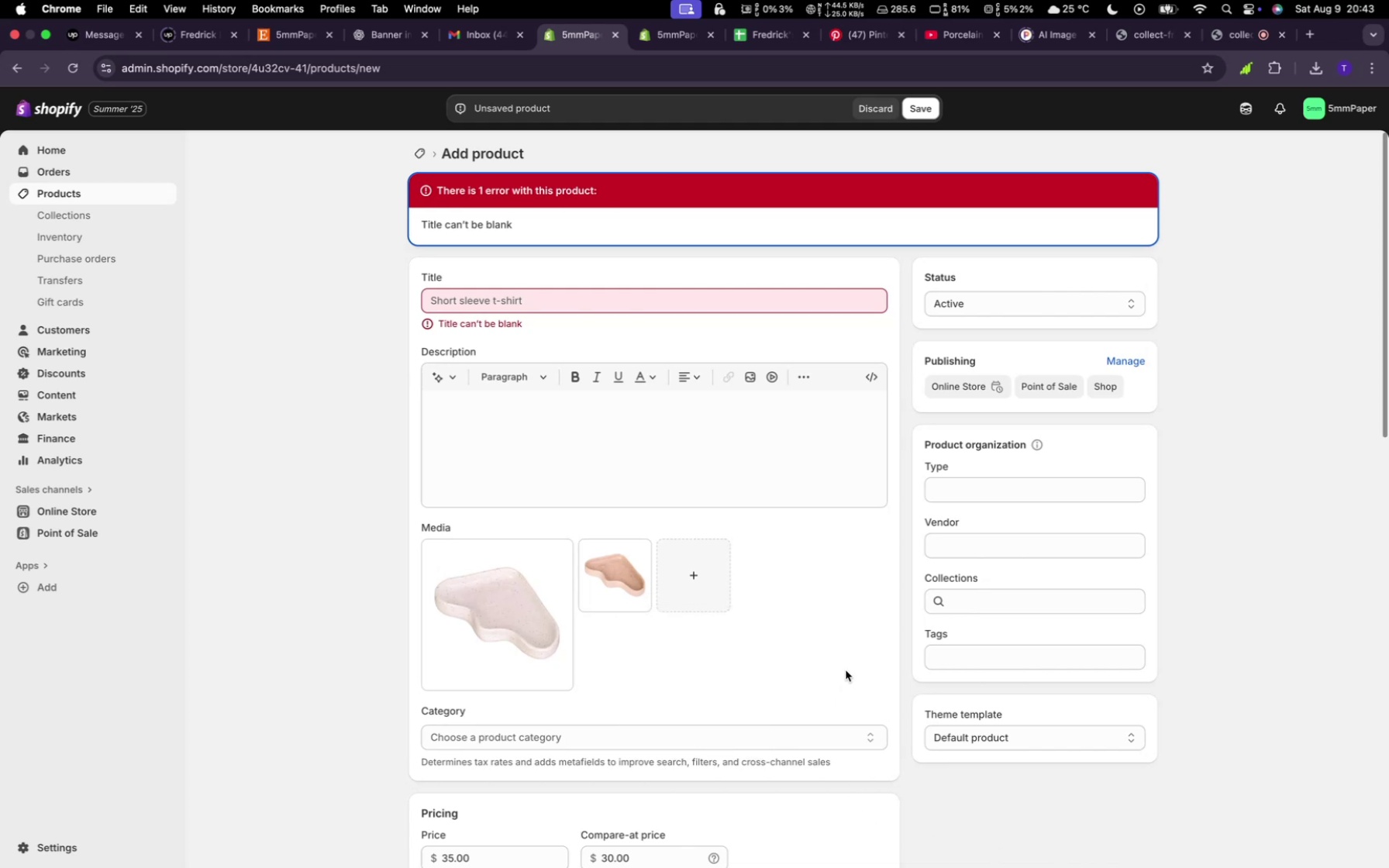 
wait(74.49)
 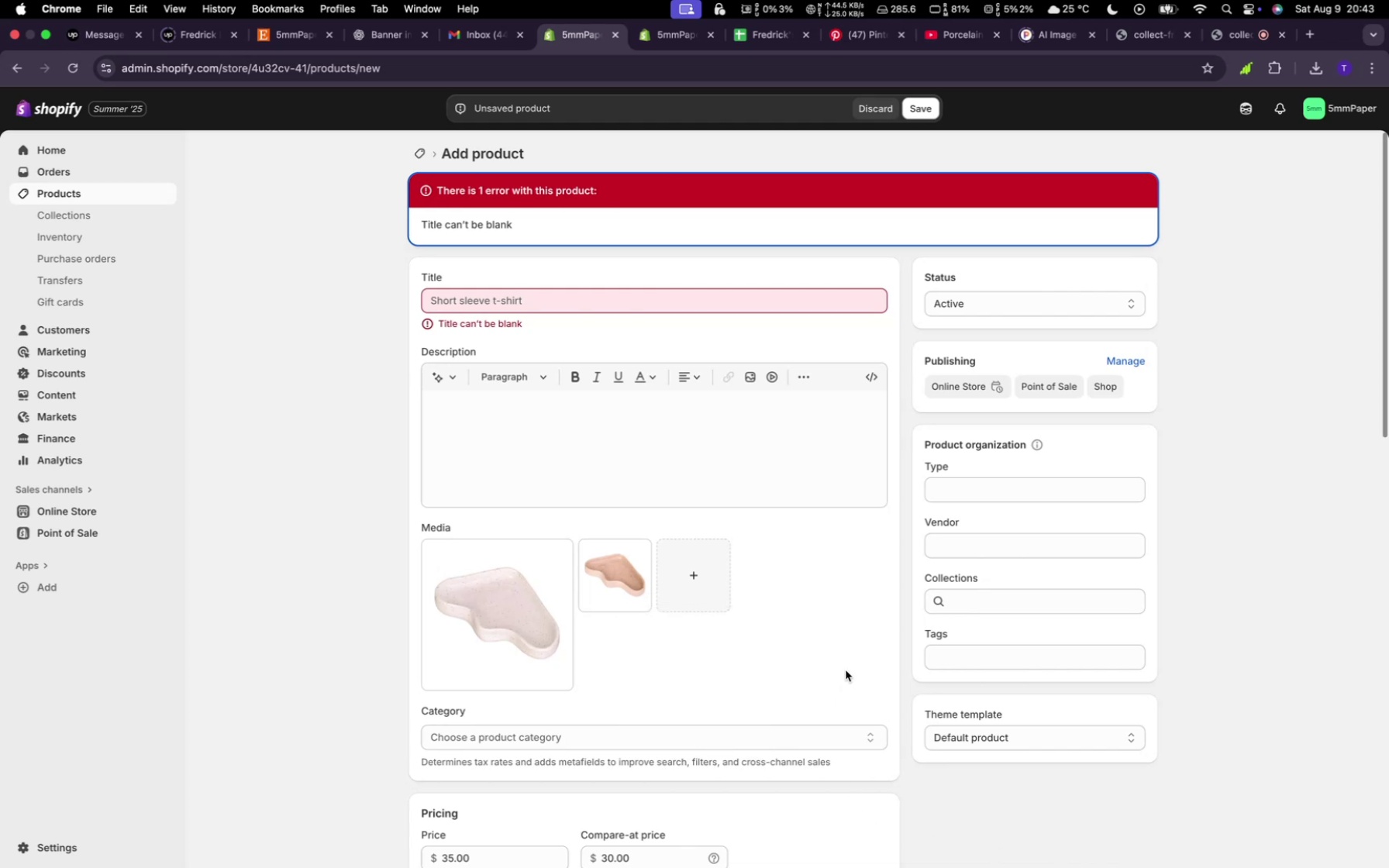 
left_click([643, 305])
 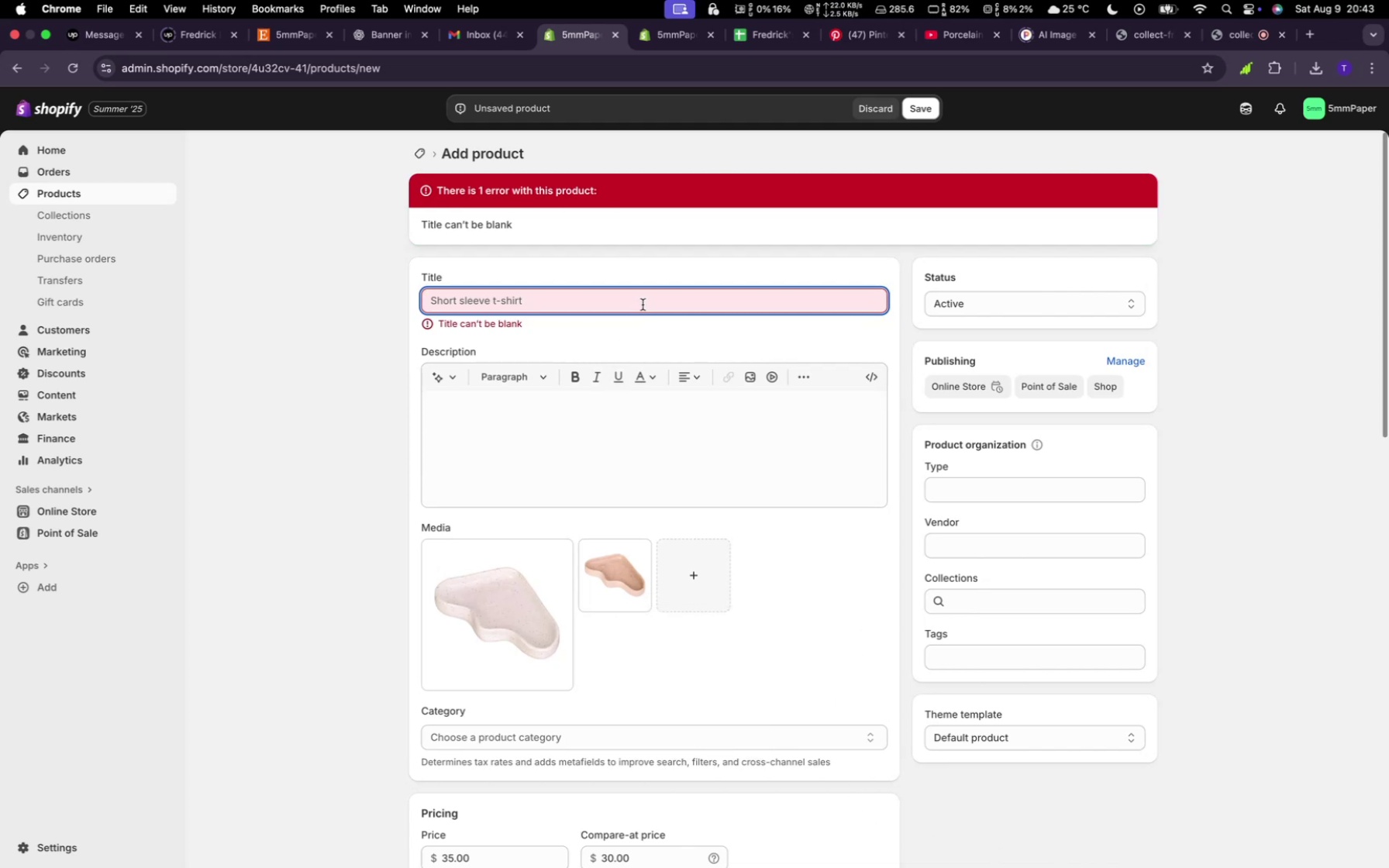 
type(Arrow Head tray)
 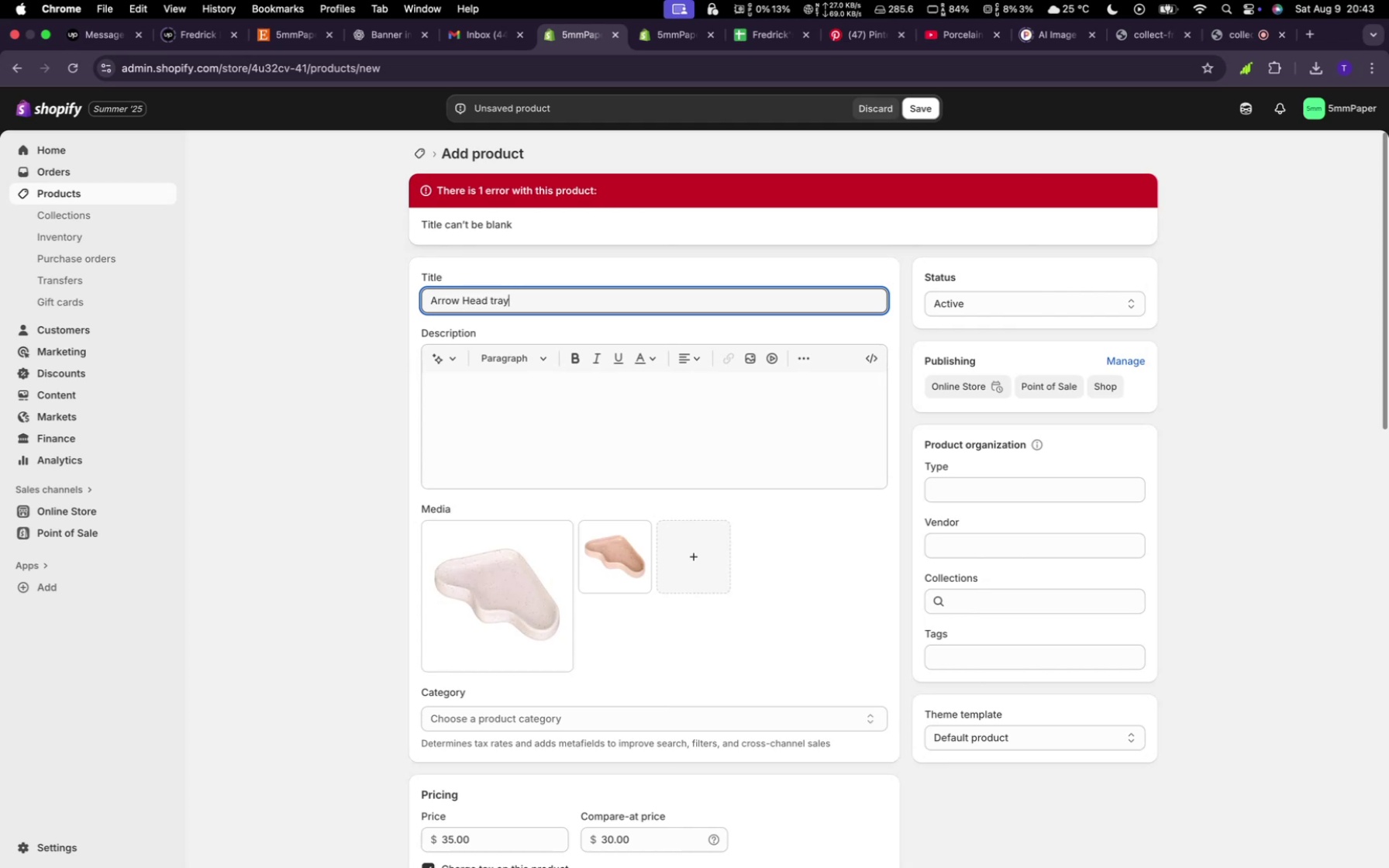 
left_click([526, 396])
 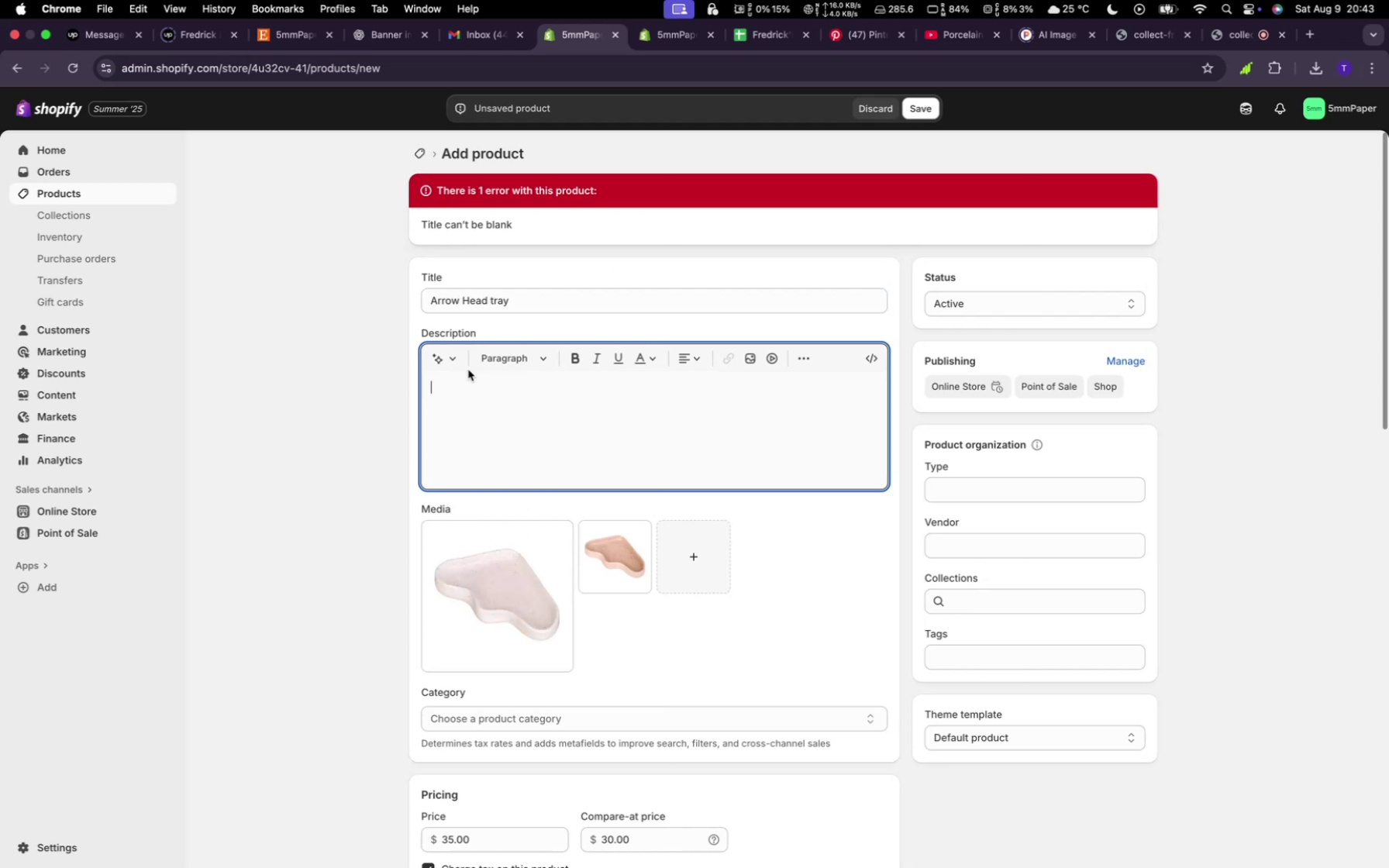 
left_click([457, 359])
 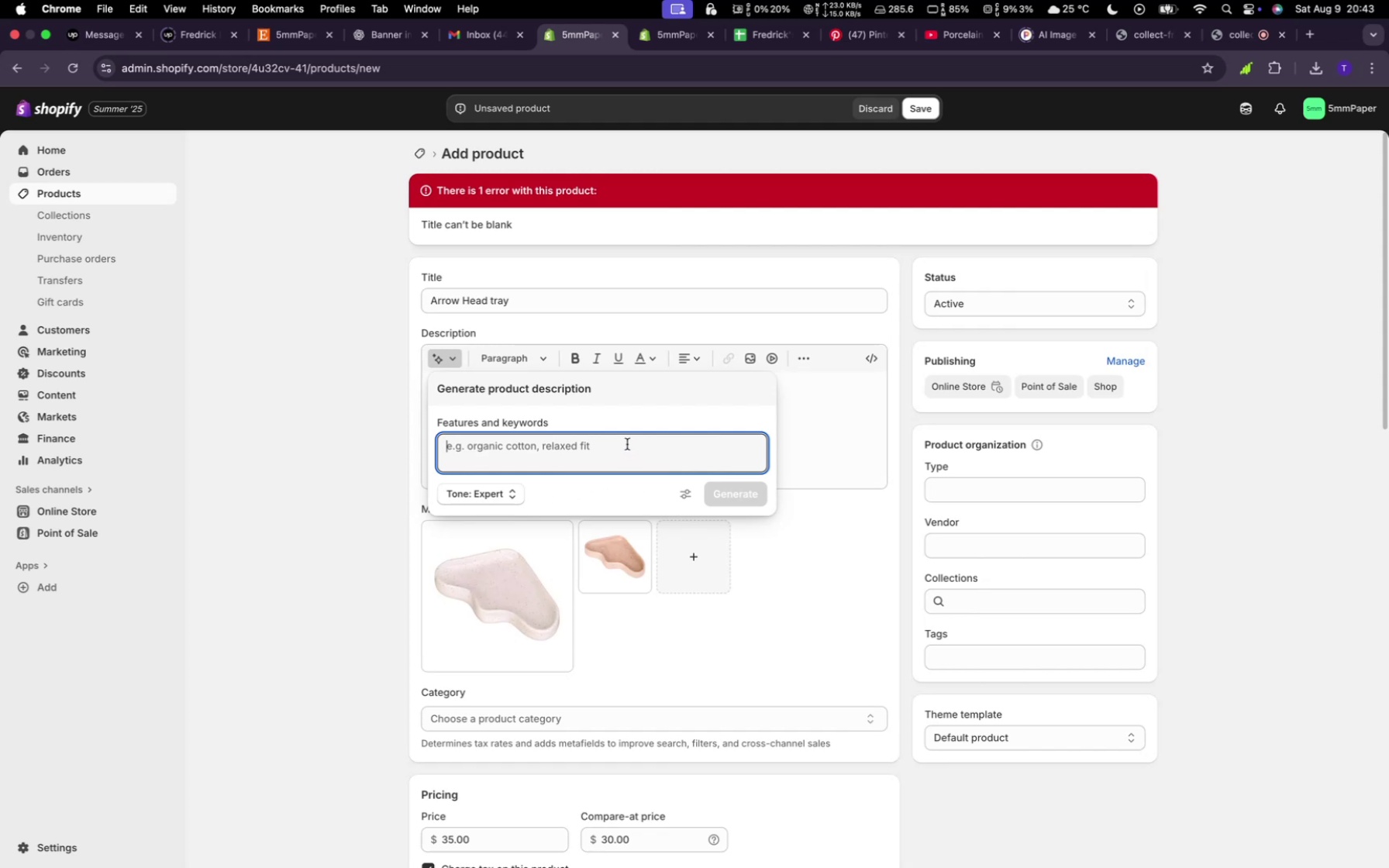 
type(random)
 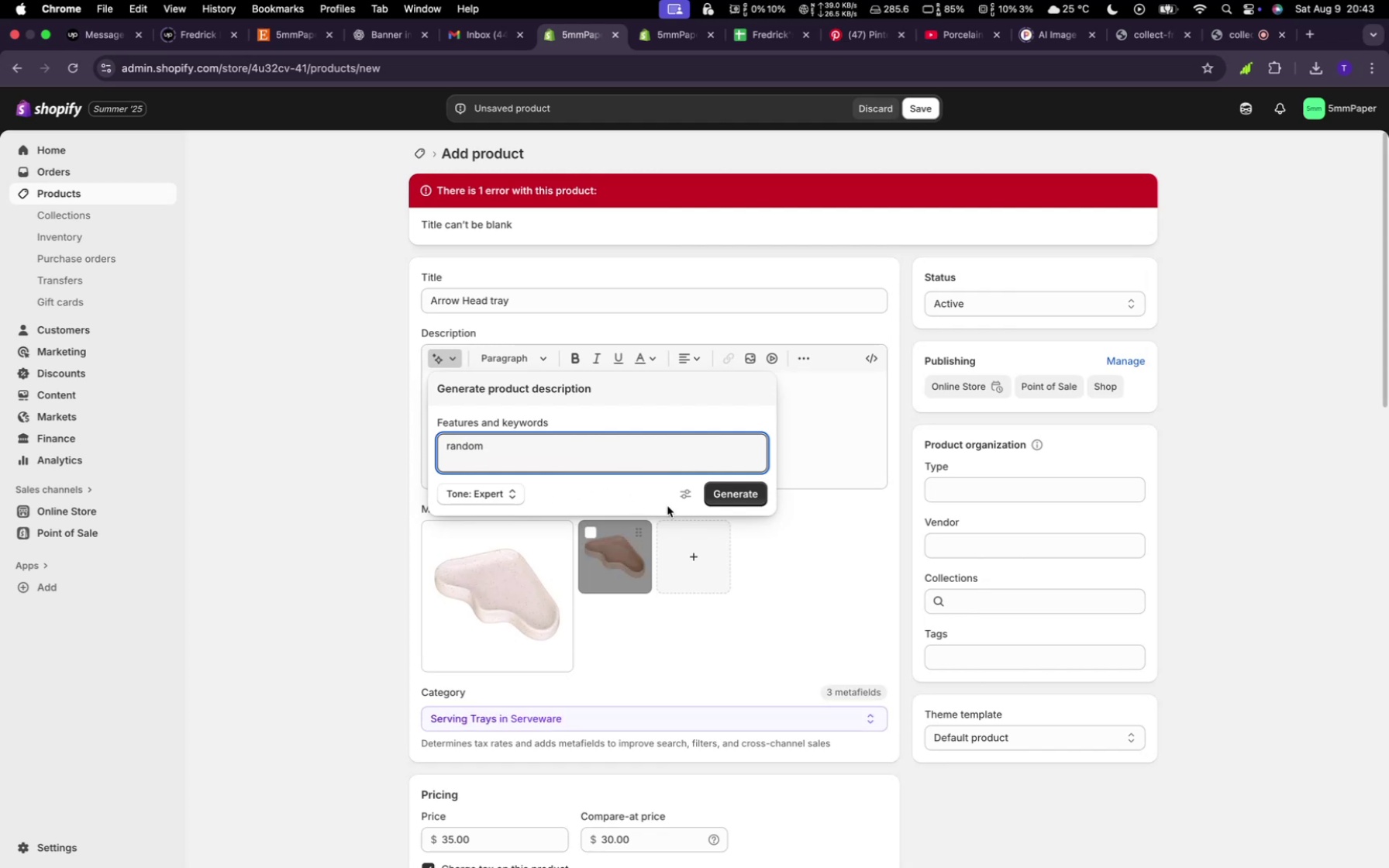 
left_click([740, 498])
 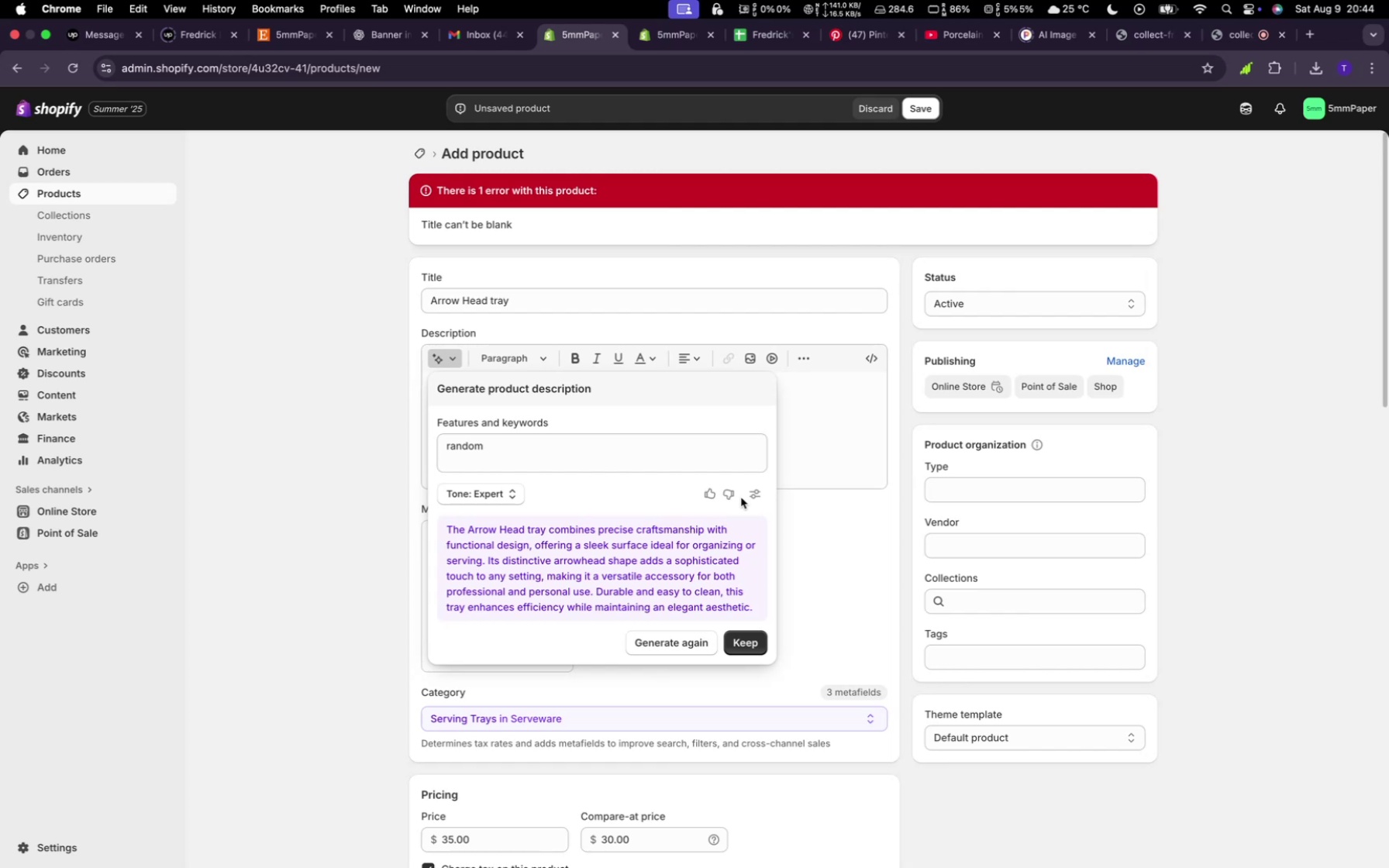 
wait(22.66)
 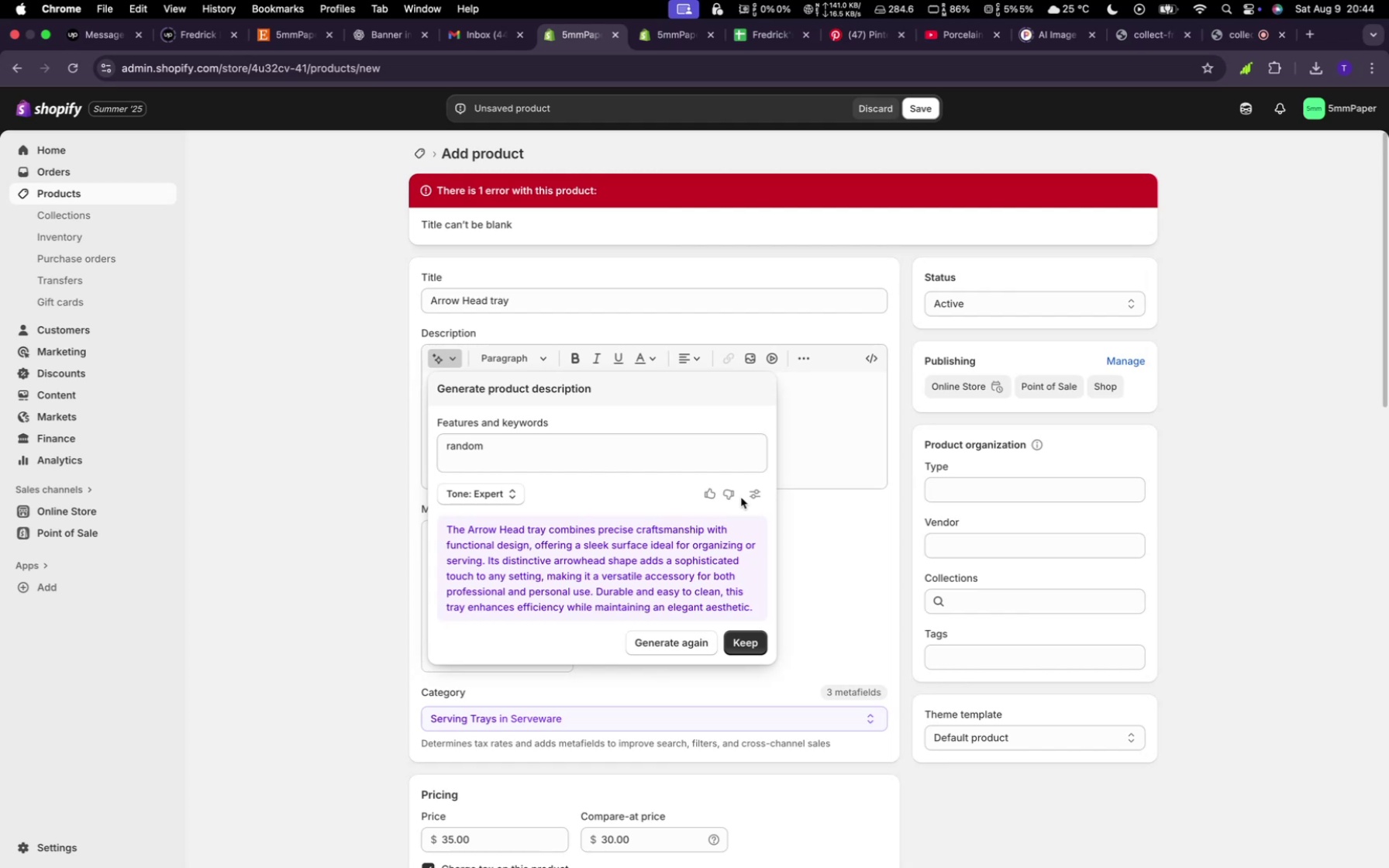 
left_click([757, 646])
 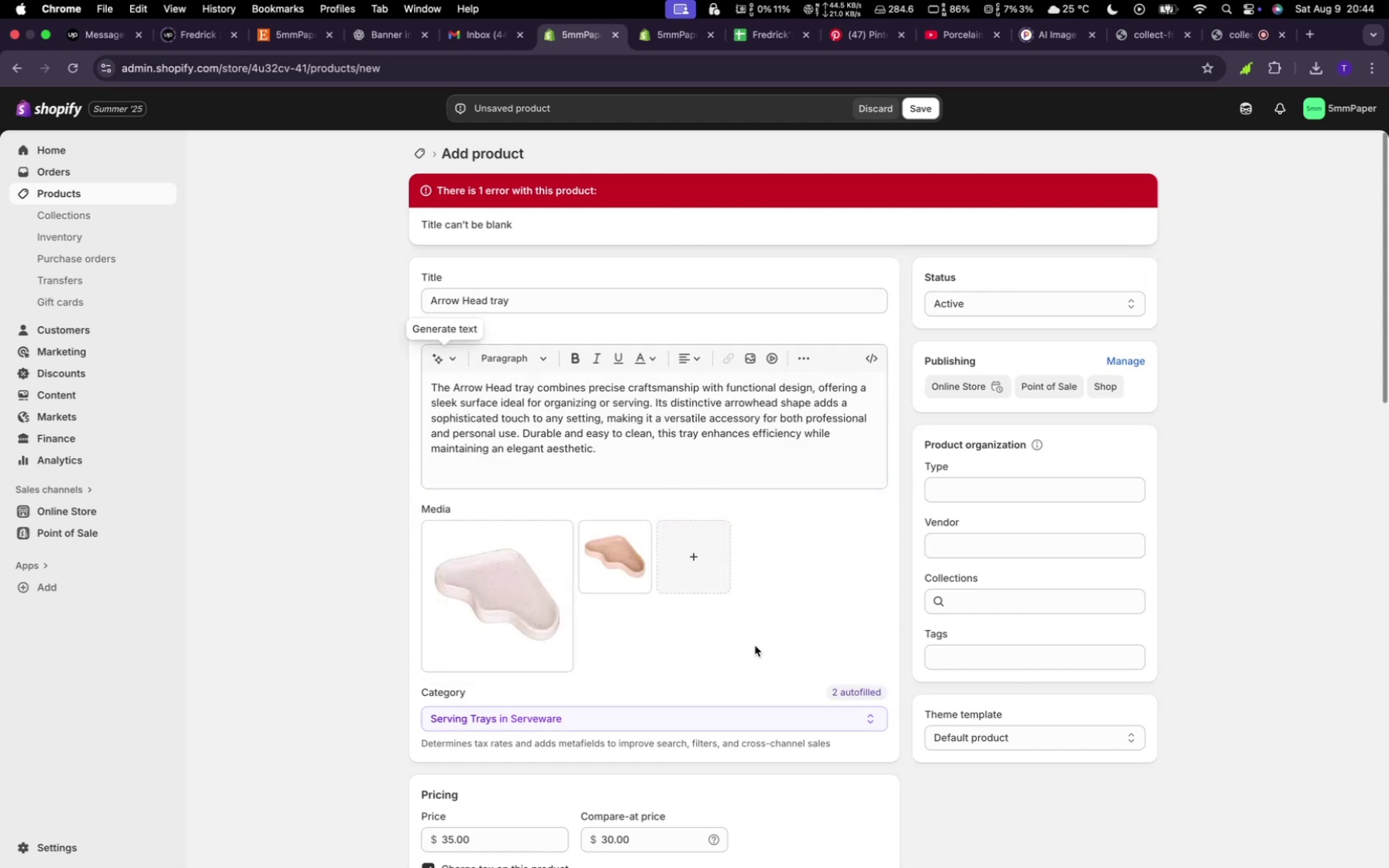 
wait(8.49)
 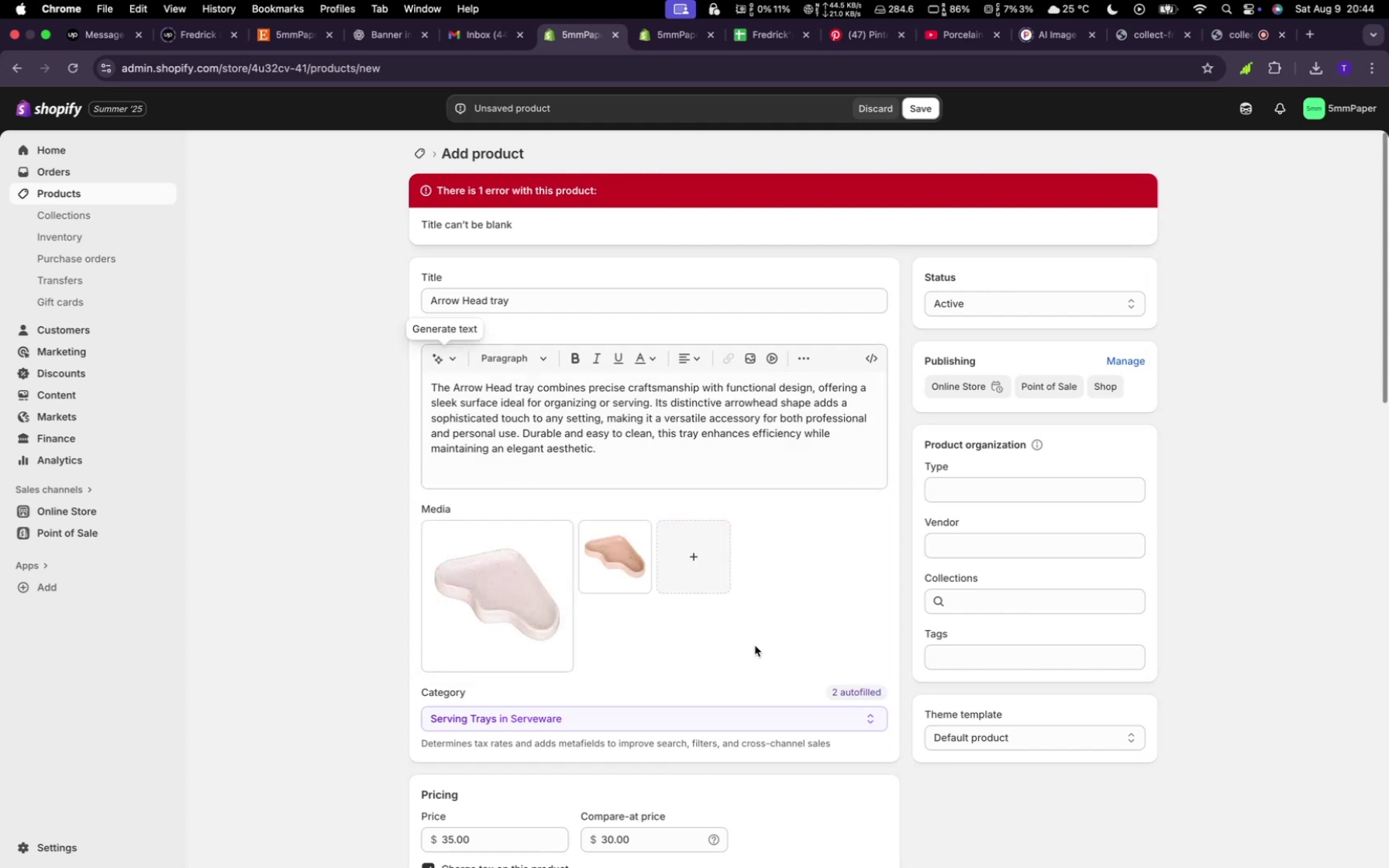 
mouse_move([890, 121])
 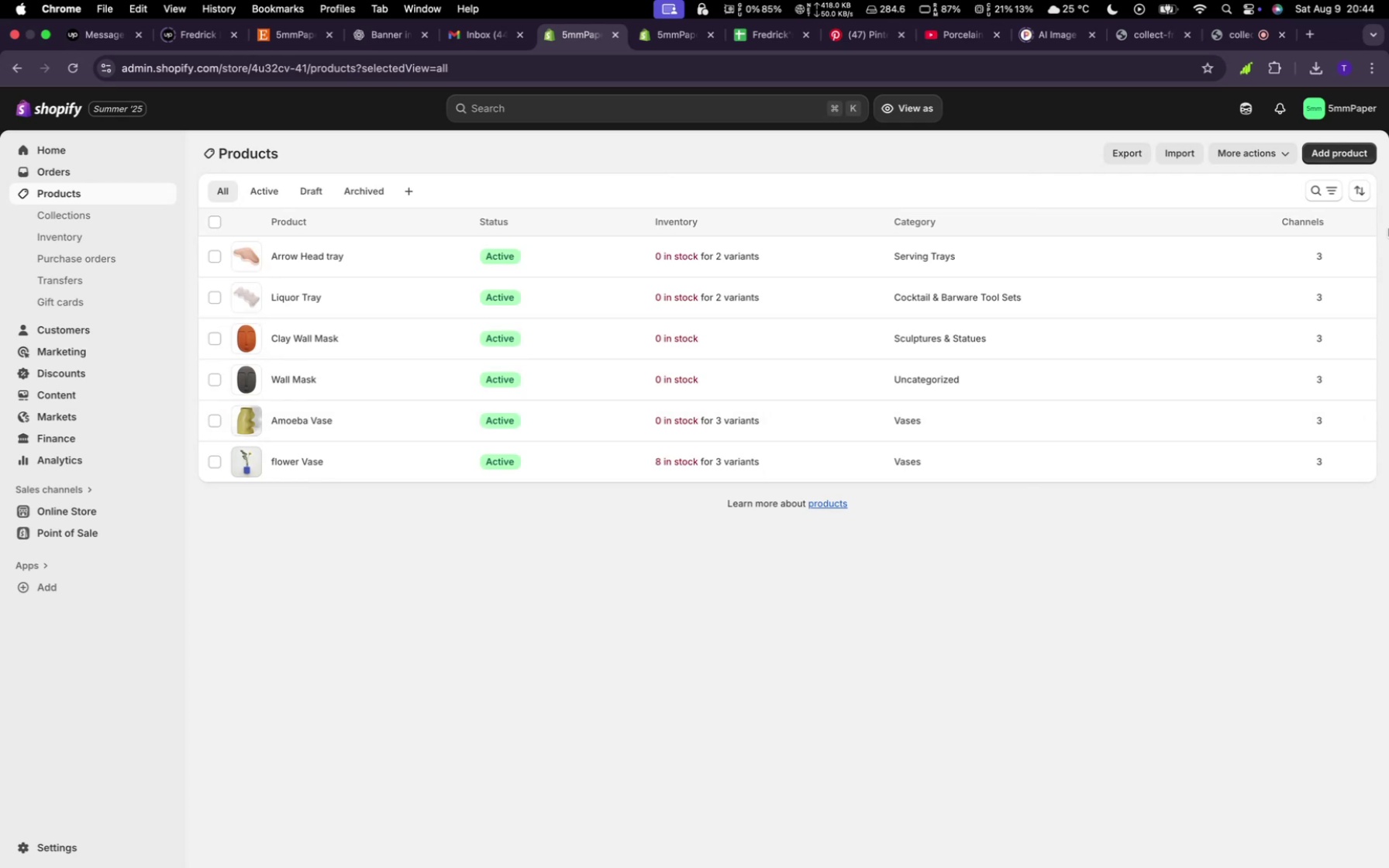 
wait(6.27)
 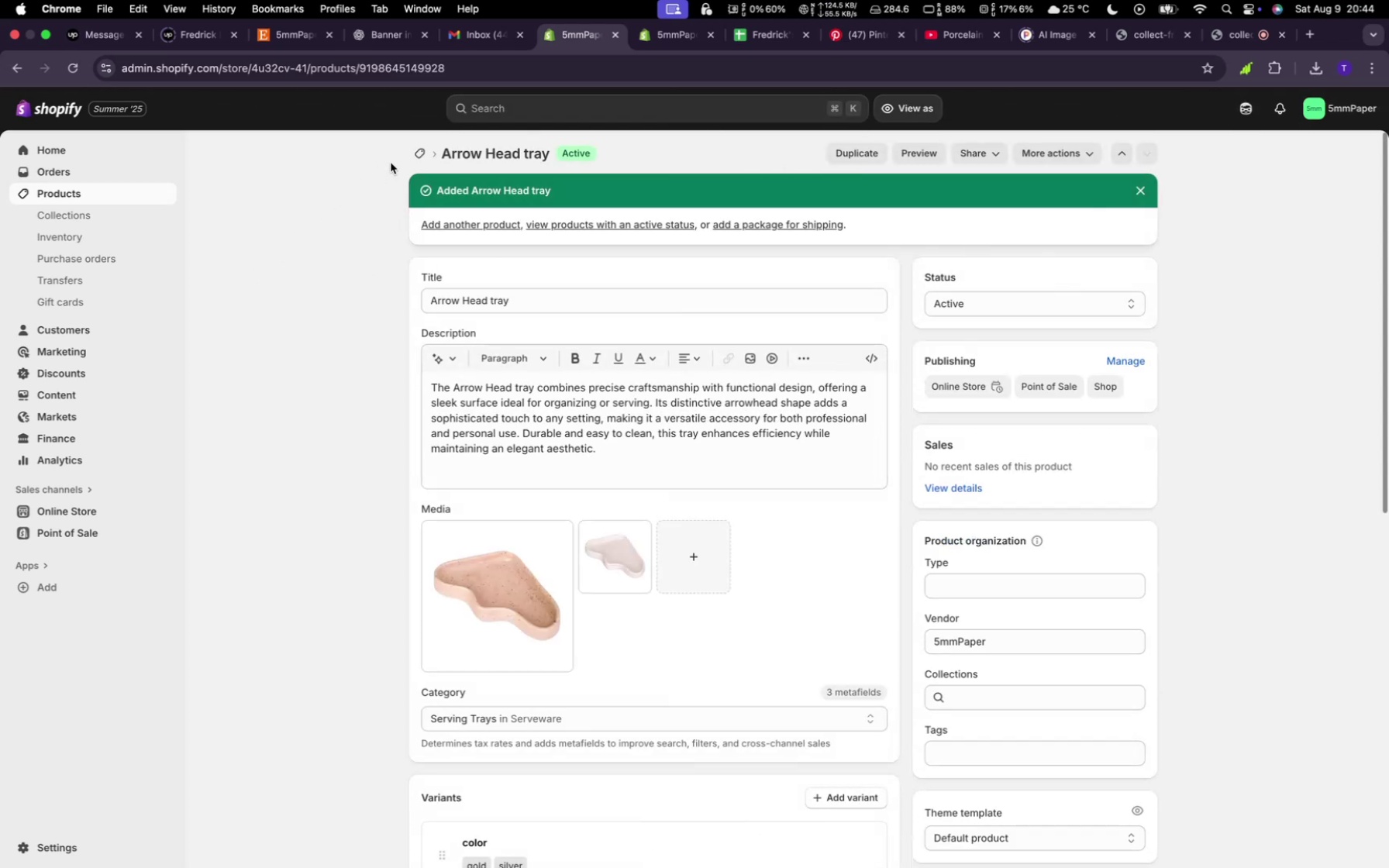 
left_click([1329, 153])
 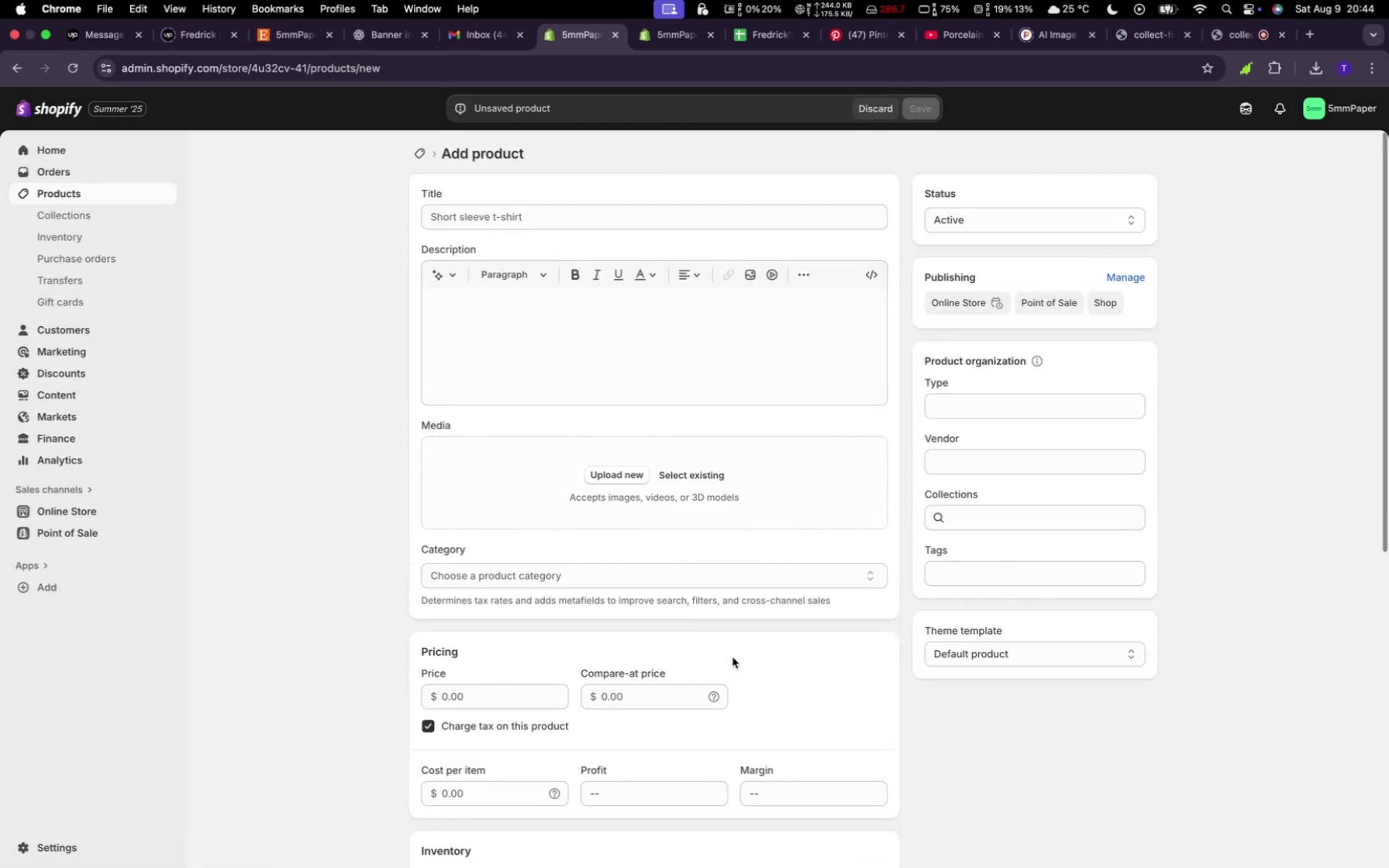 
left_click([710, 476])
 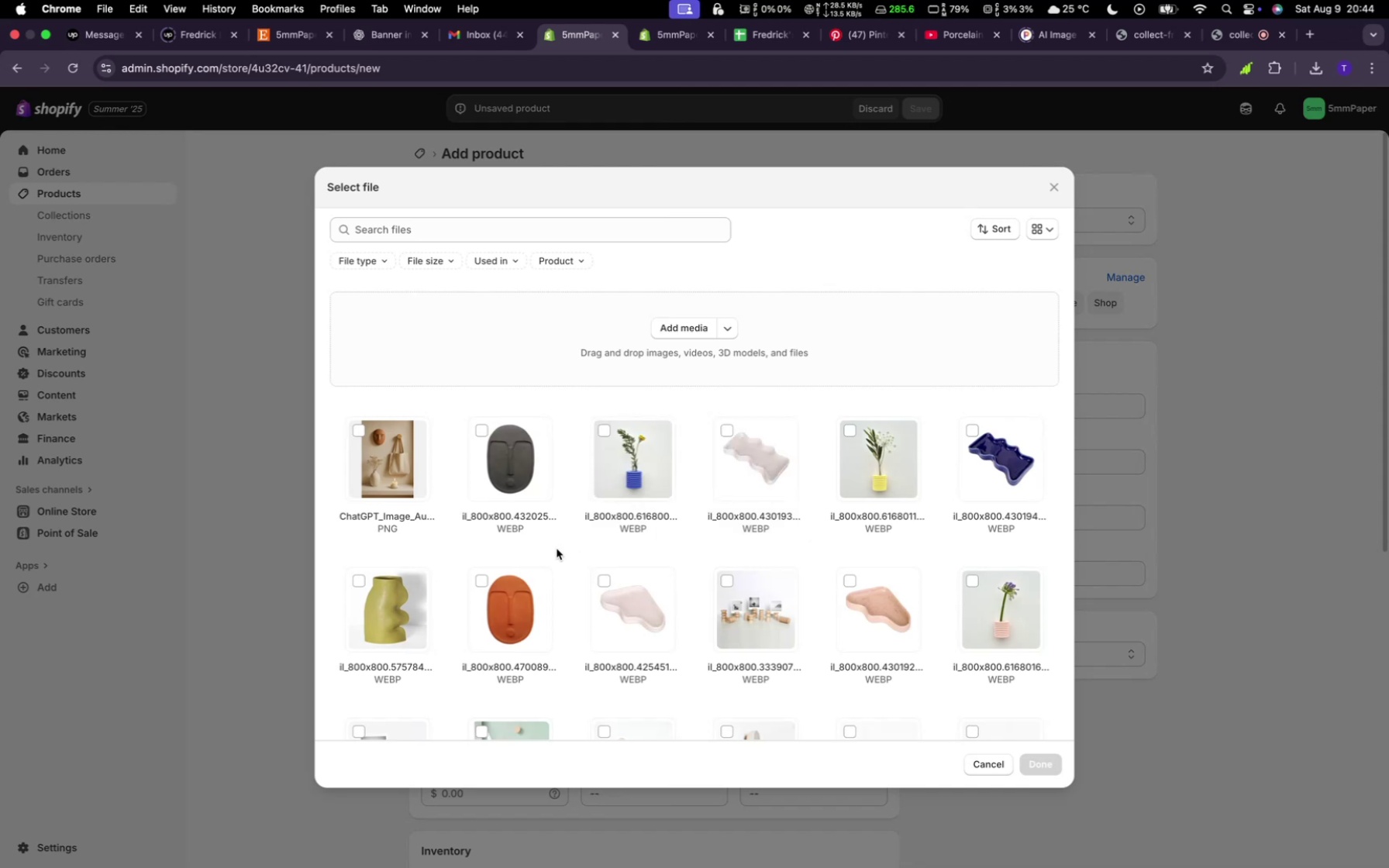 
wait(15.18)
 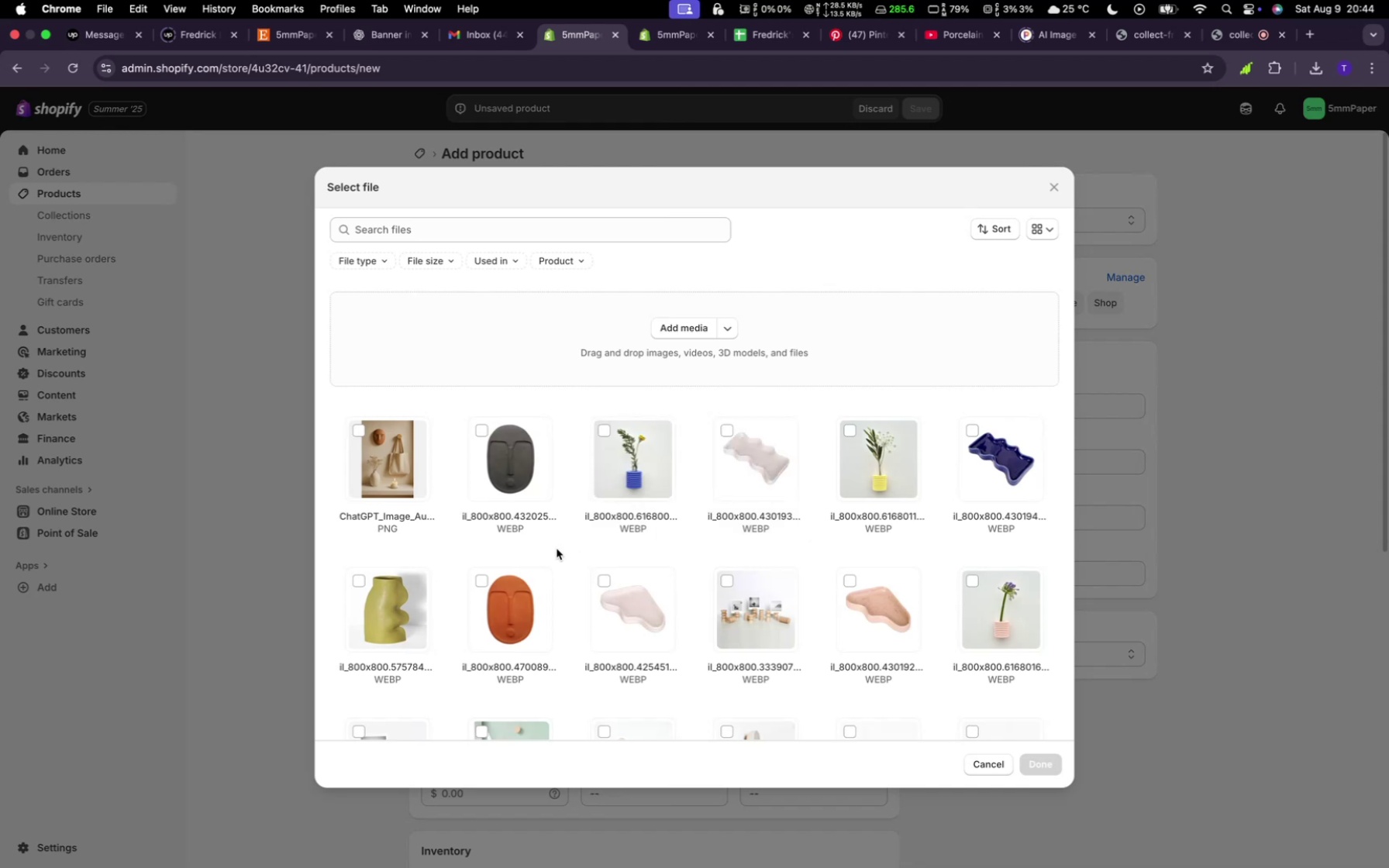 
left_click([764, 600])
 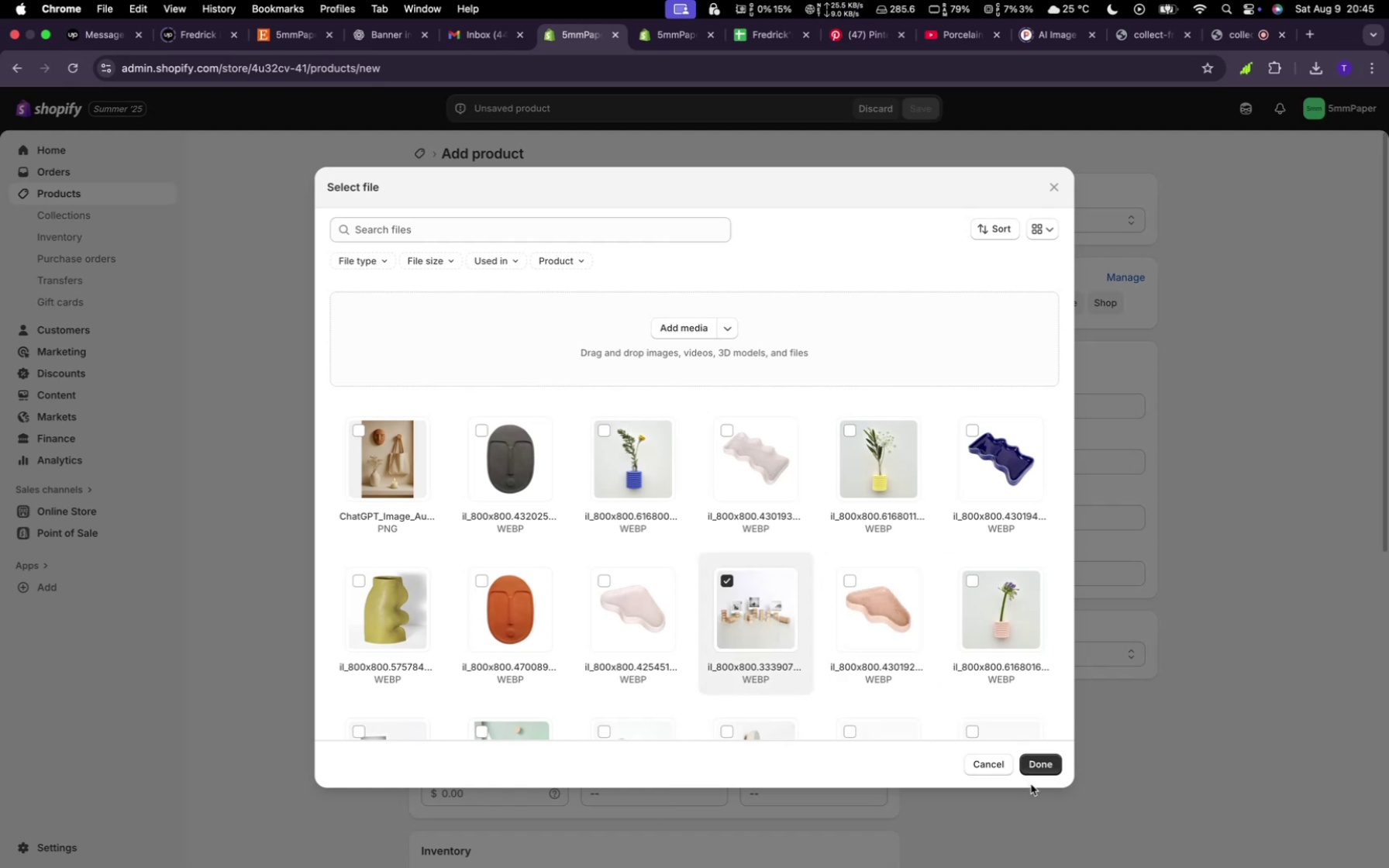 
left_click([1036, 761])
 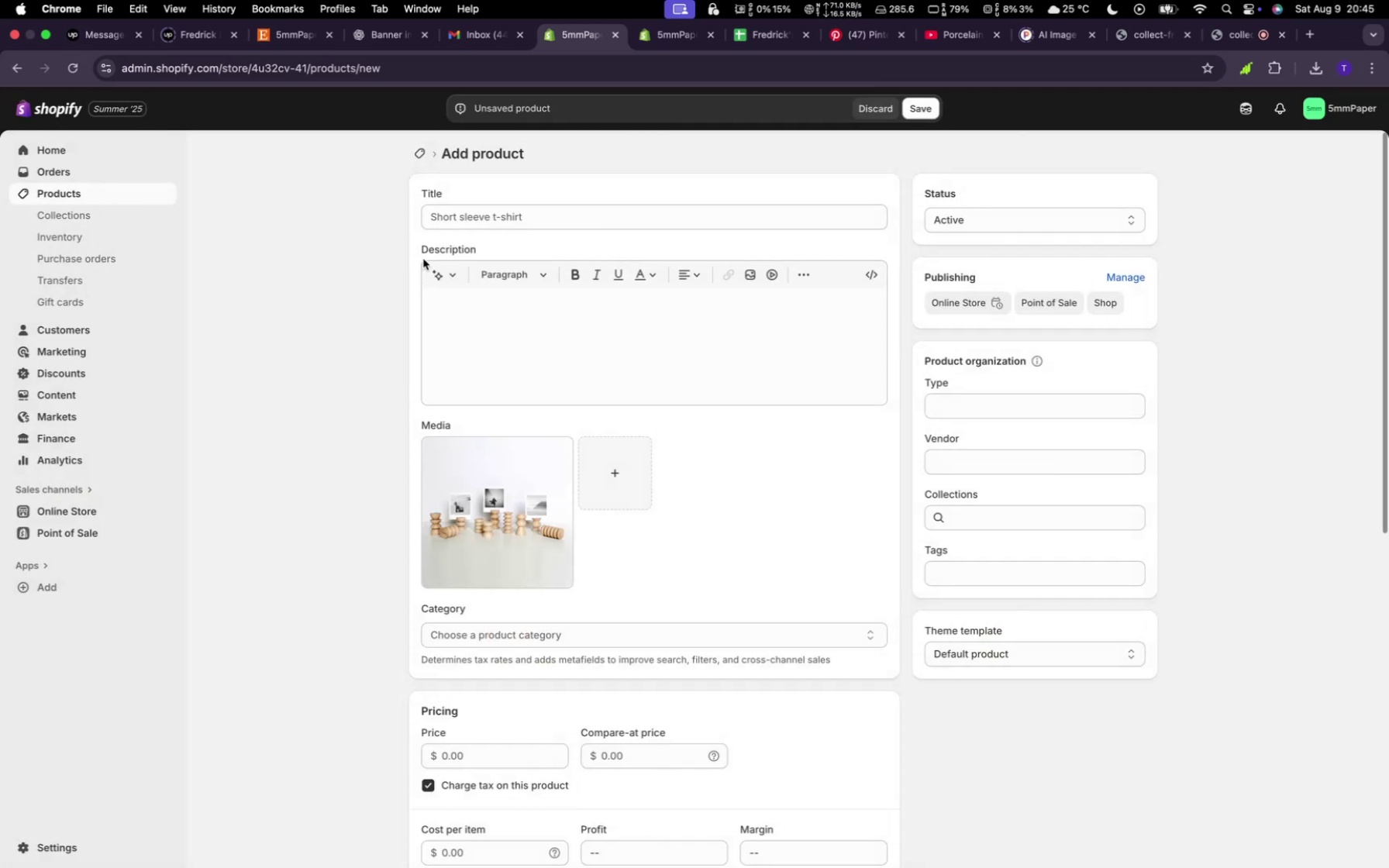 
left_click([491, 211])
 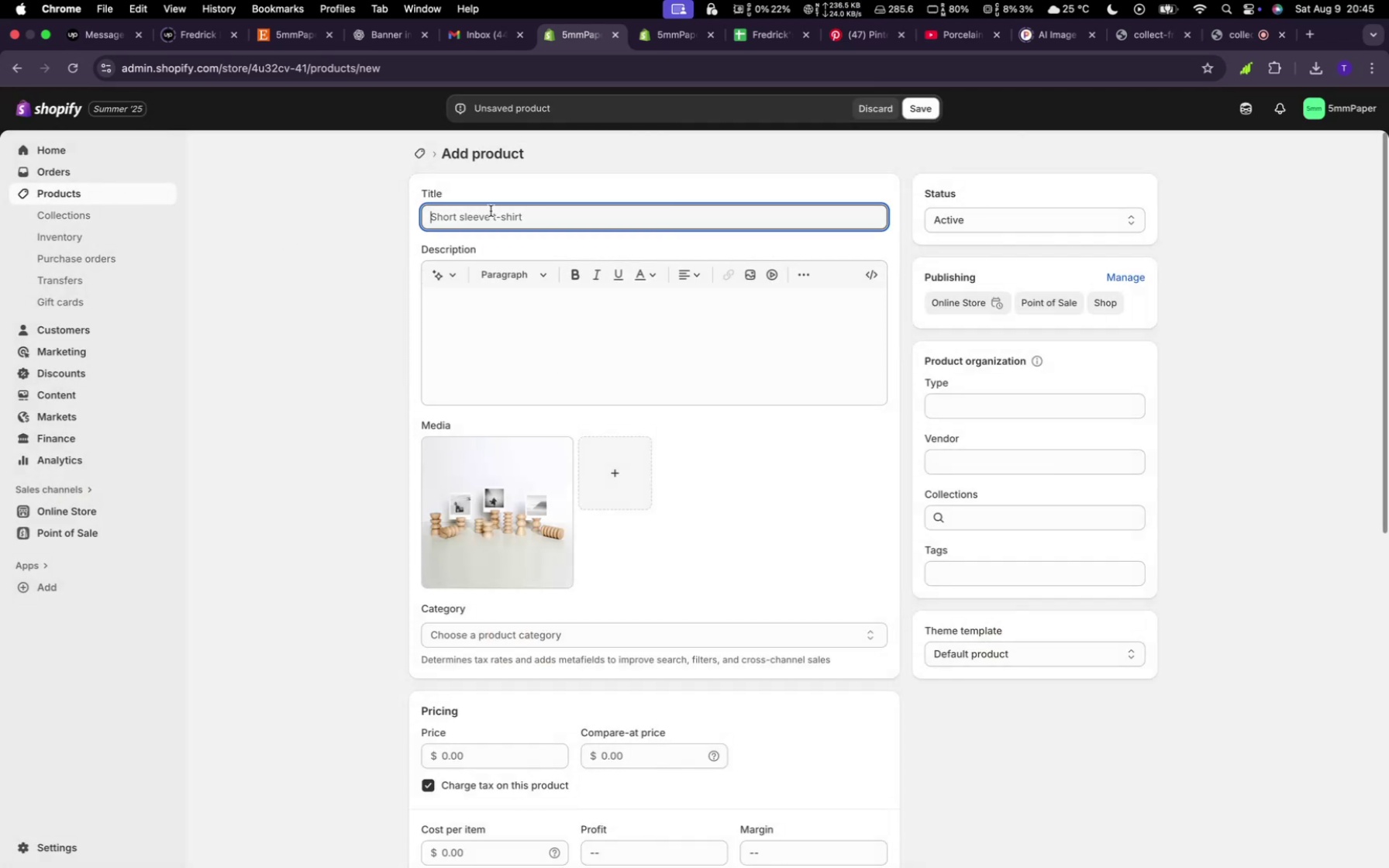 
hold_key(key=ShiftLeft, duration=0.55)
 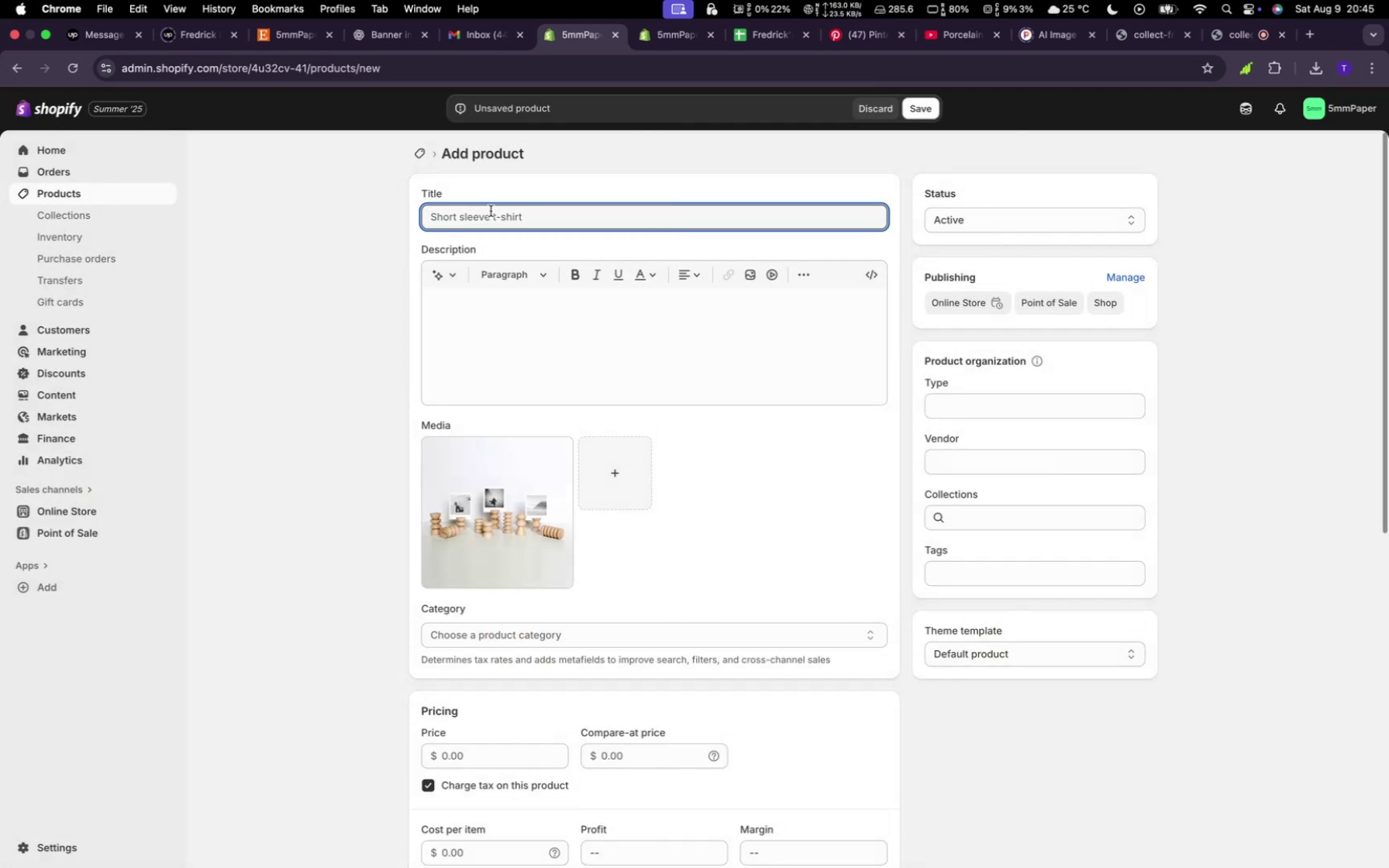 
type(!0p)
key(Backspace)
type( )
key(Backspace)
key(Backspace)
key(Backspace)
type(10 piece Tray Set)
 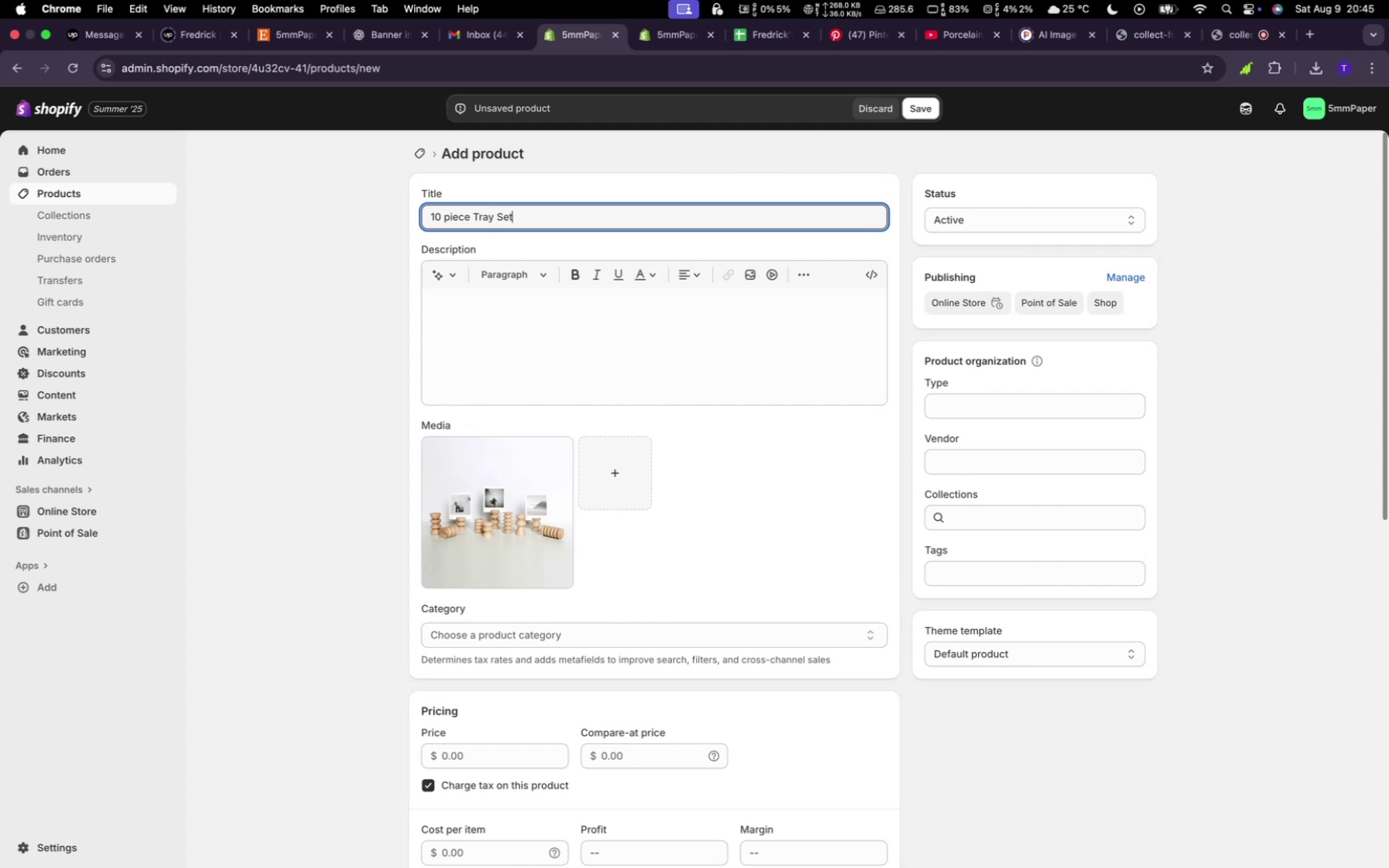 
wait(9.13)
 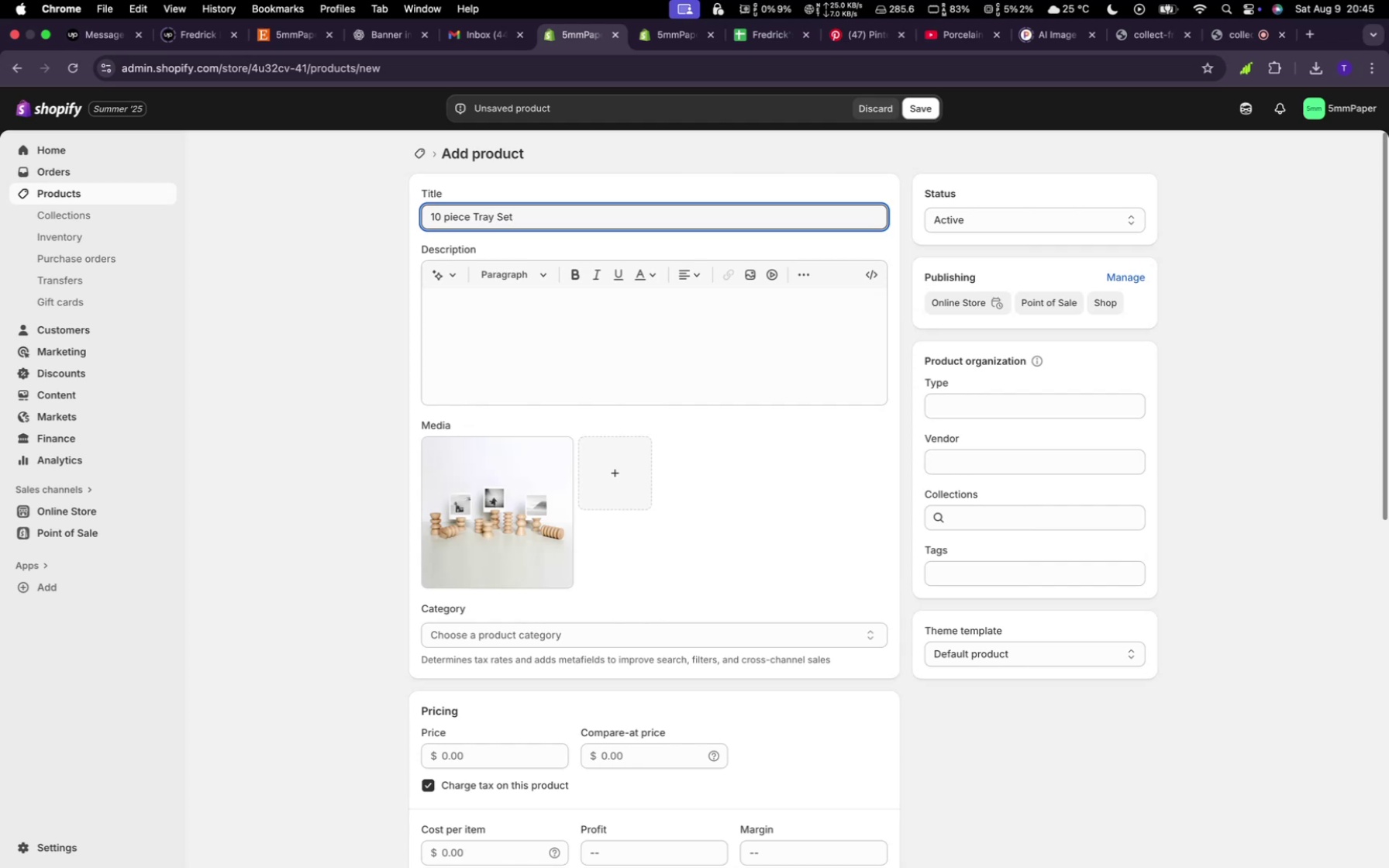 
left_click([448, 279])
 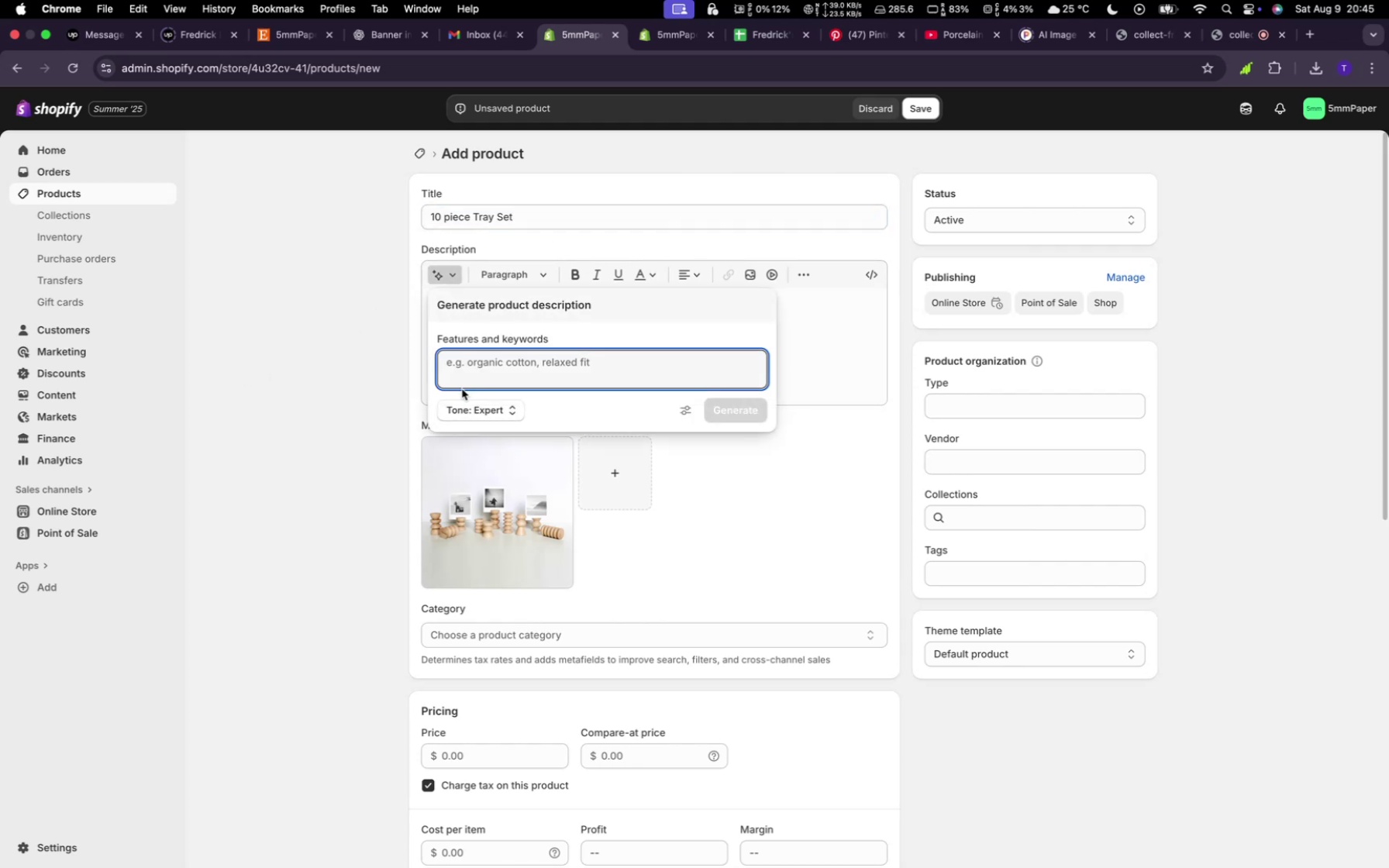 
type(random)
 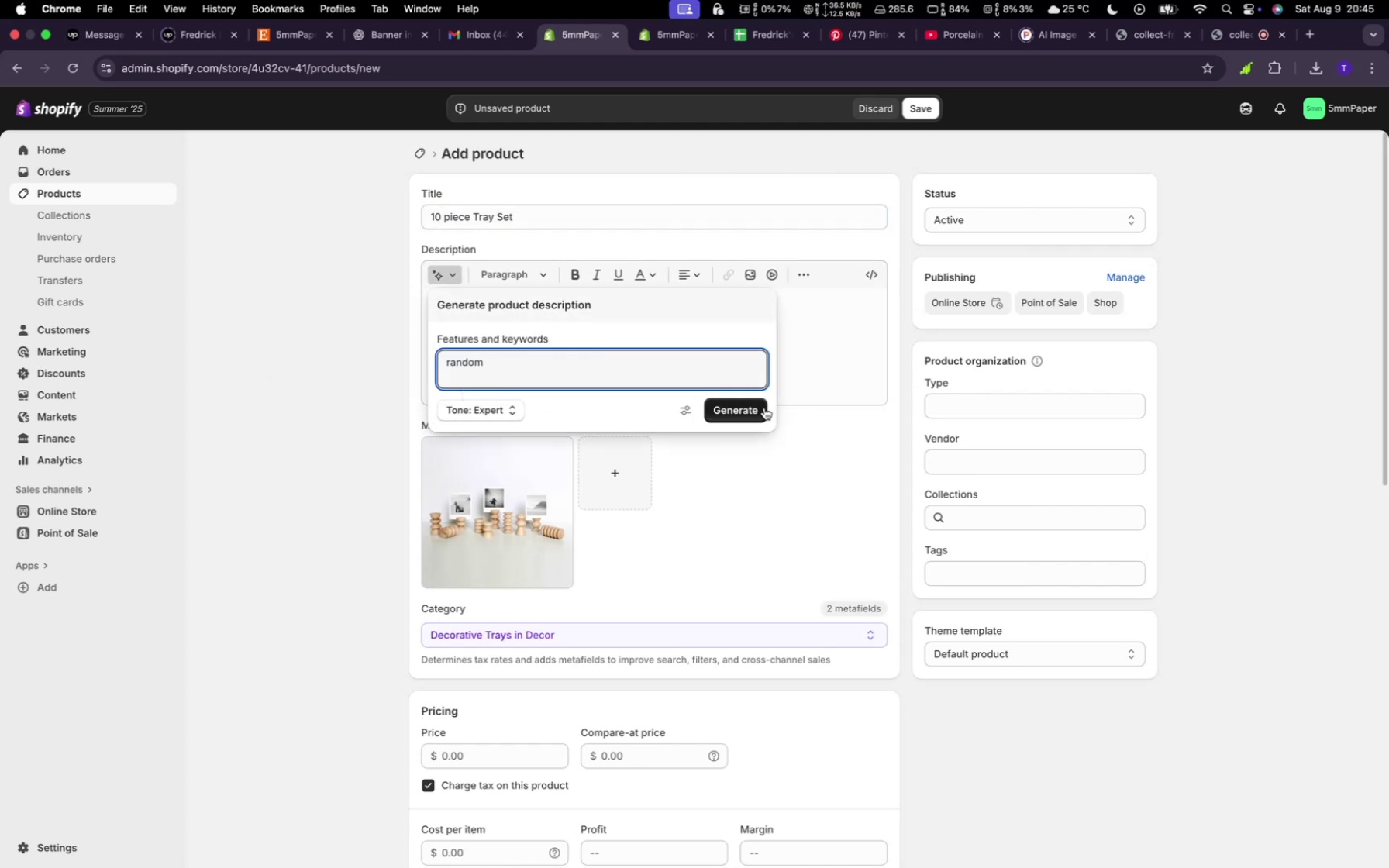 
left_click([741, 416])
 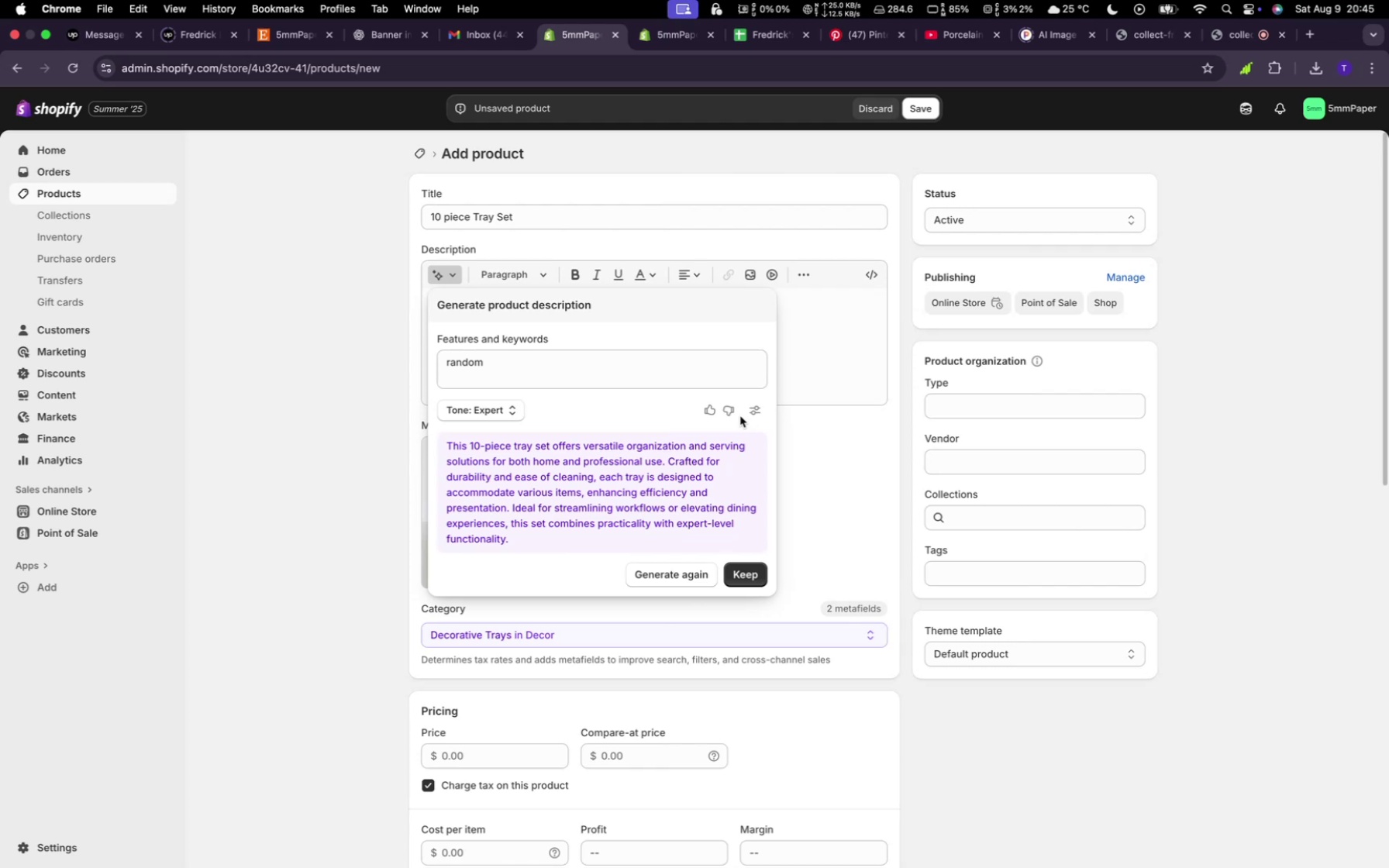 
wait(24.11)
 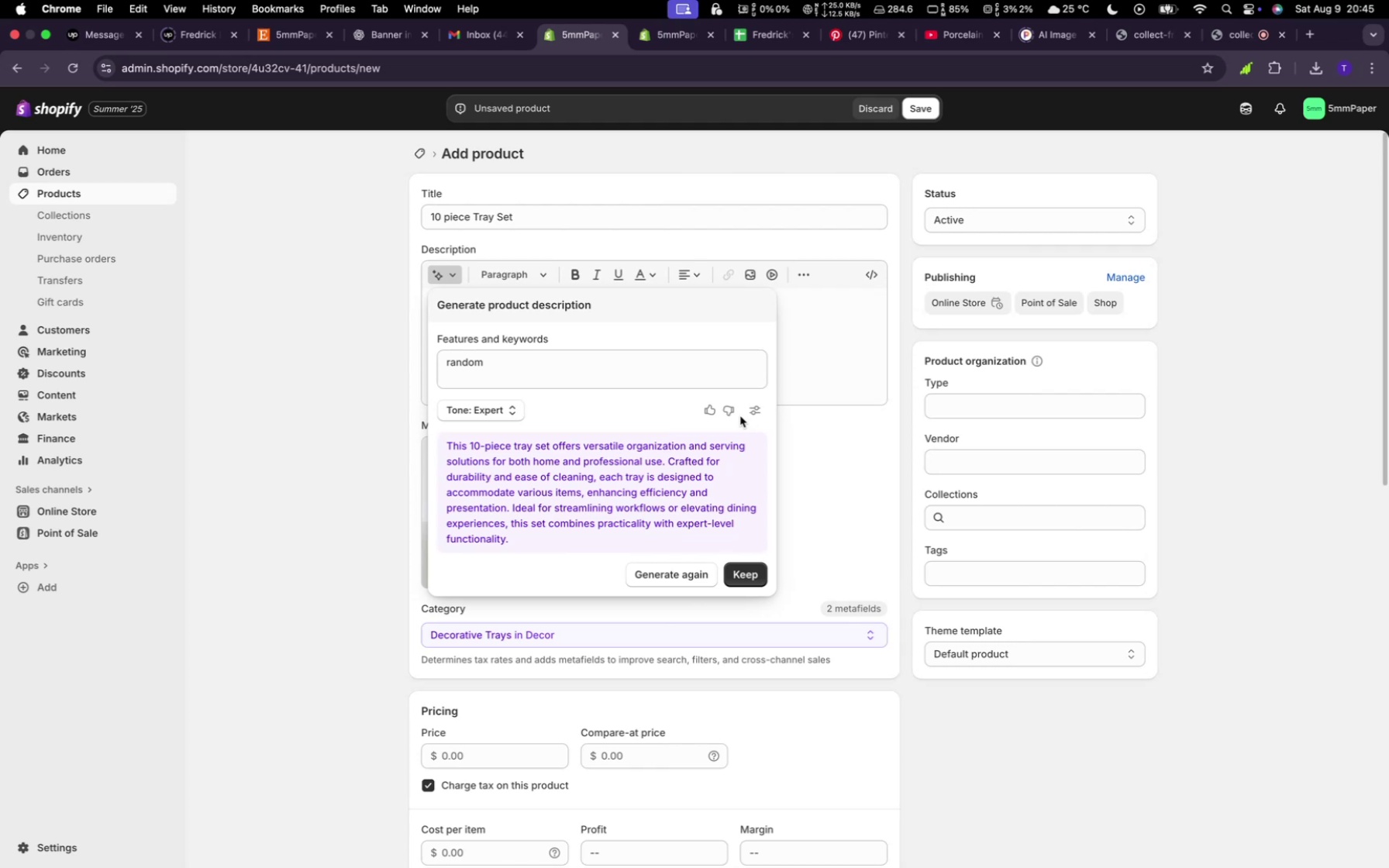 
left_click([763, 577])
 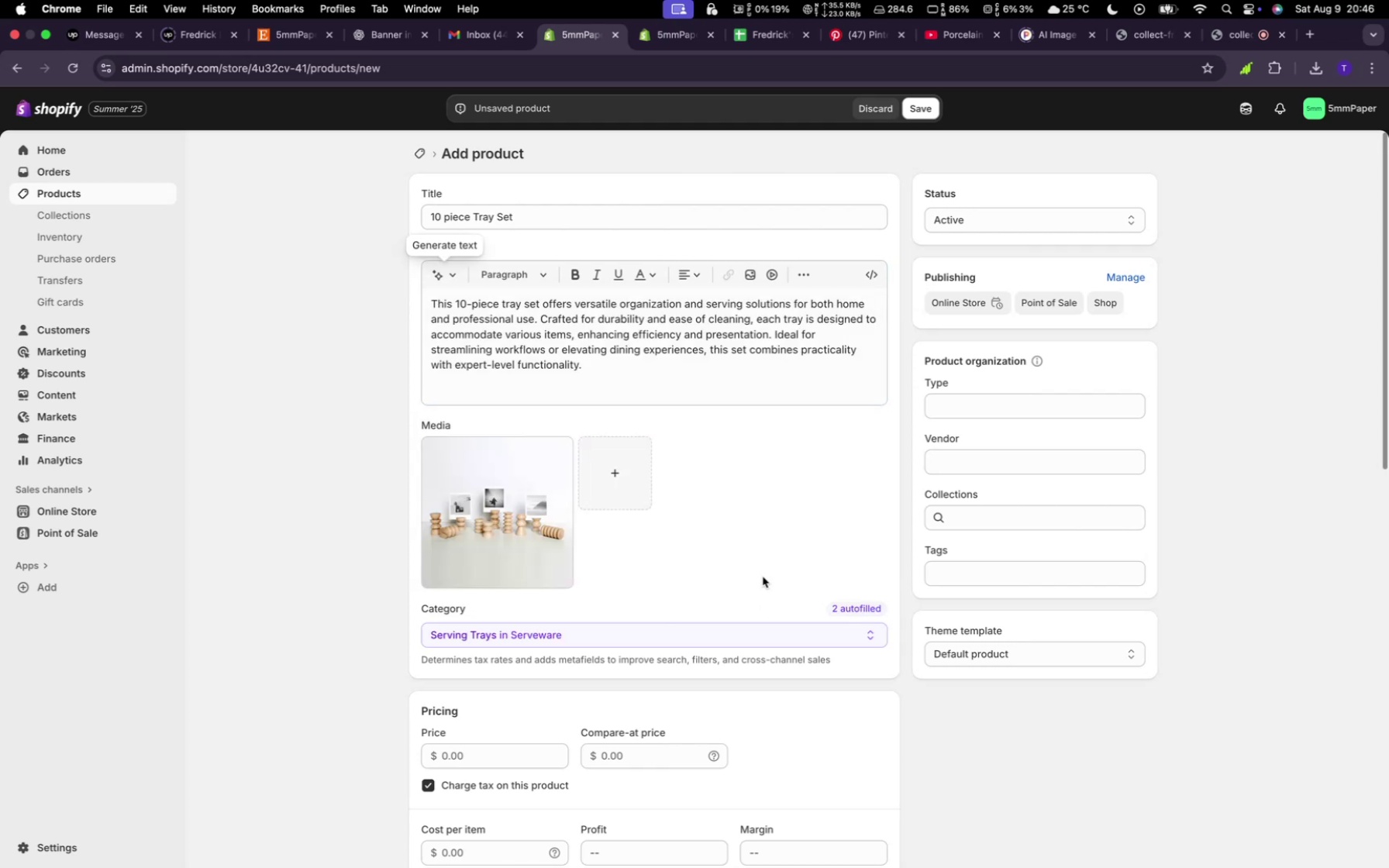 
wait(10.32)
 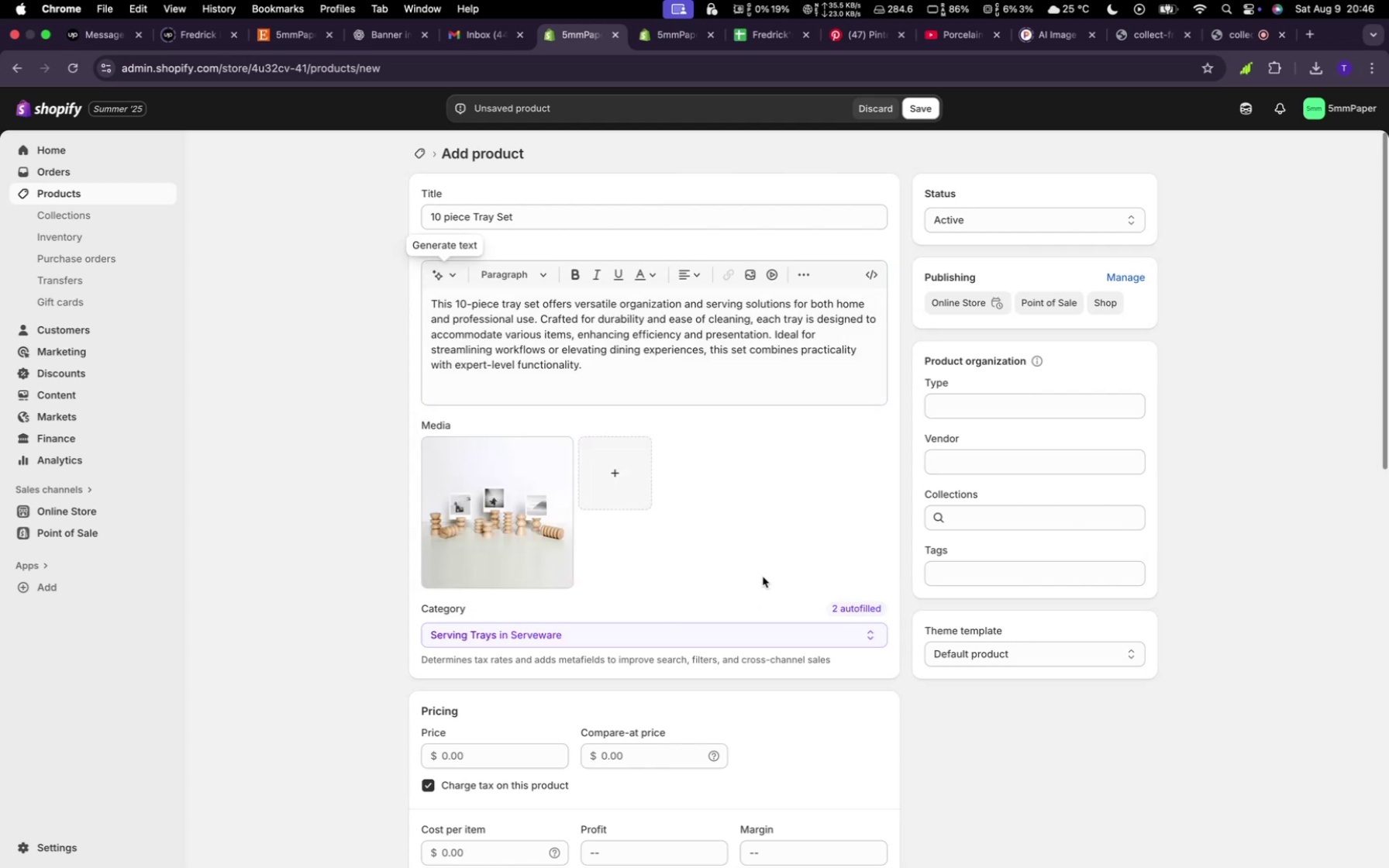 
scroll: coordinate [722, 618], scroll_direction: down, amount: 5.0
 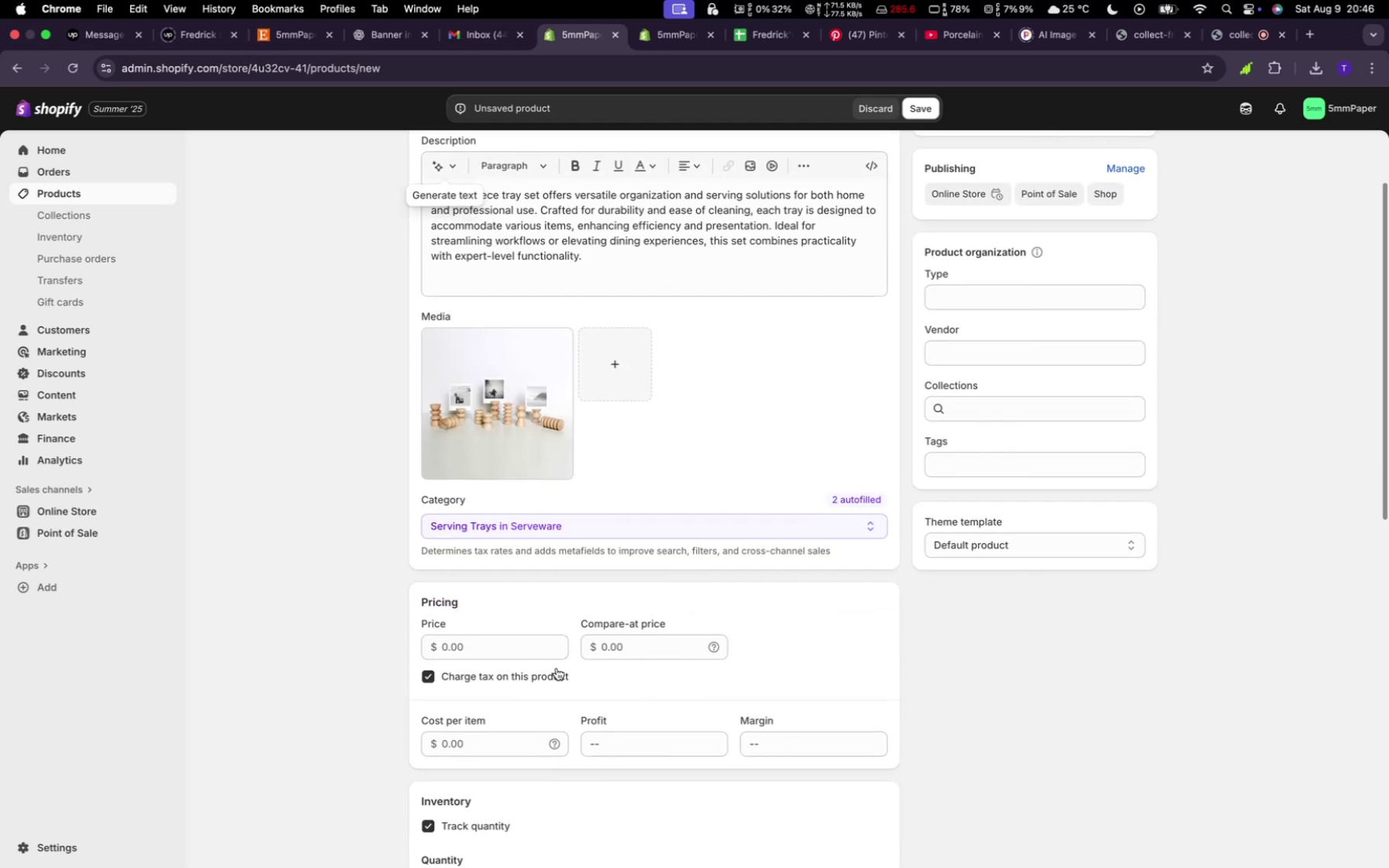 
left_click([526, 642])
 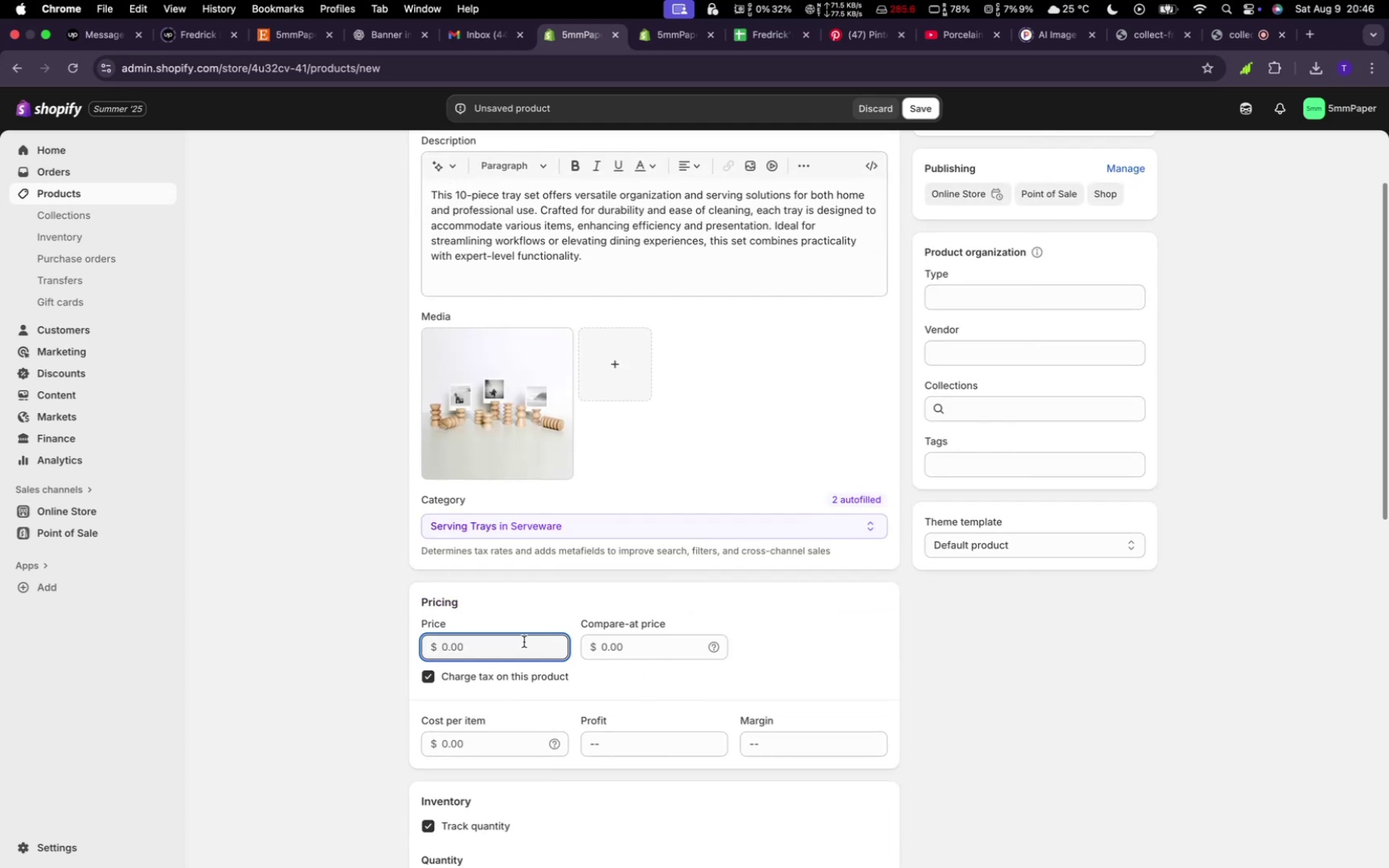 
type(55)
 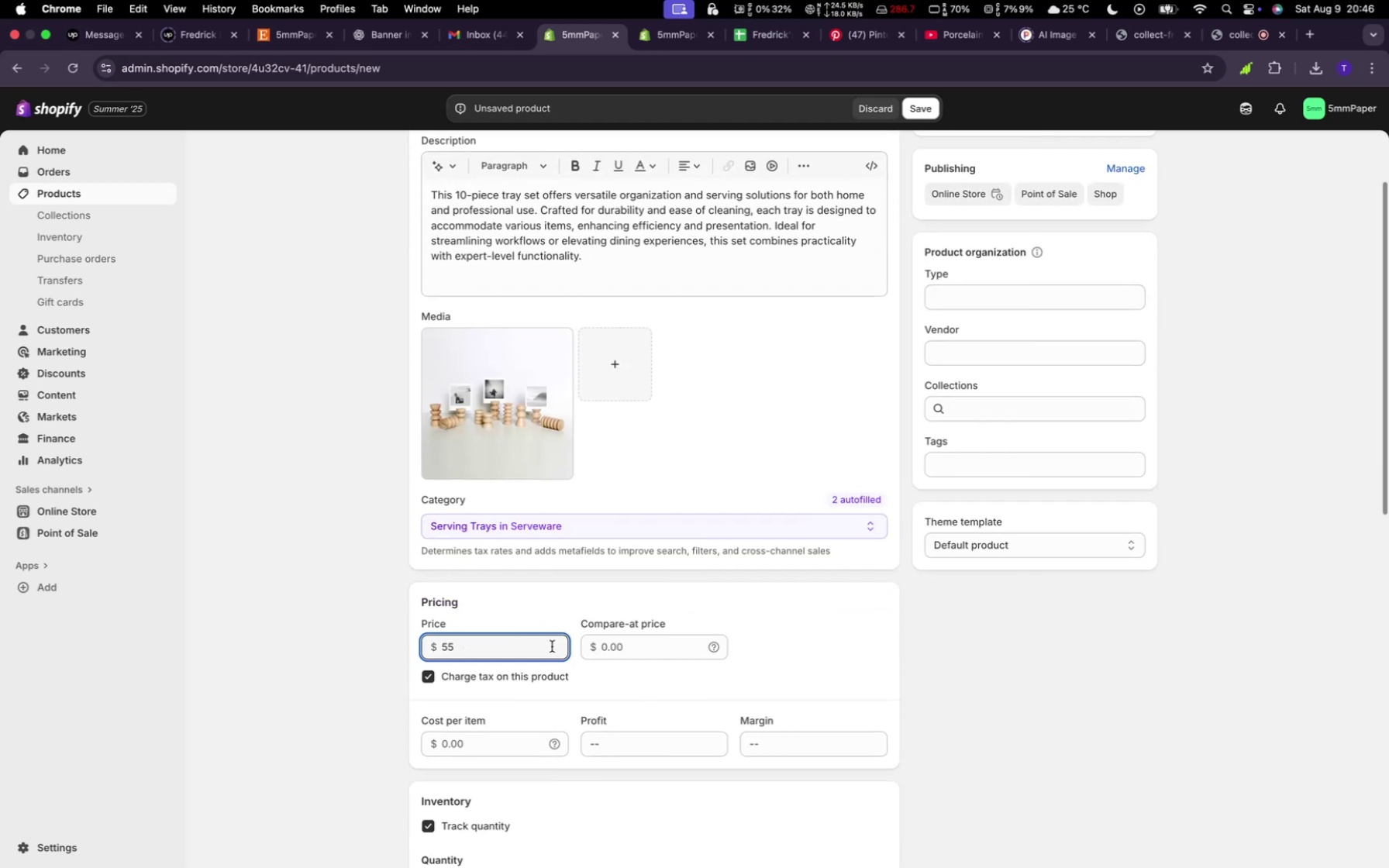 
left_click([676, 651])
 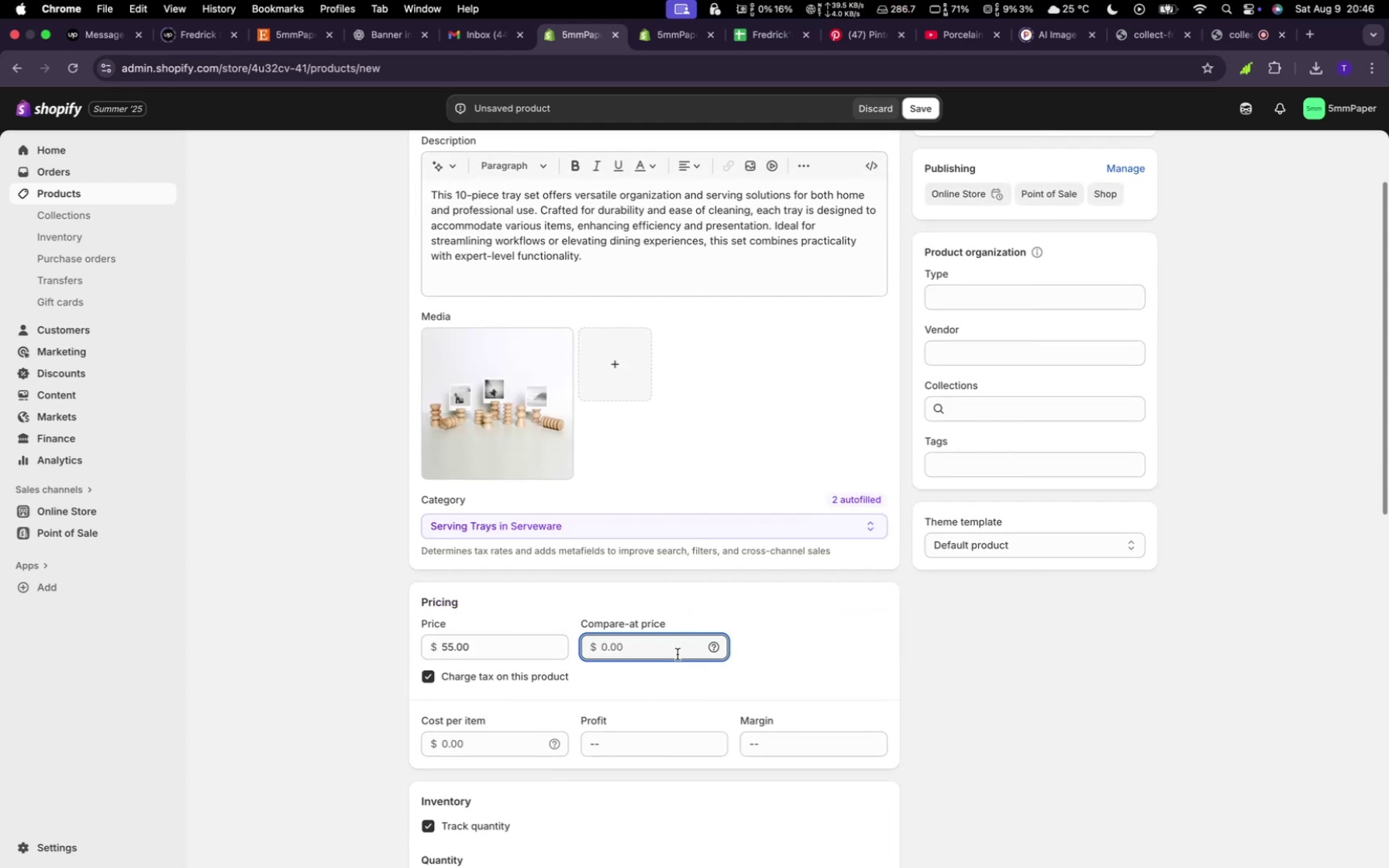 
scroll: coordinate [654, 677], scroll_direction: down, amount: 14.0
 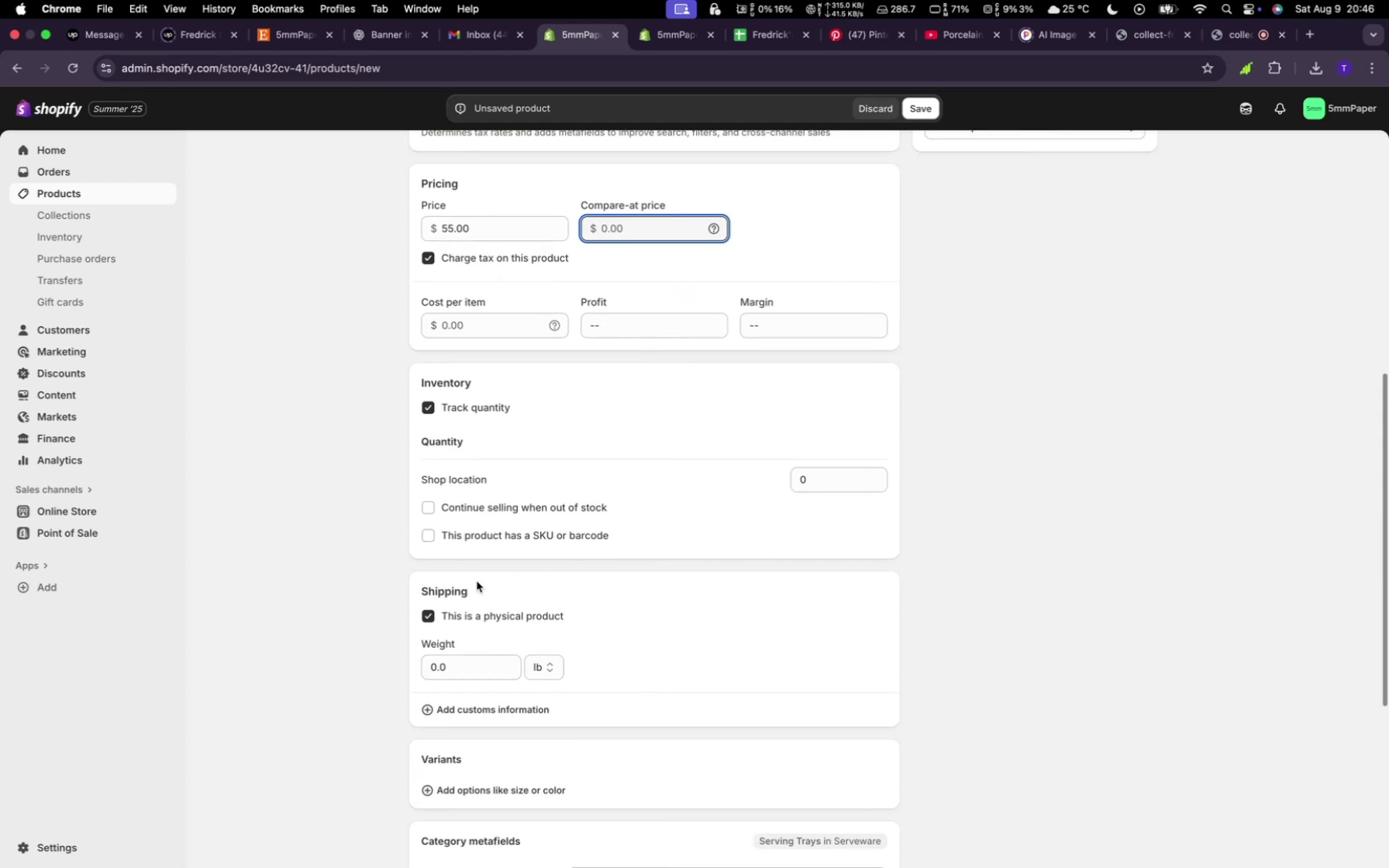 
left_click([435, 508])
 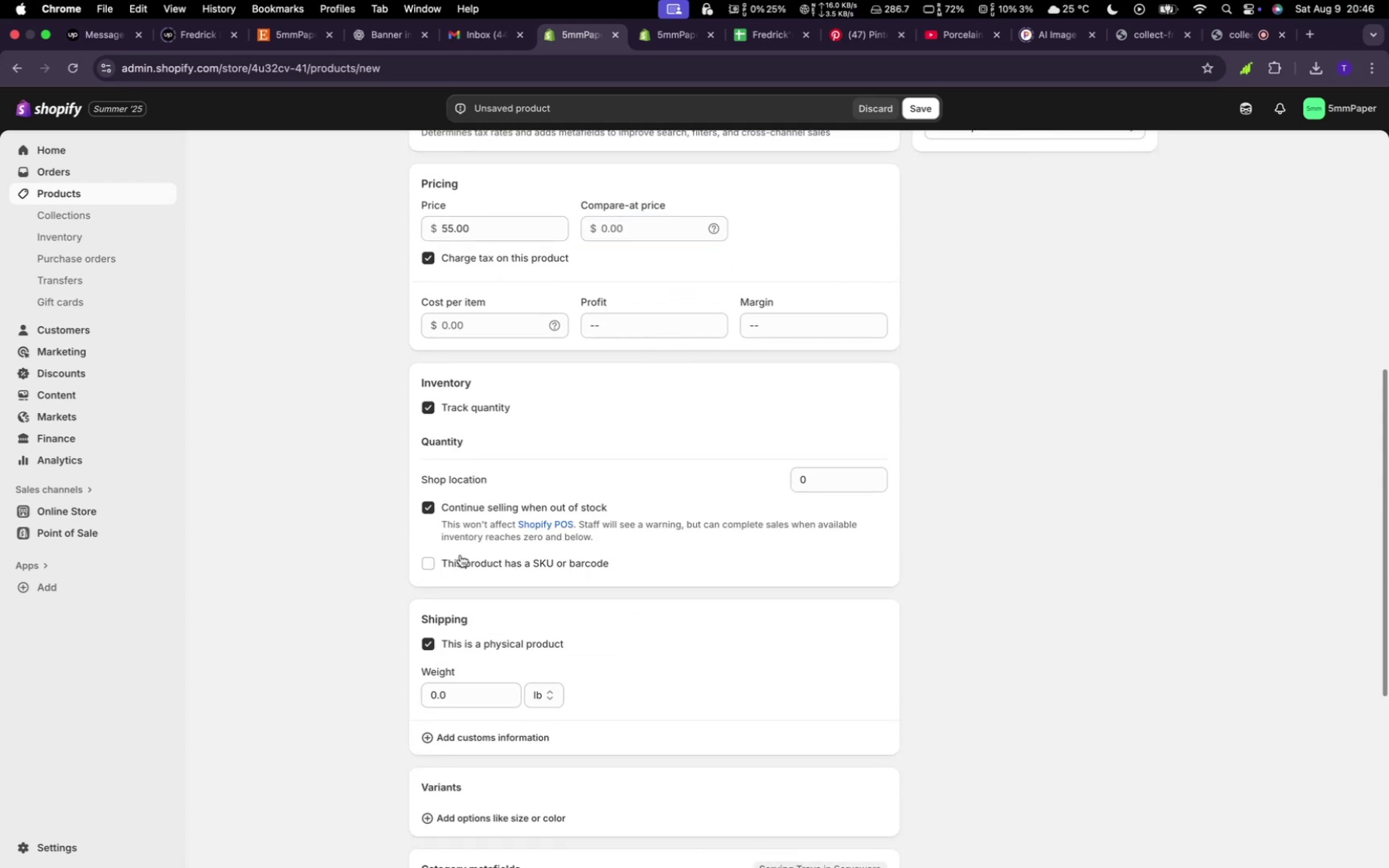 
scroll: coordinate [653, 694], scroll_direction: down, amount: 23.0
 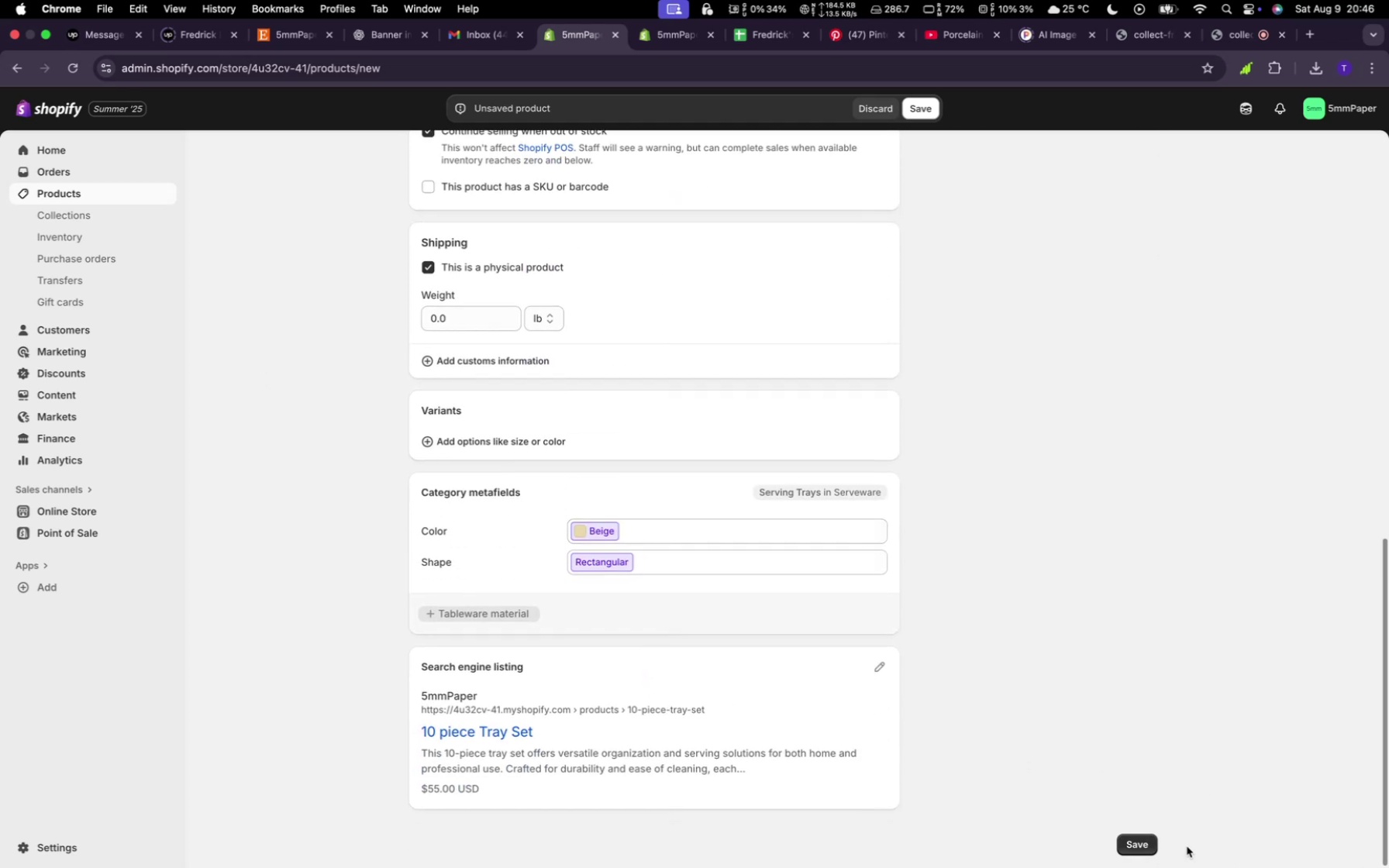 
left_click([1130, 852])
 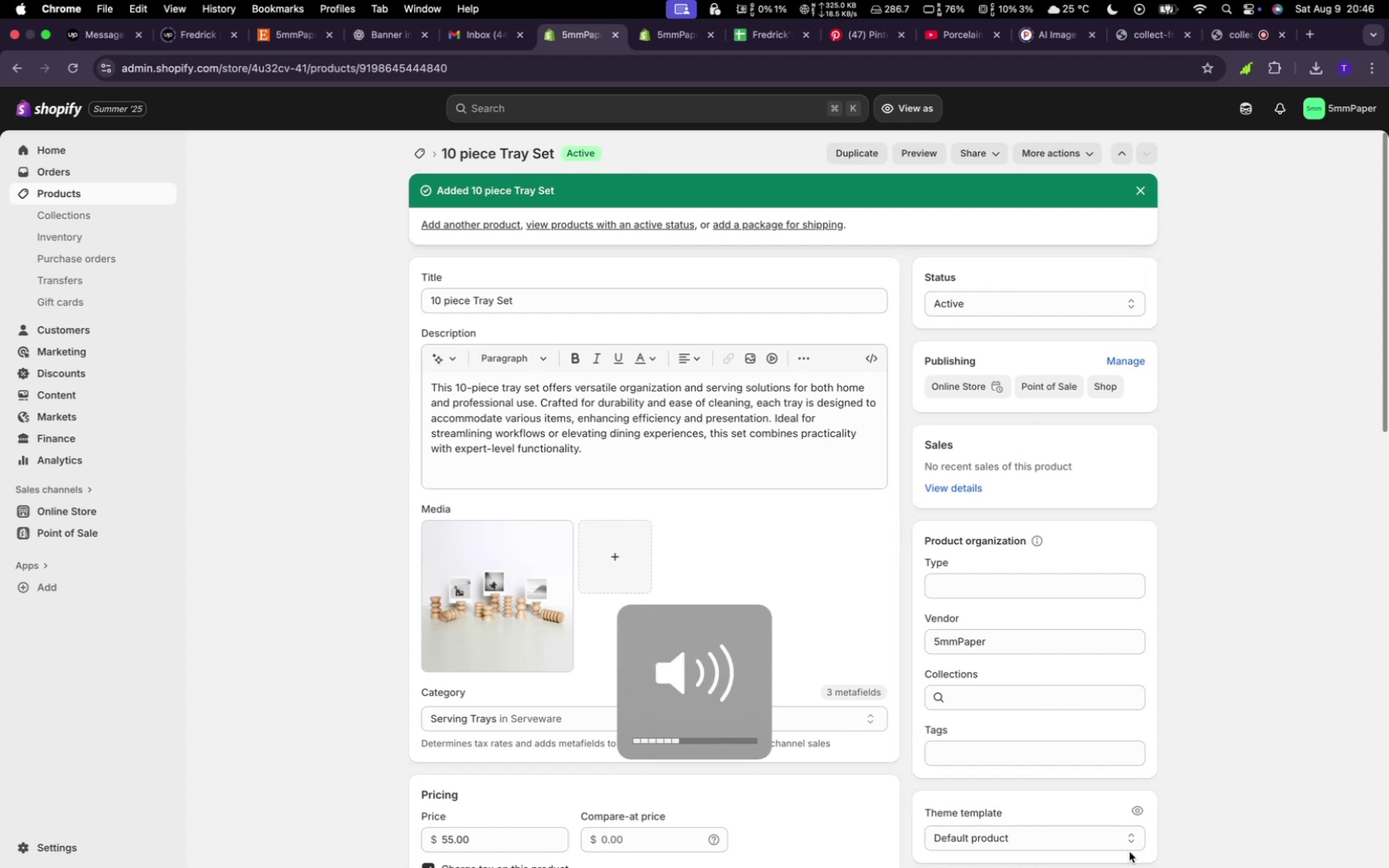 
wait(18.21)
 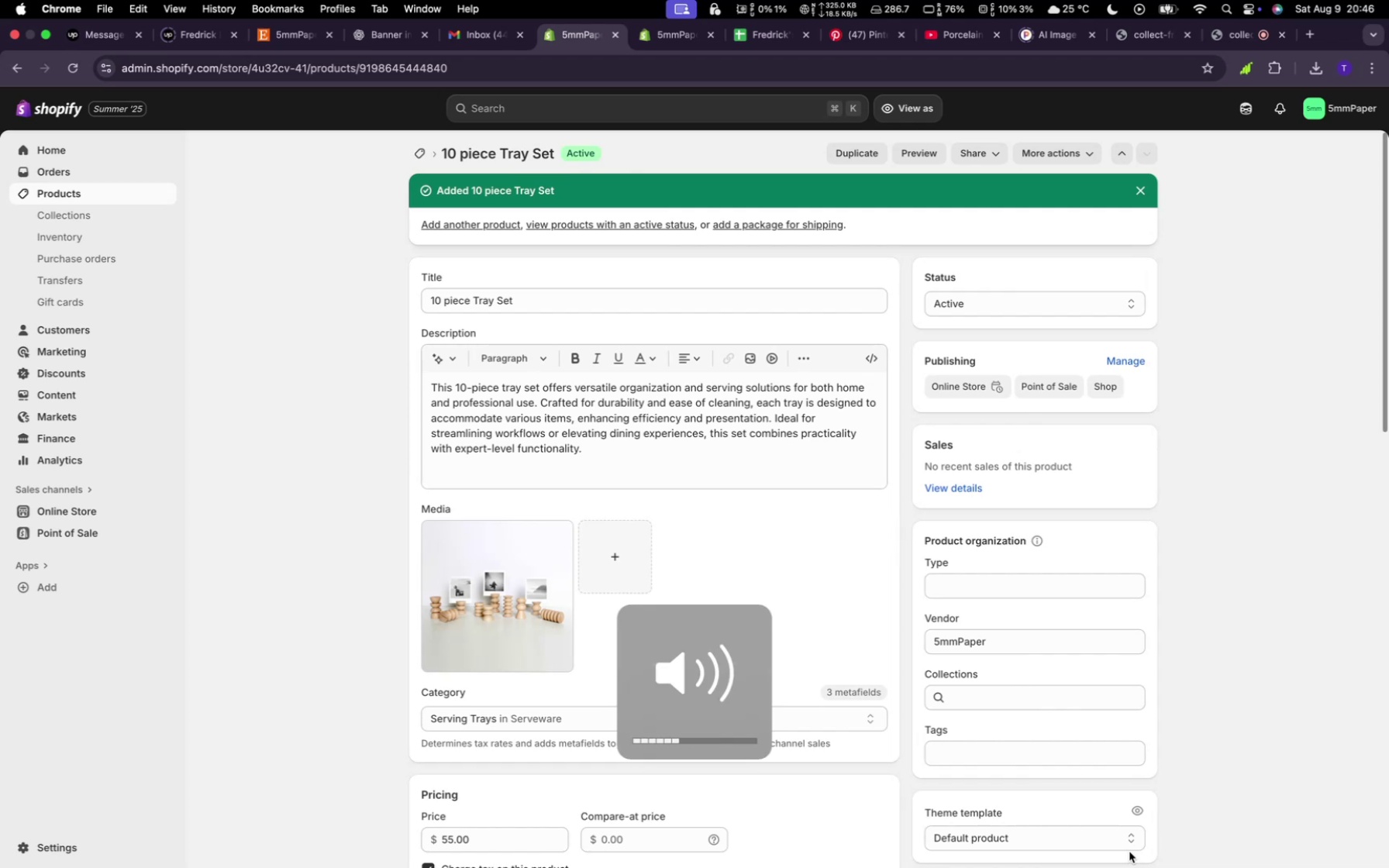 
left_click([424, 149])
 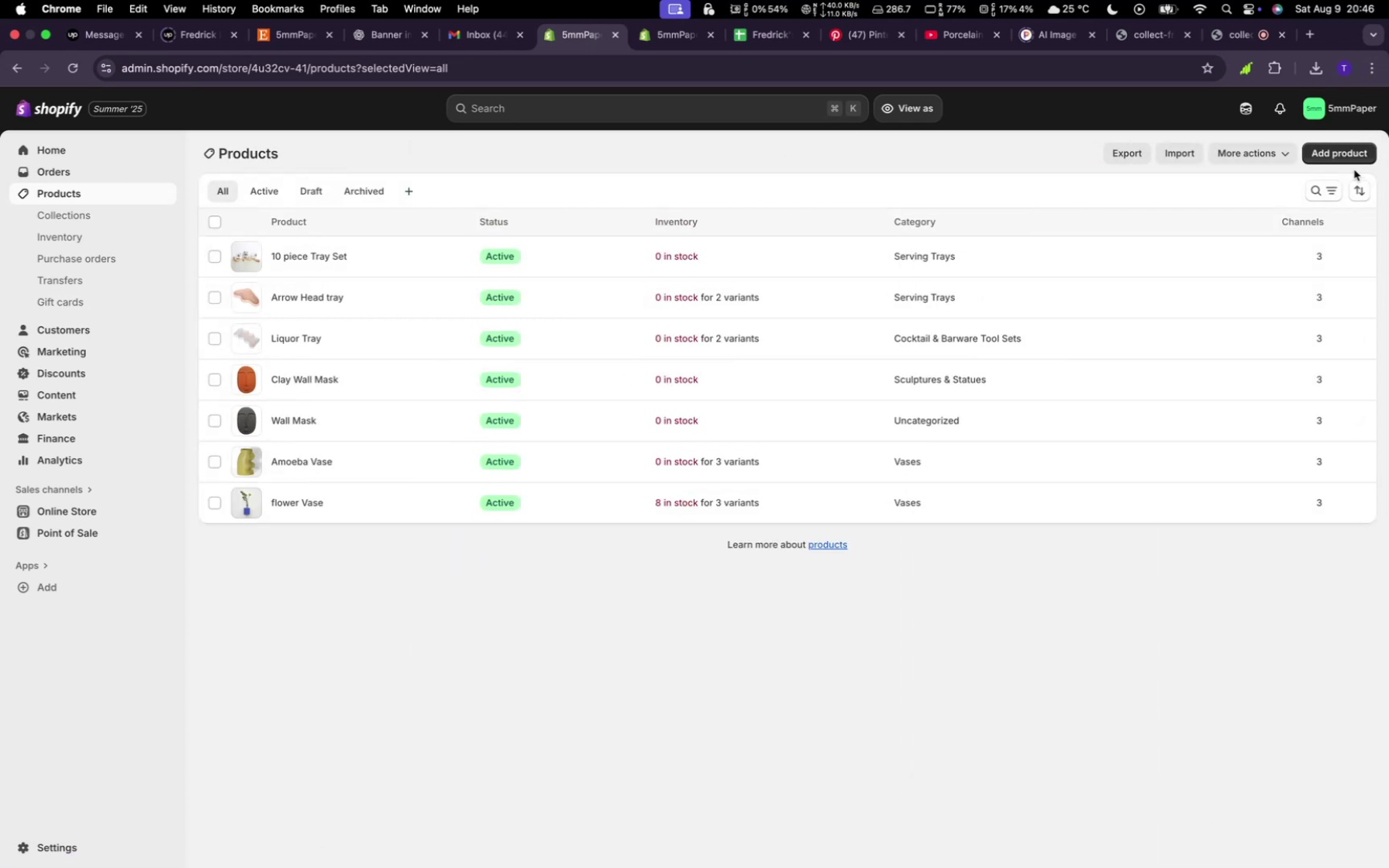 
left_click([1353, 160])
 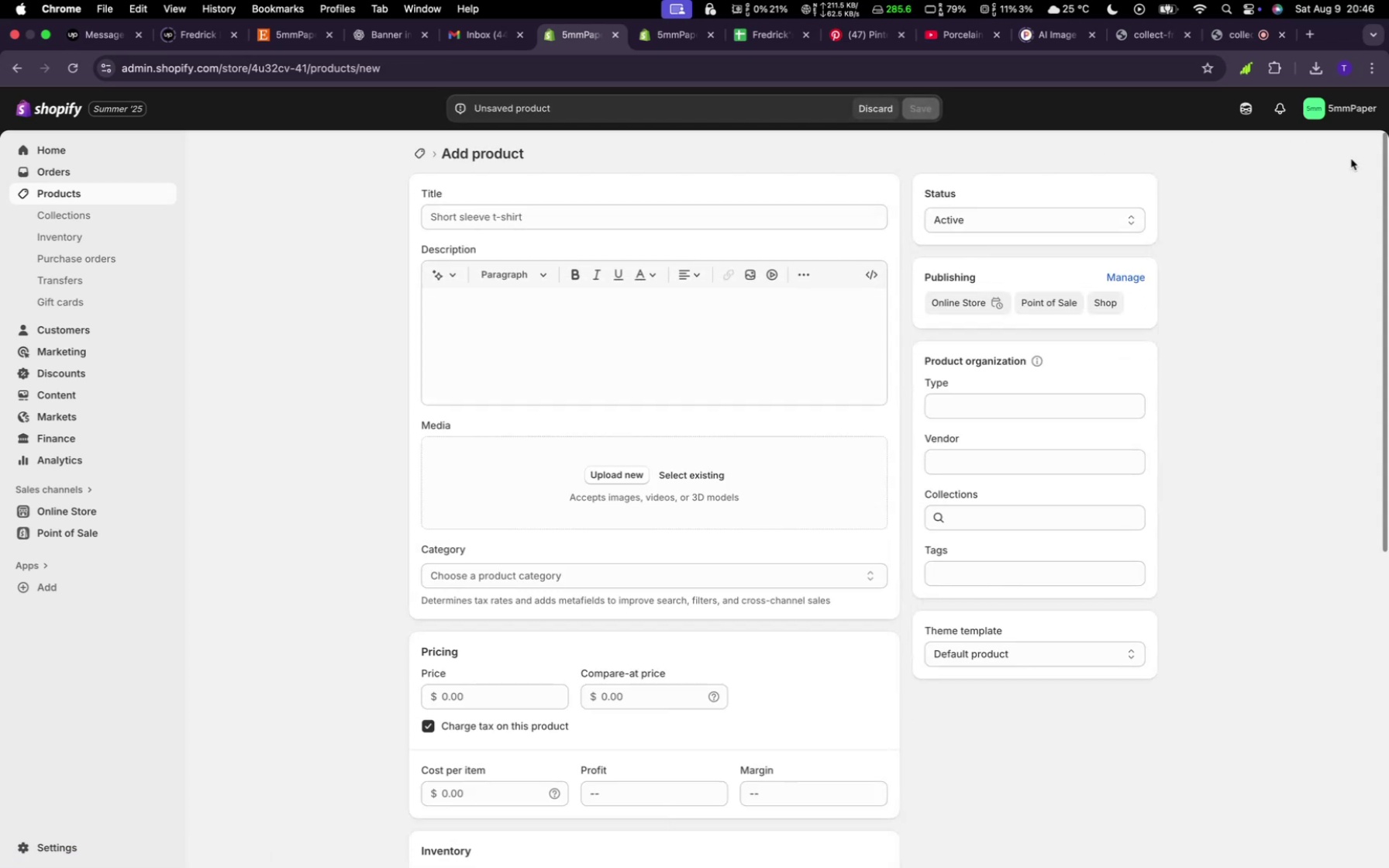 
wait(8.23)
 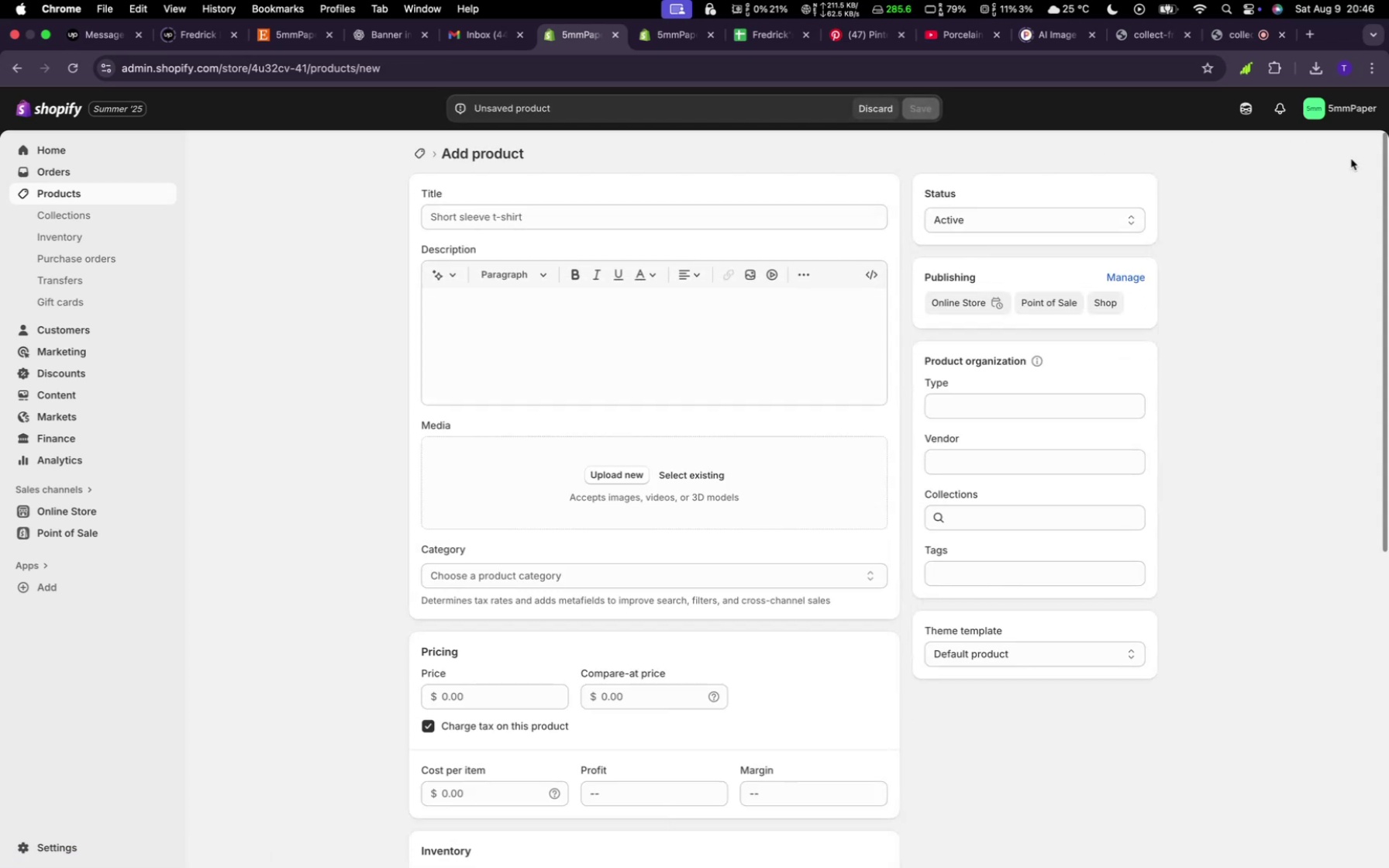 
left_click([681, 477])
 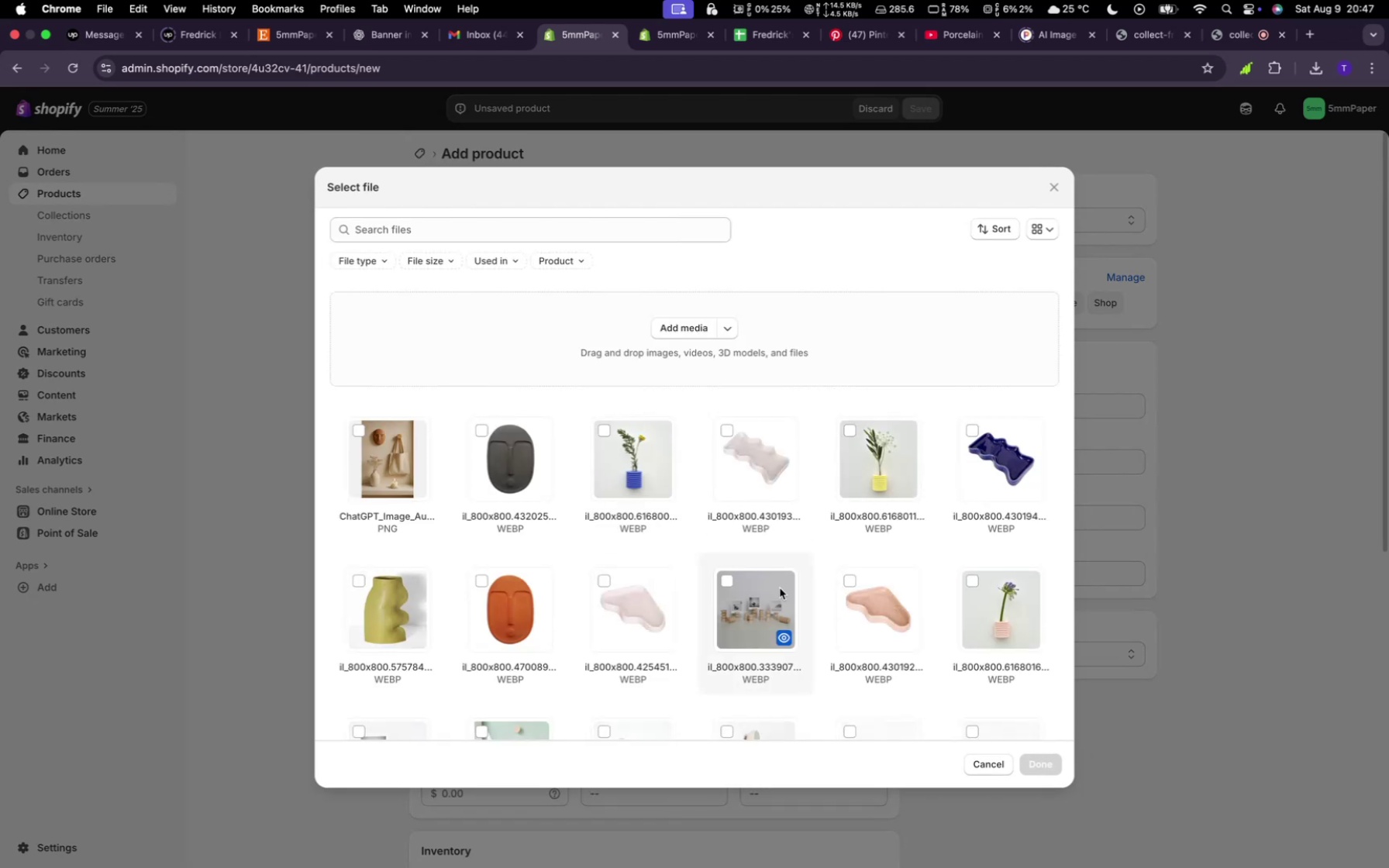 
scroll: coordinate [800, 598], scroll_direction: down, amount: 14.0
 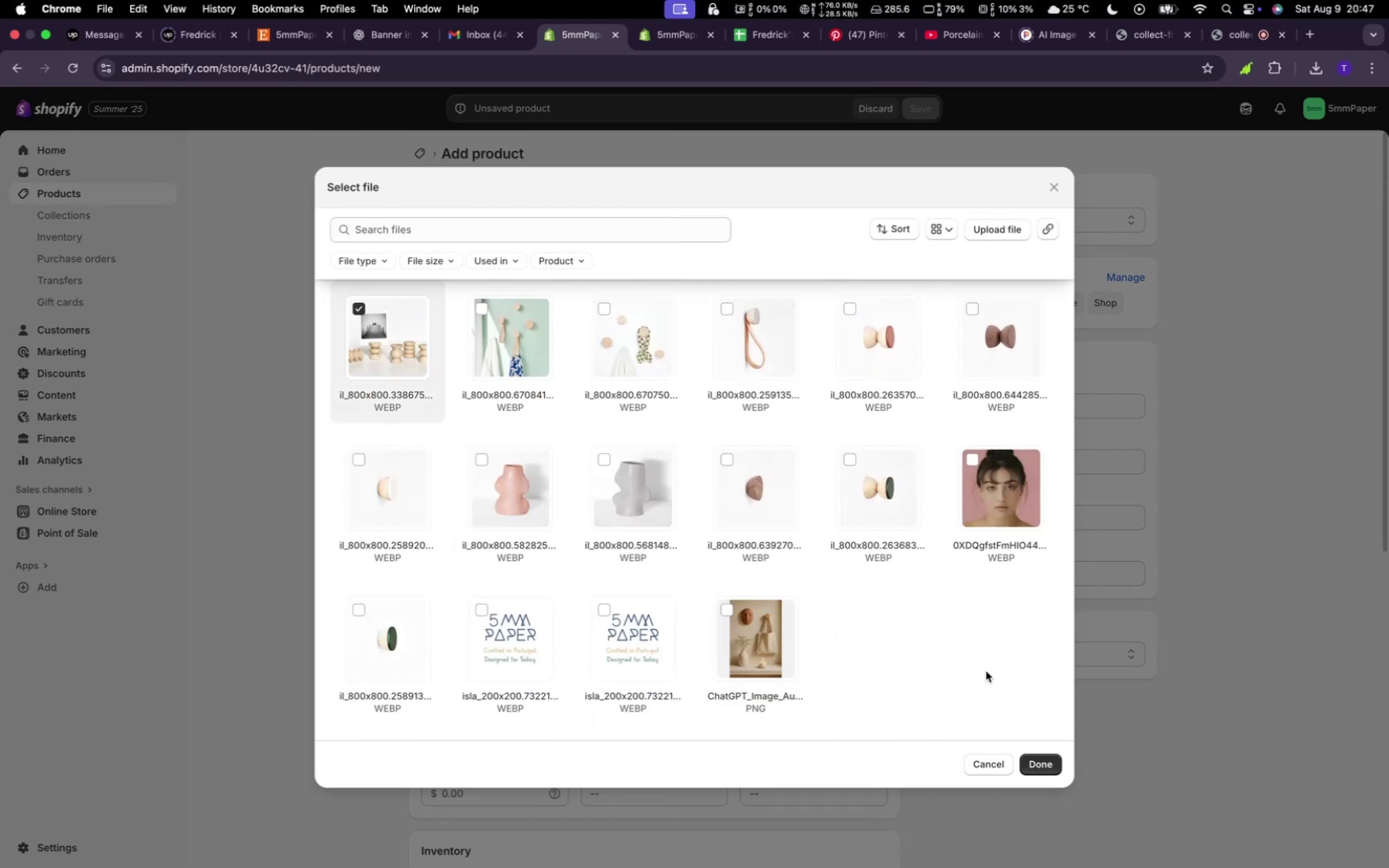 
left_click([1052, 767])
 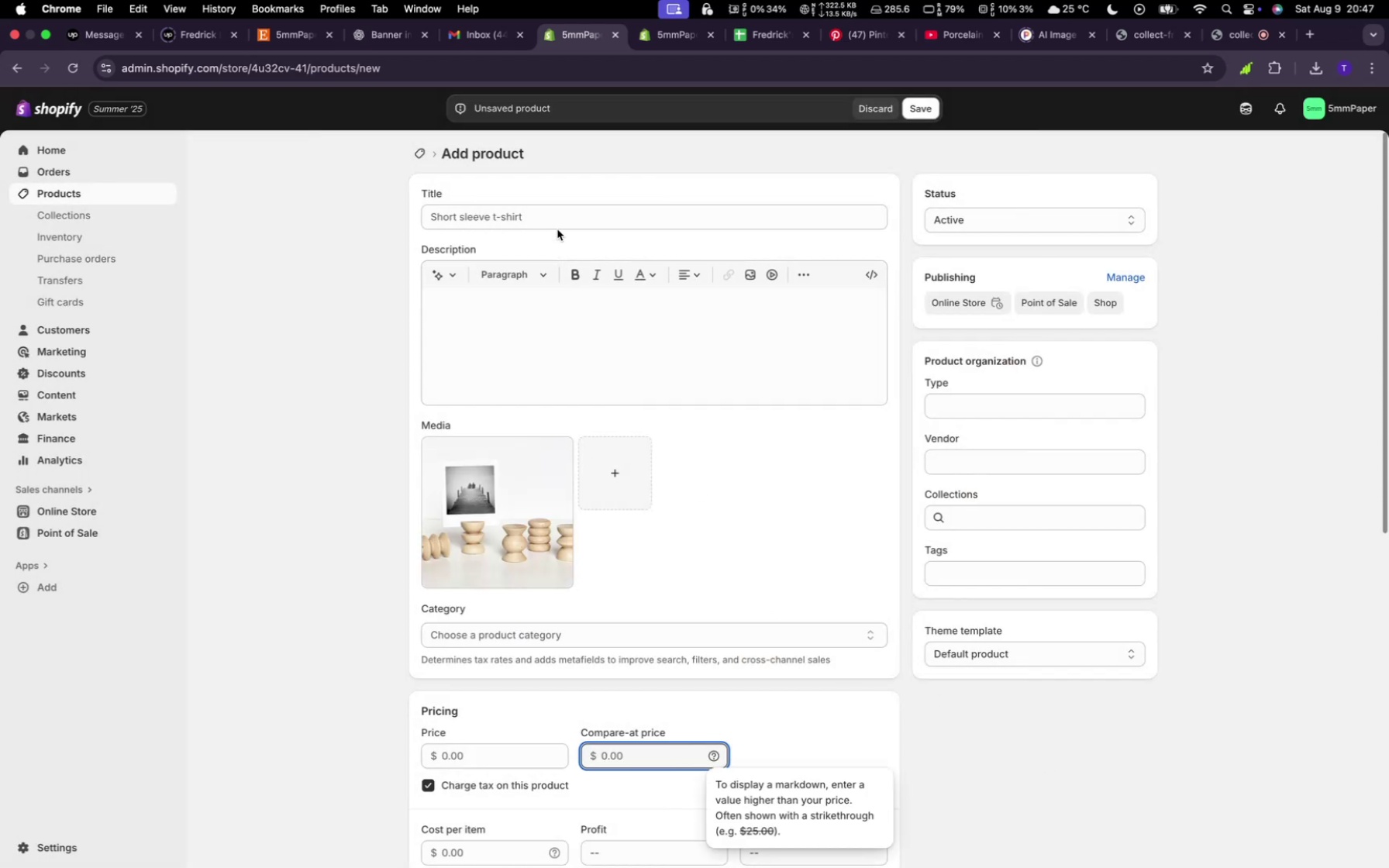 
type(% piecw )
key(Backspace)
key(Backspace)
type(e set)
 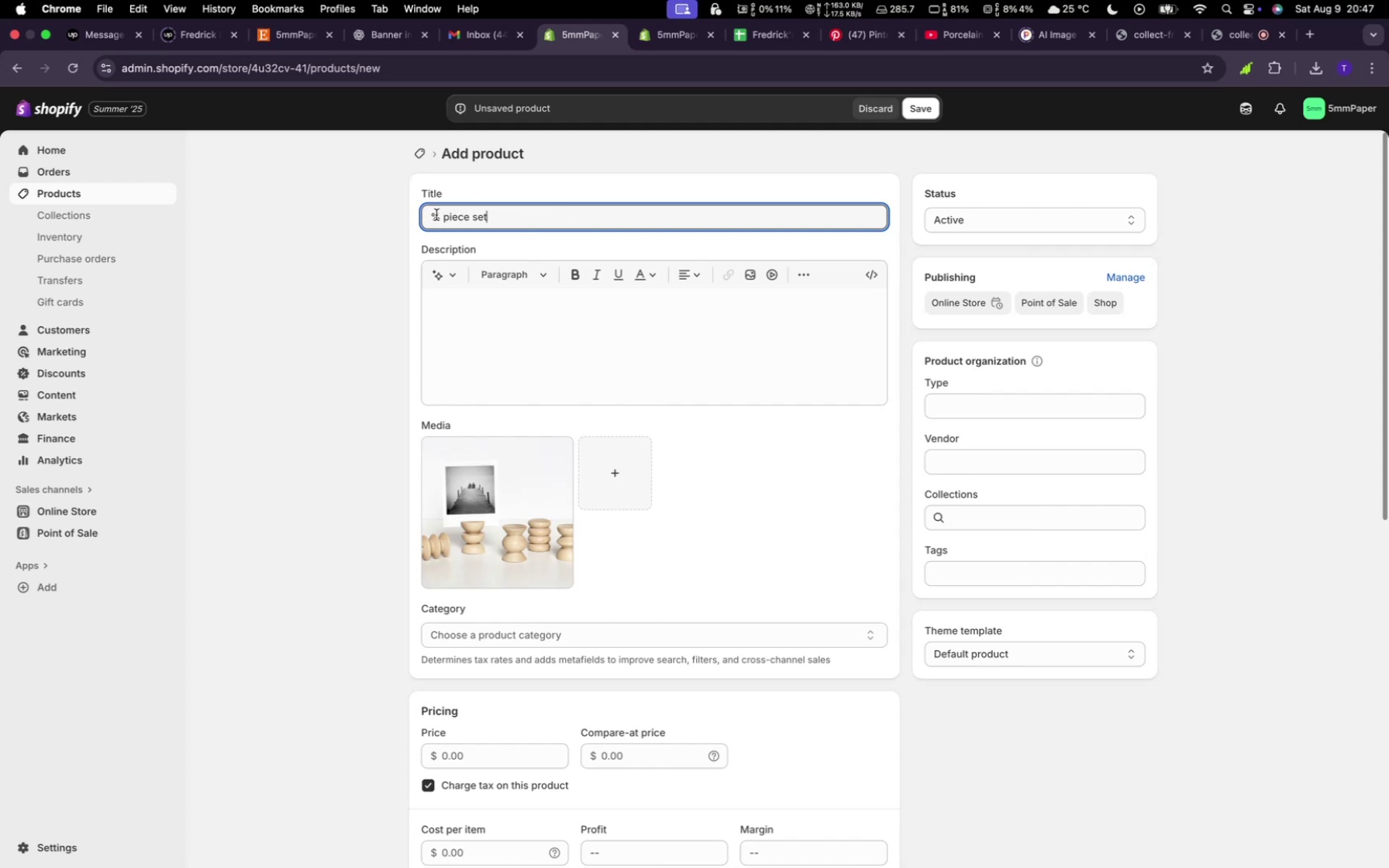 
wait(5.01)
 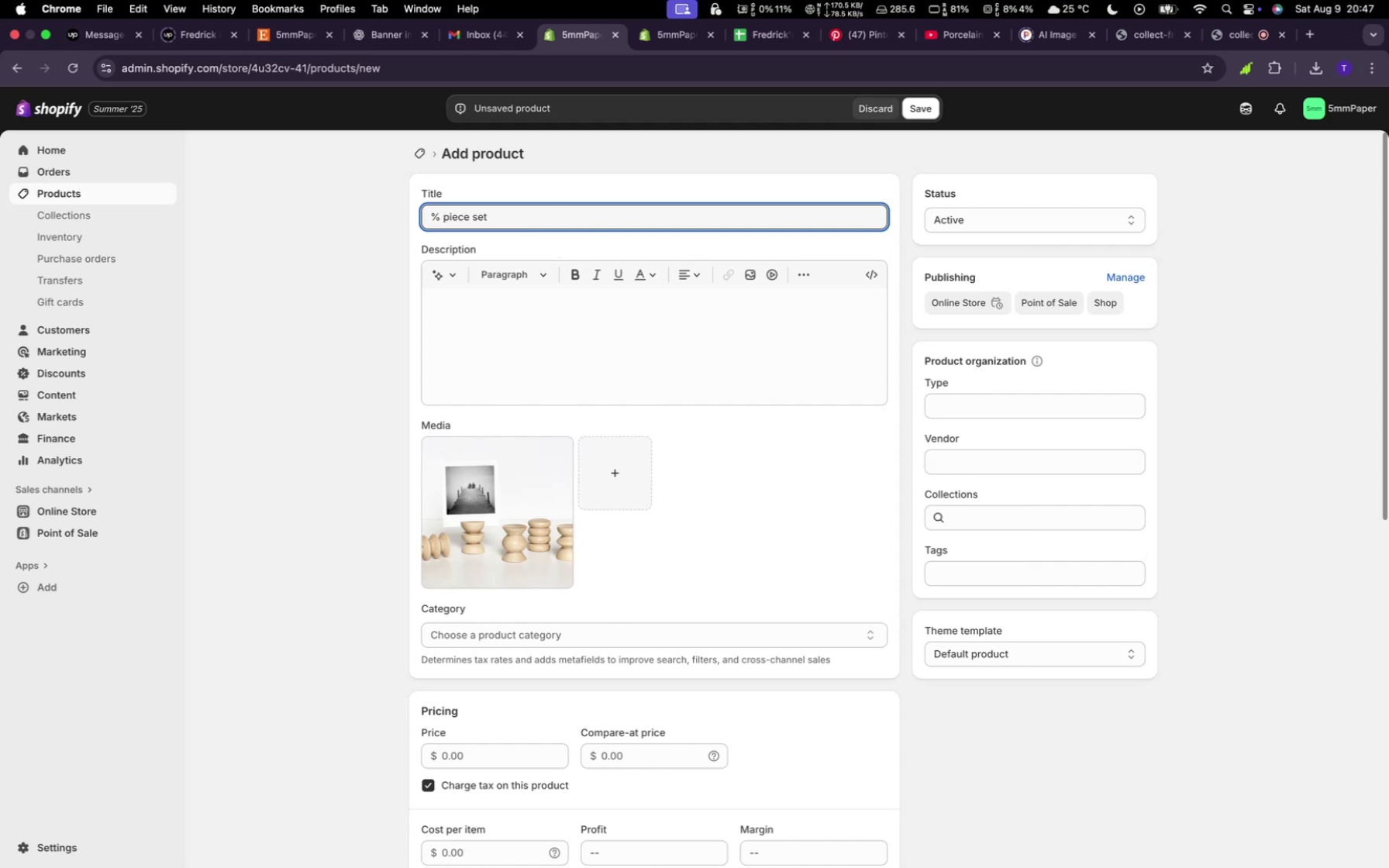 
key(Backspace)
type(10)
 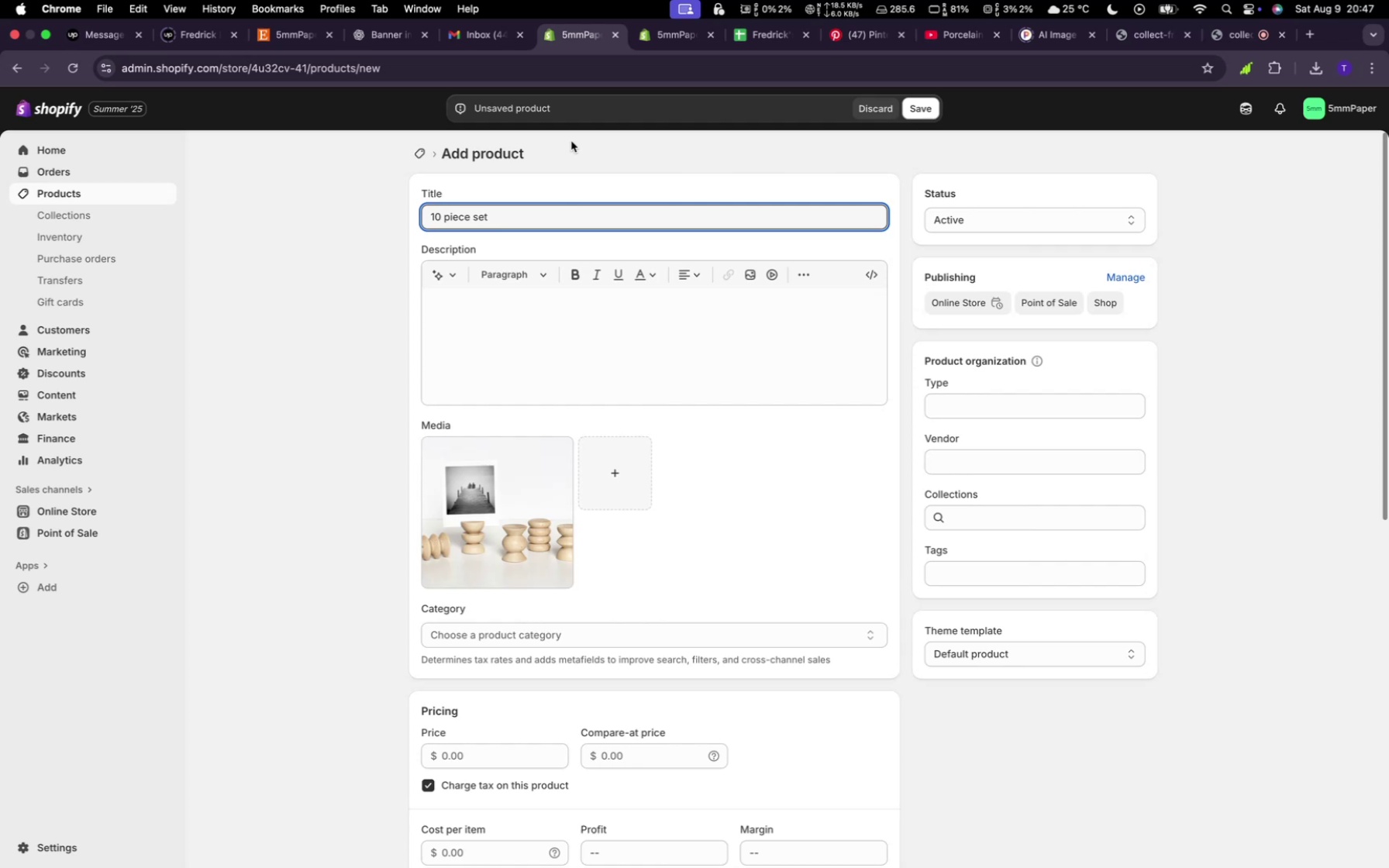 
wait(24.21)
 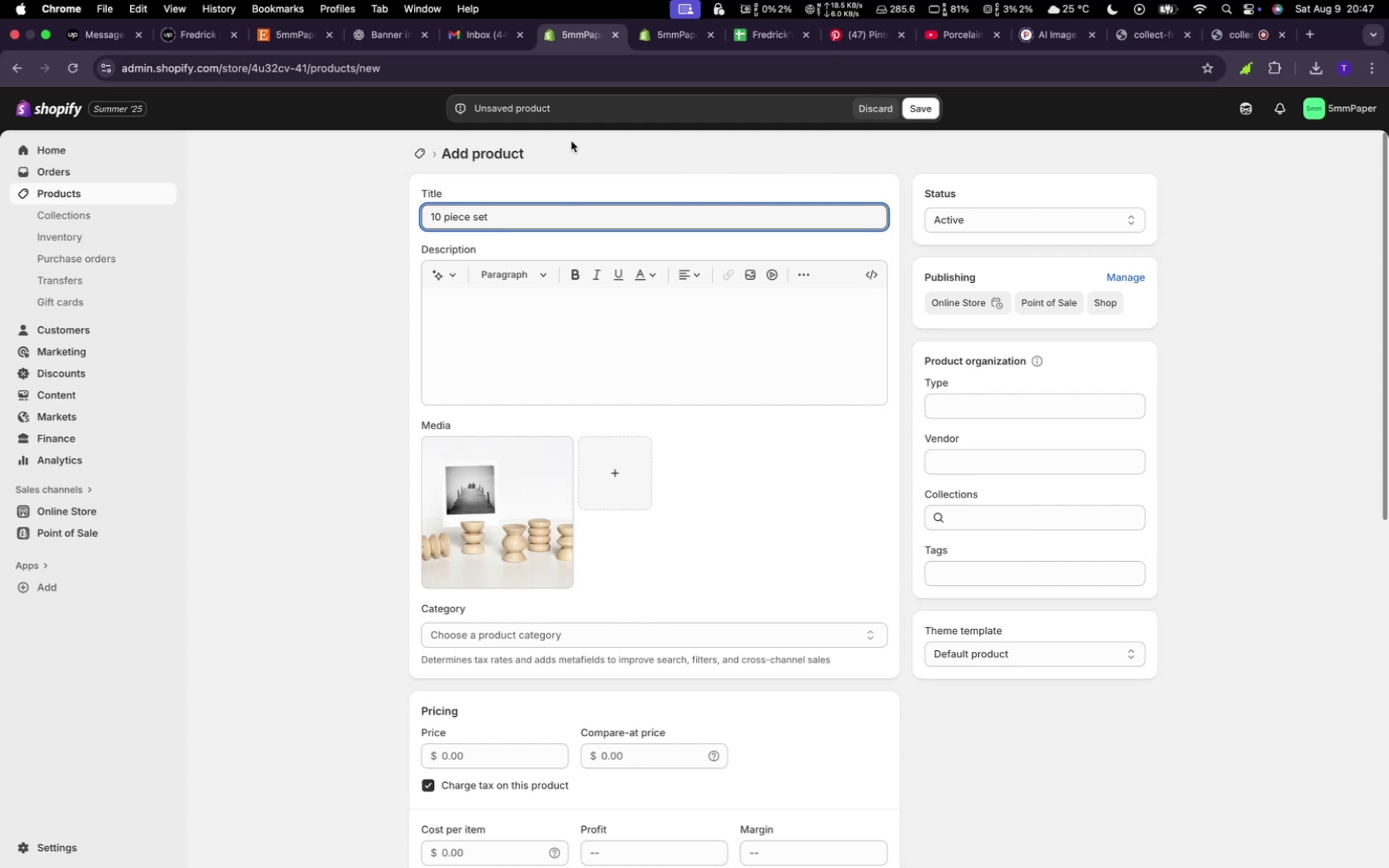 
left_click([441, 286])
 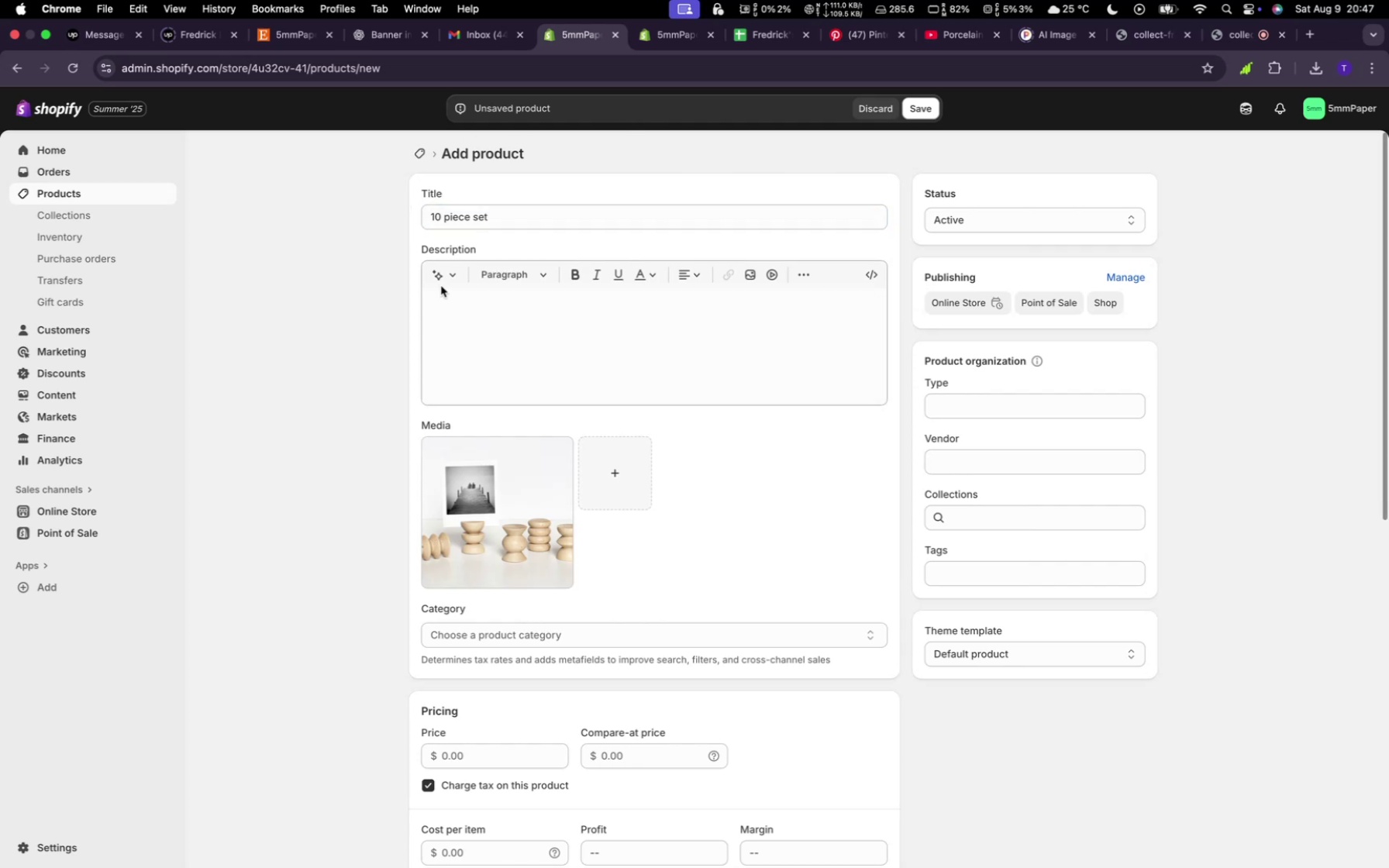 
left_click([441, 283])
 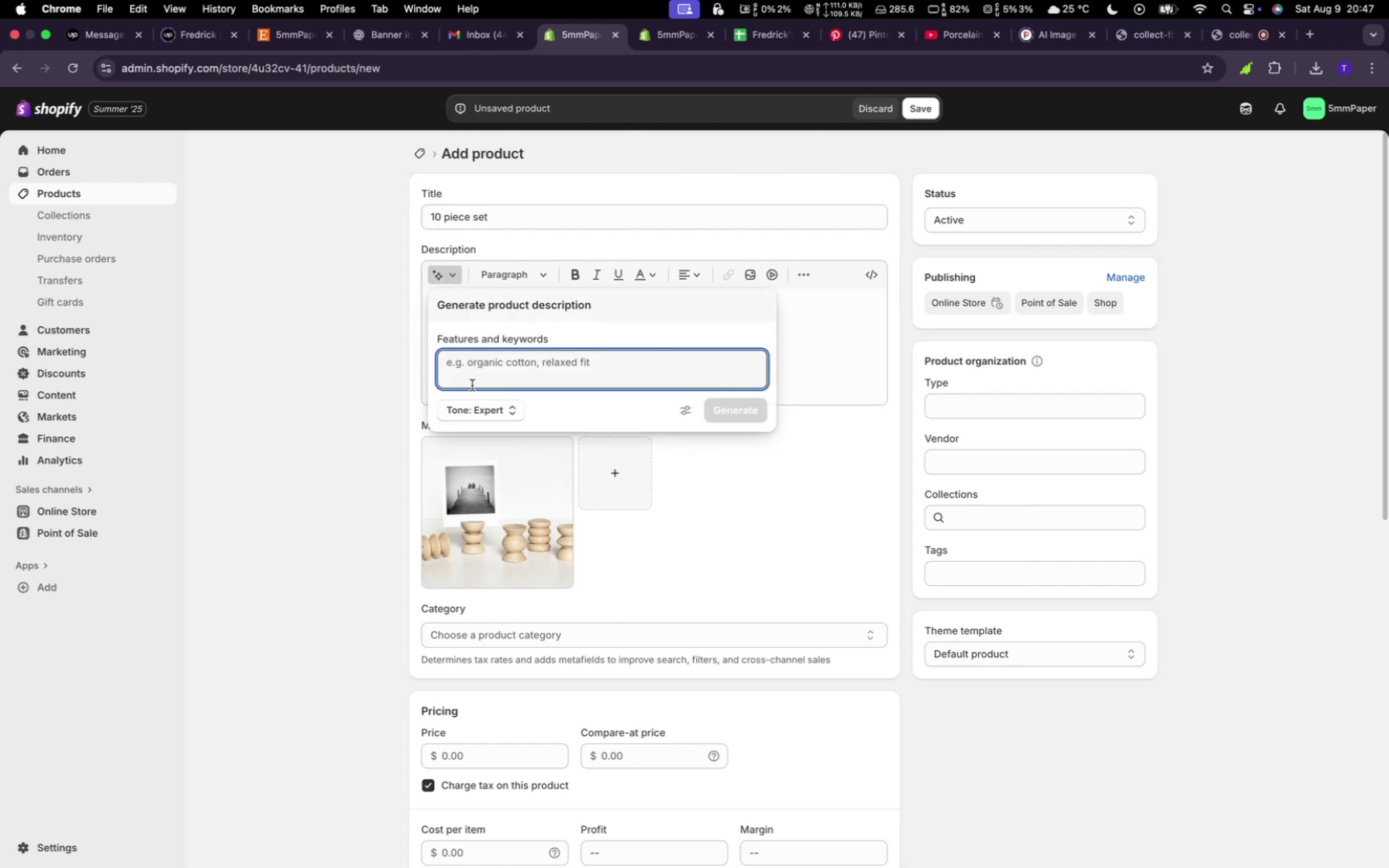 
type(ran)
 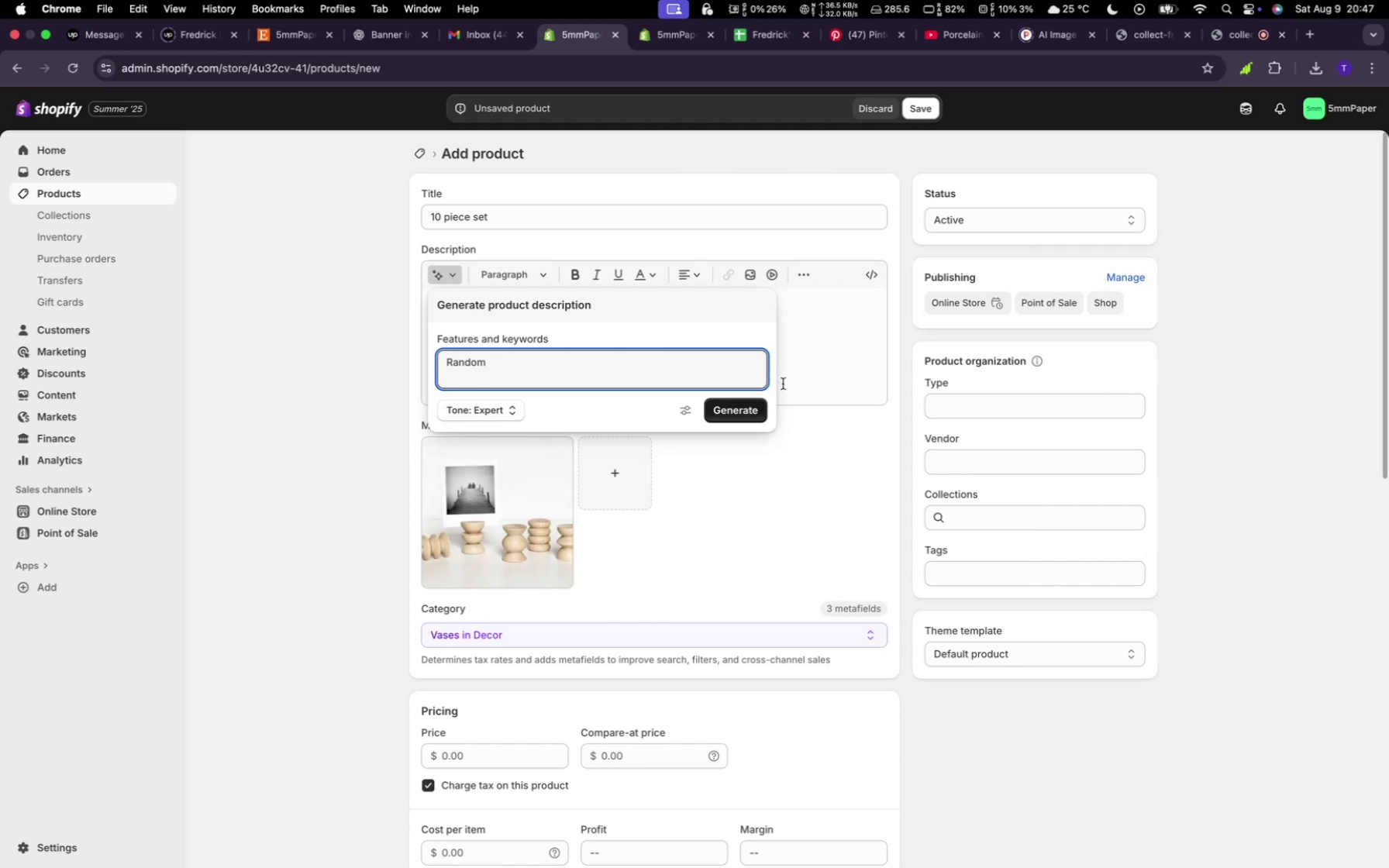 
left_click([727, 410])
 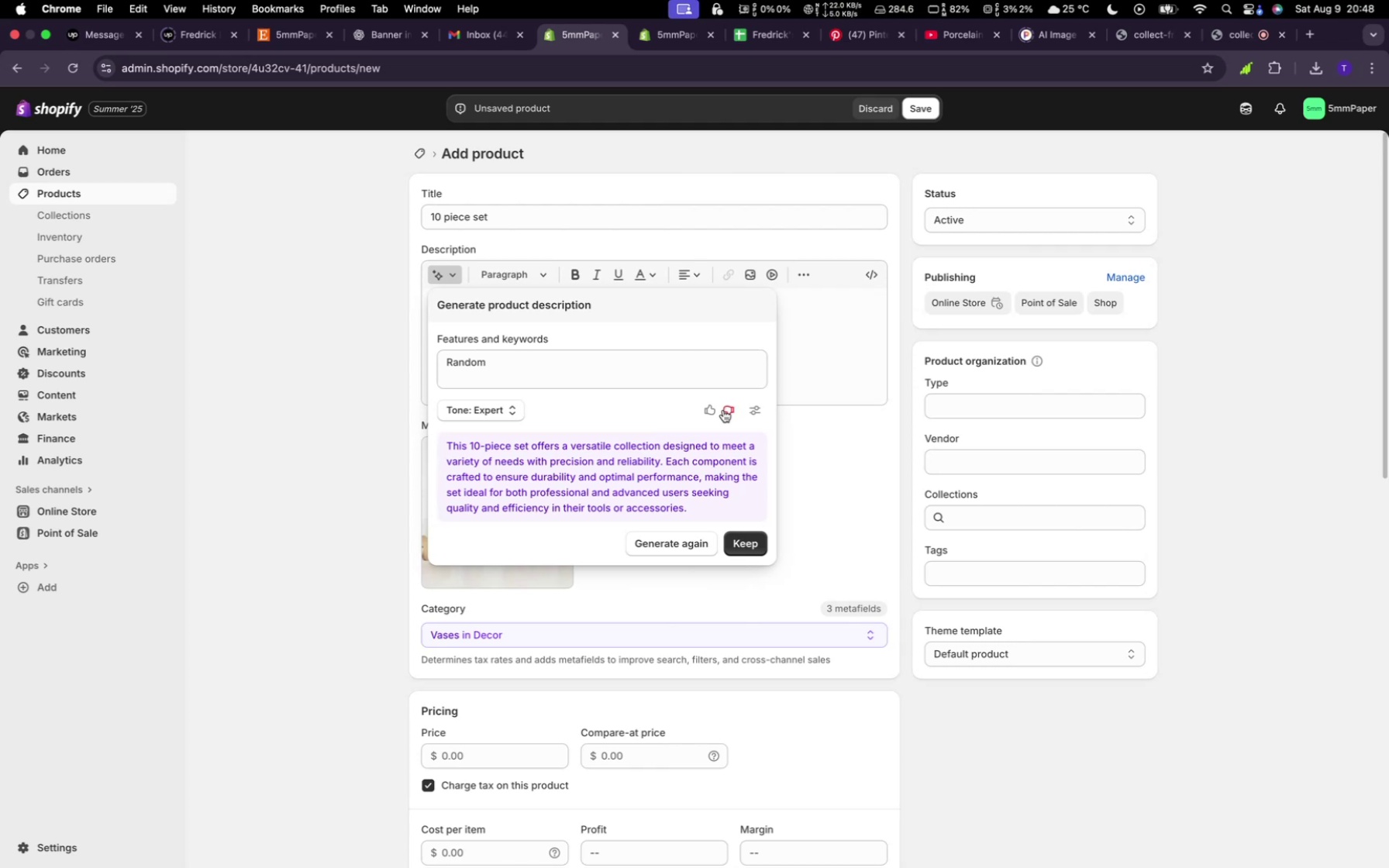 
wait(23.13)
 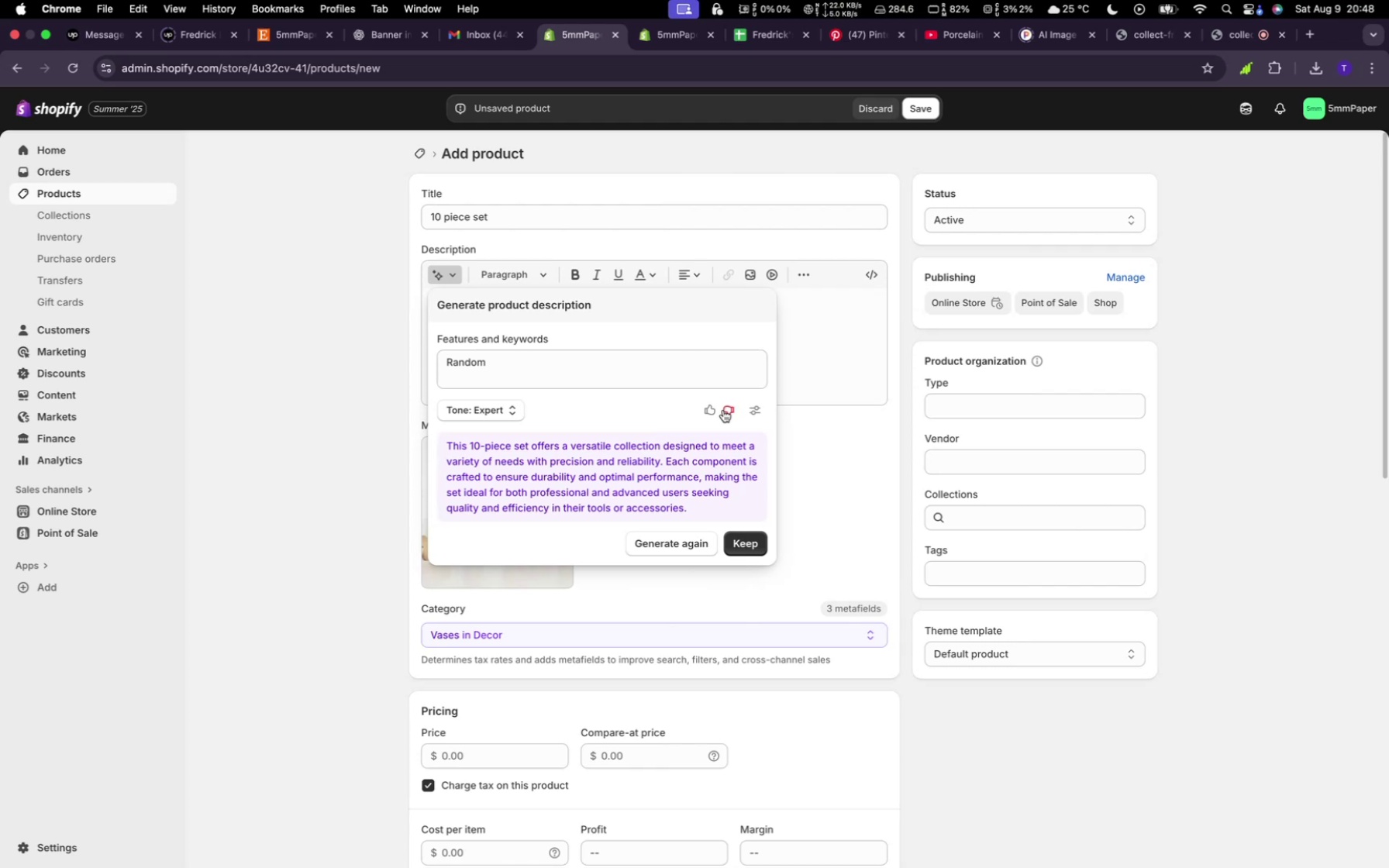 
left_click([727, 546])
 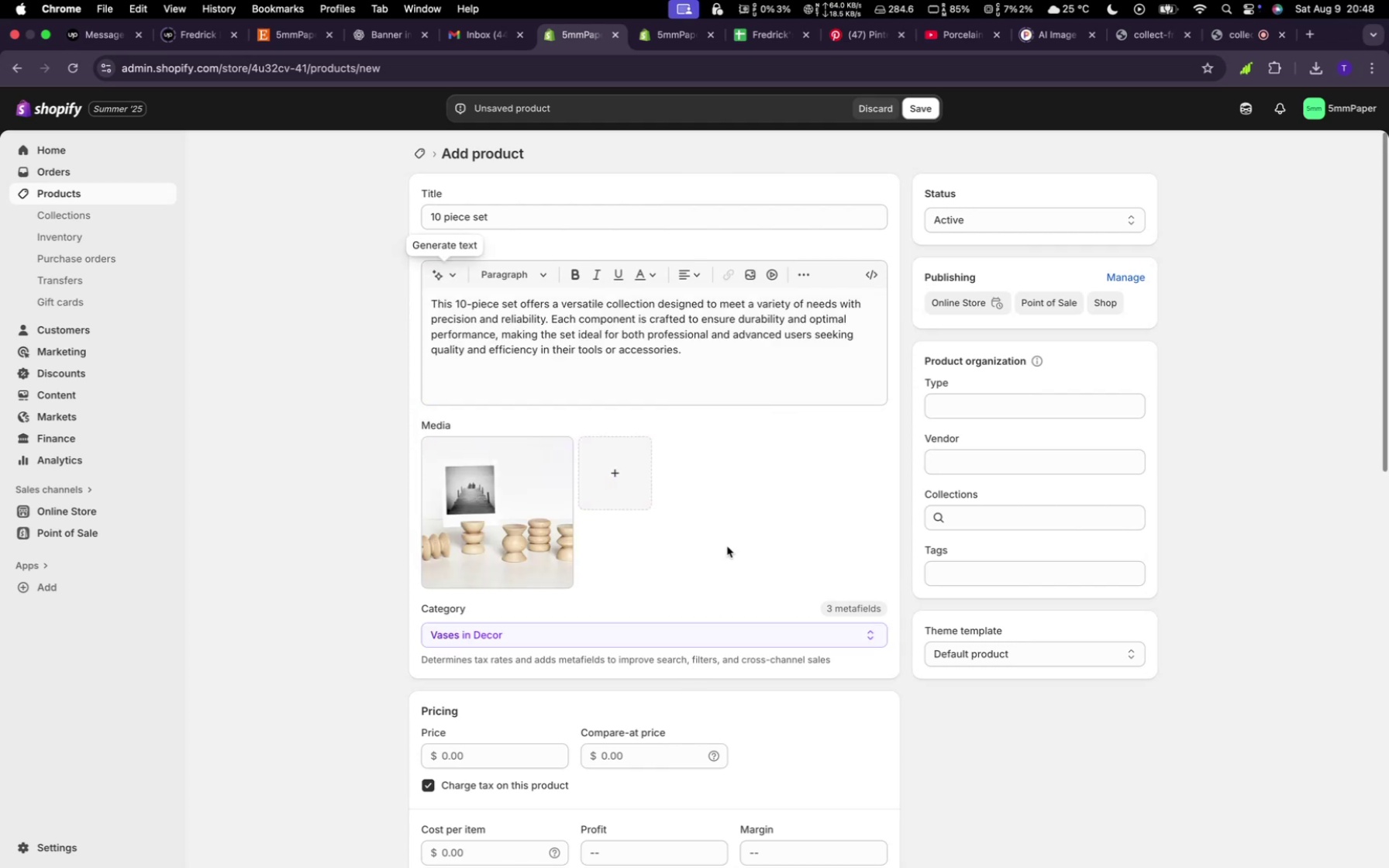 
wait(5.89)
 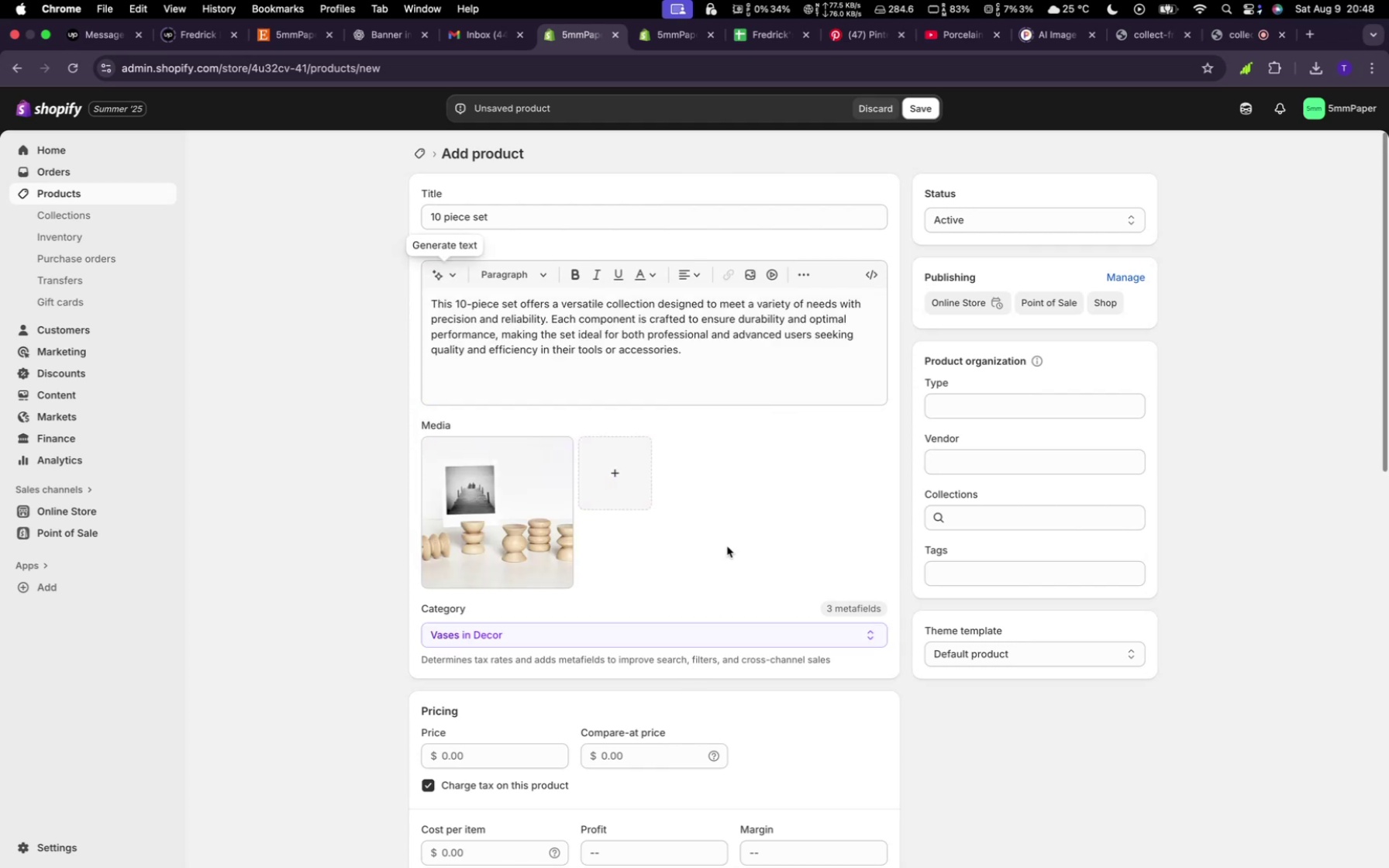 
scroll: coordinate [760, 528], scroll_direction: down, amount: 42.0
 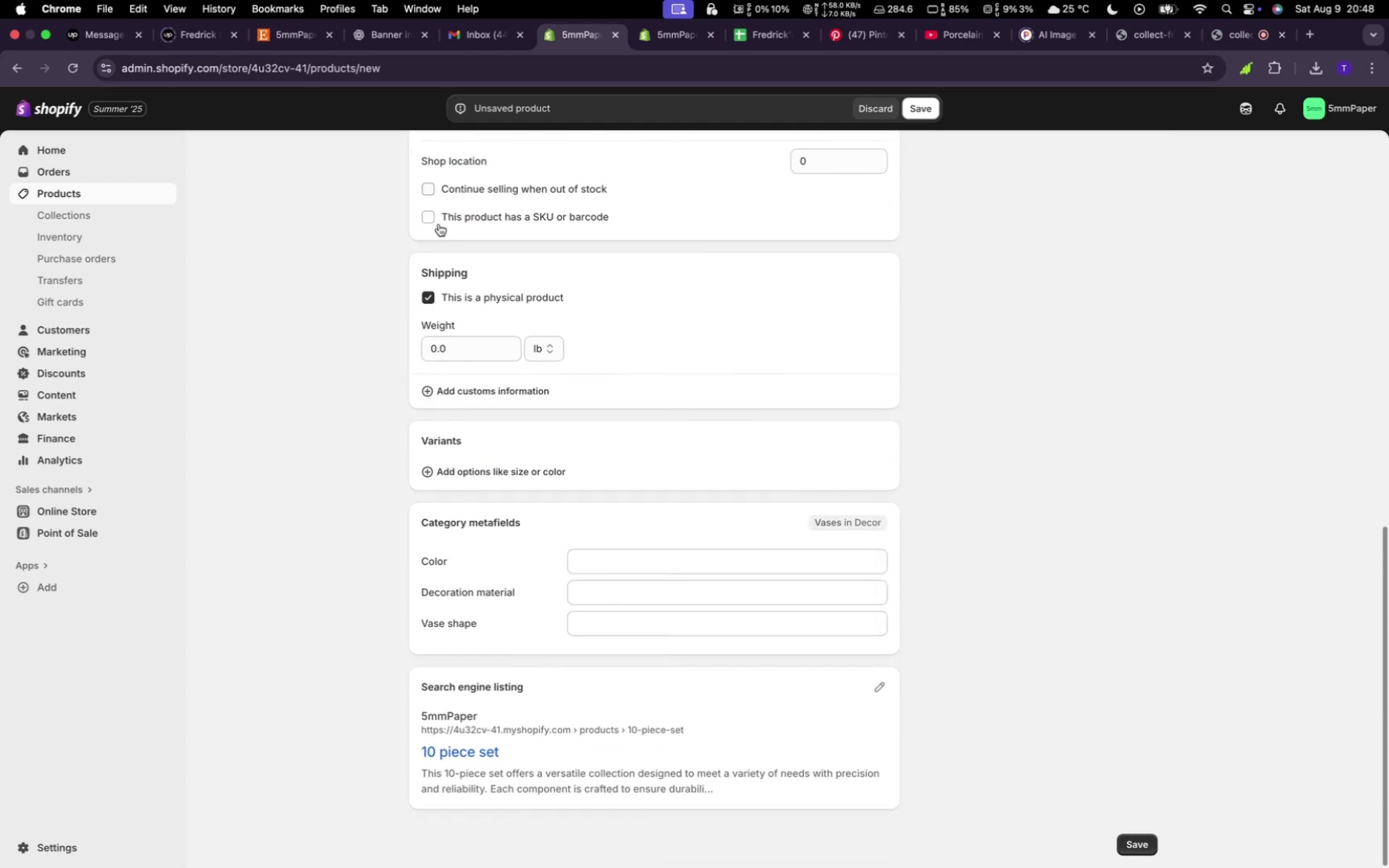 
left_click([434, 184])
 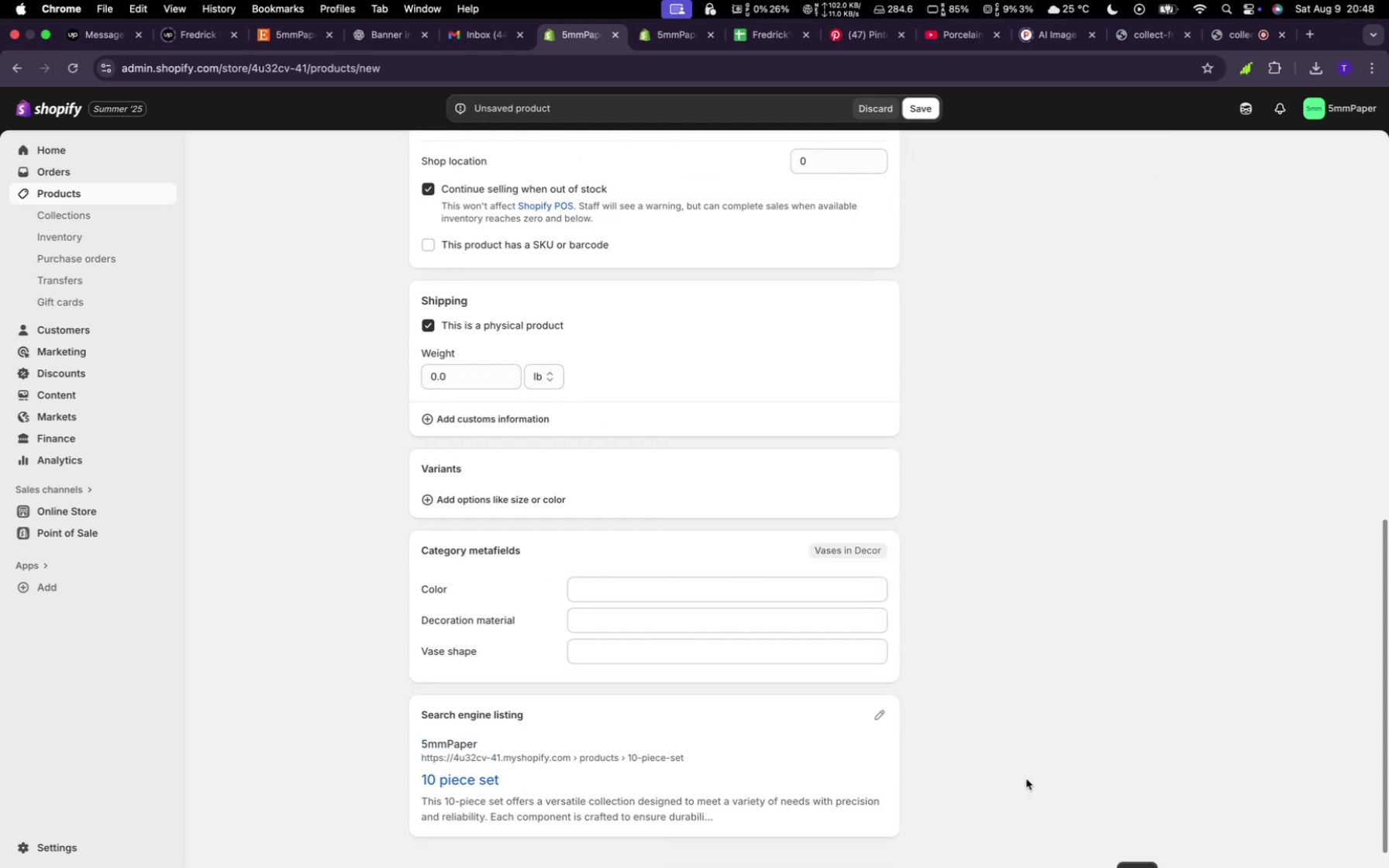 
scroll: coordinate [1081, 806], scroll_direction: down, amount: 8.0
 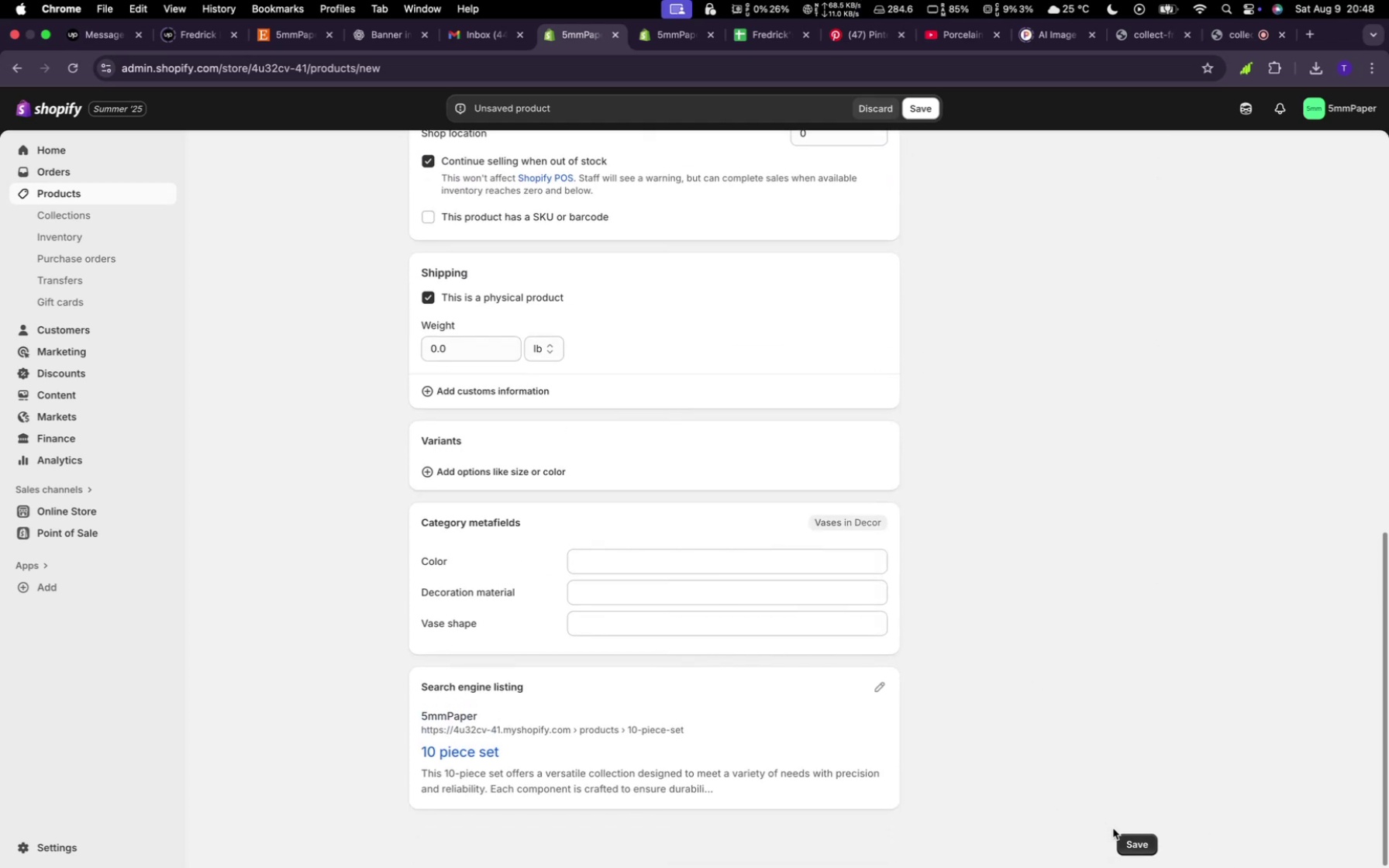 
left_click([1129, 849])
 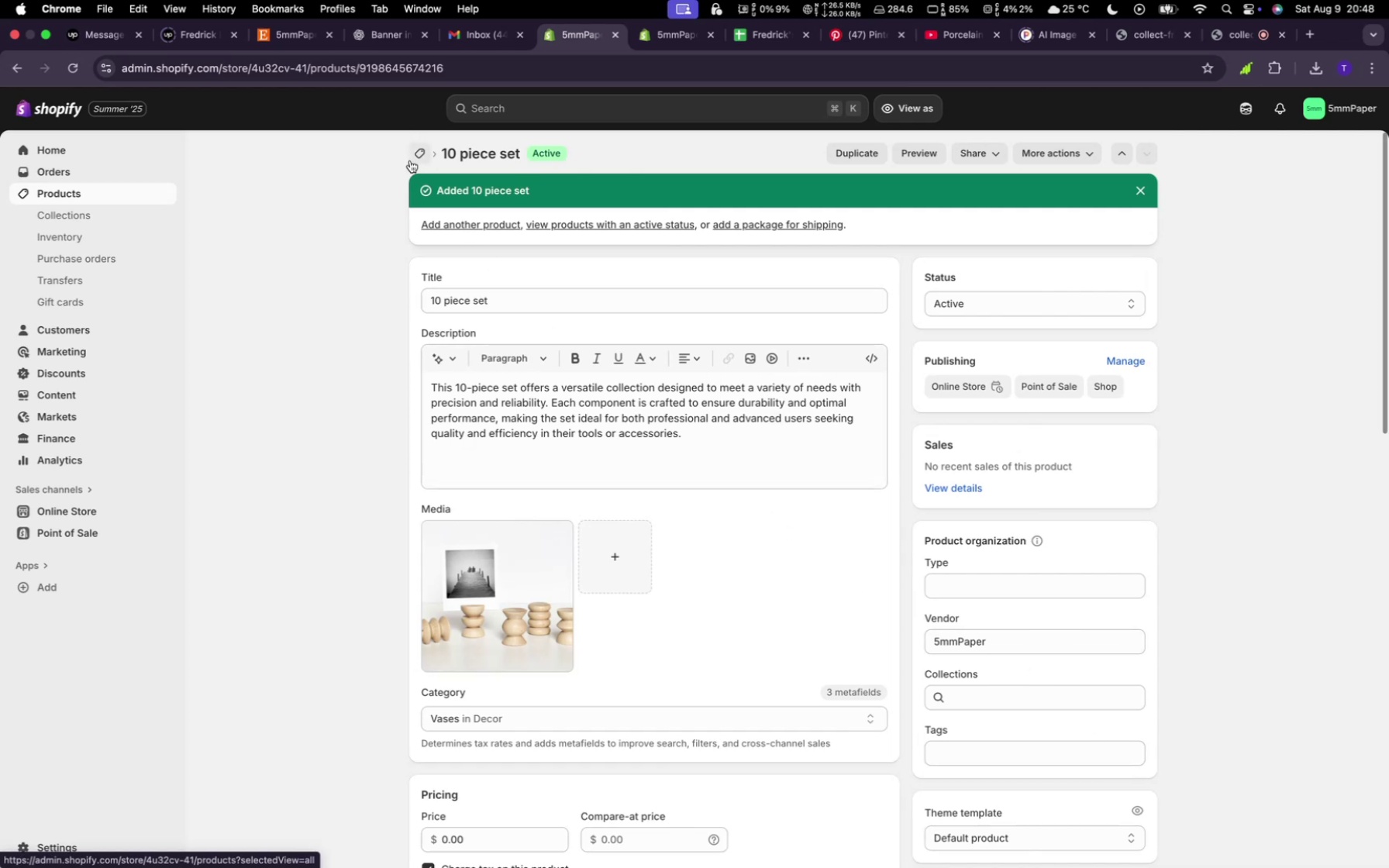 
wait(24.3)
 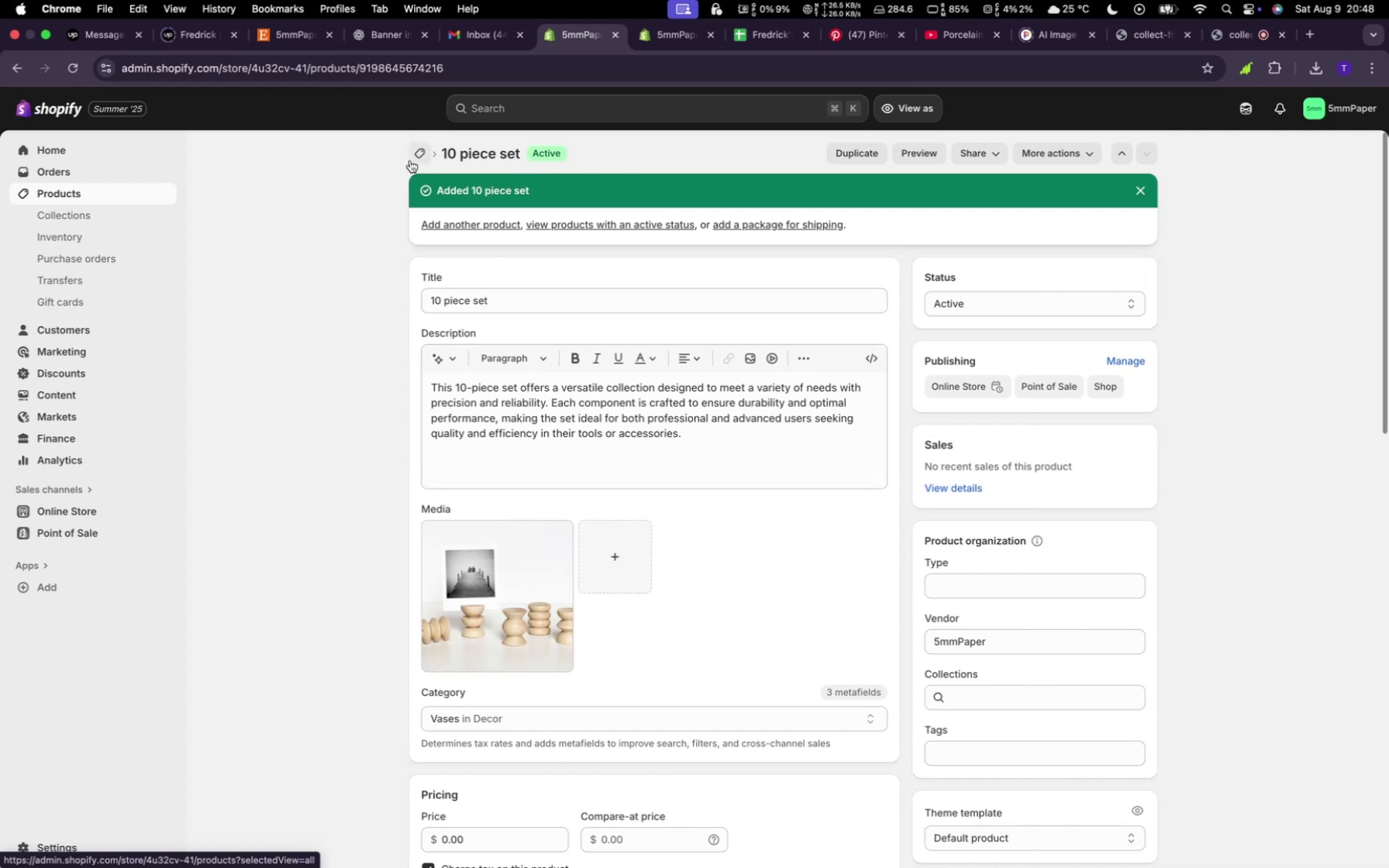 
left_click([438, 298])
 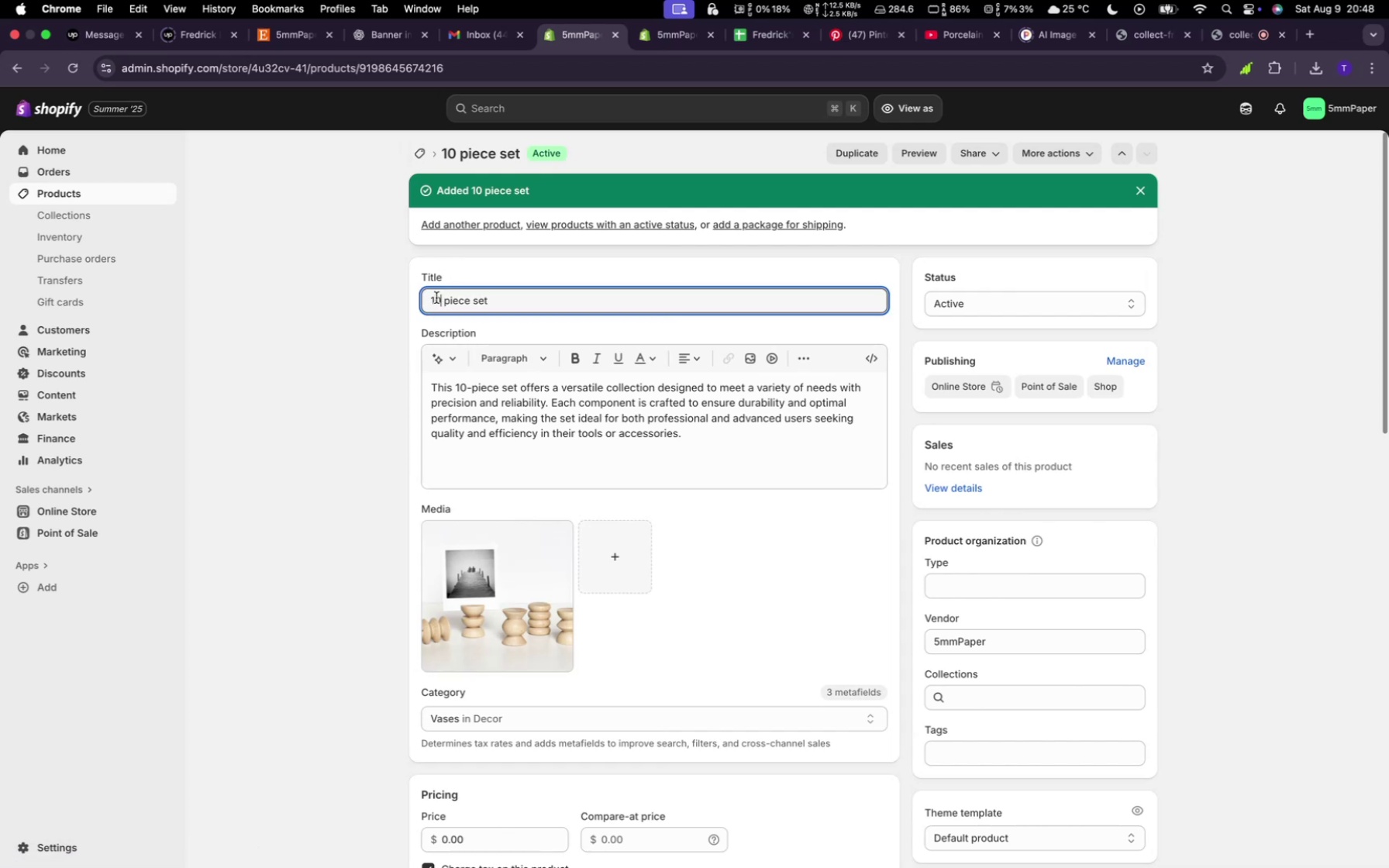 
key(Backspace)
 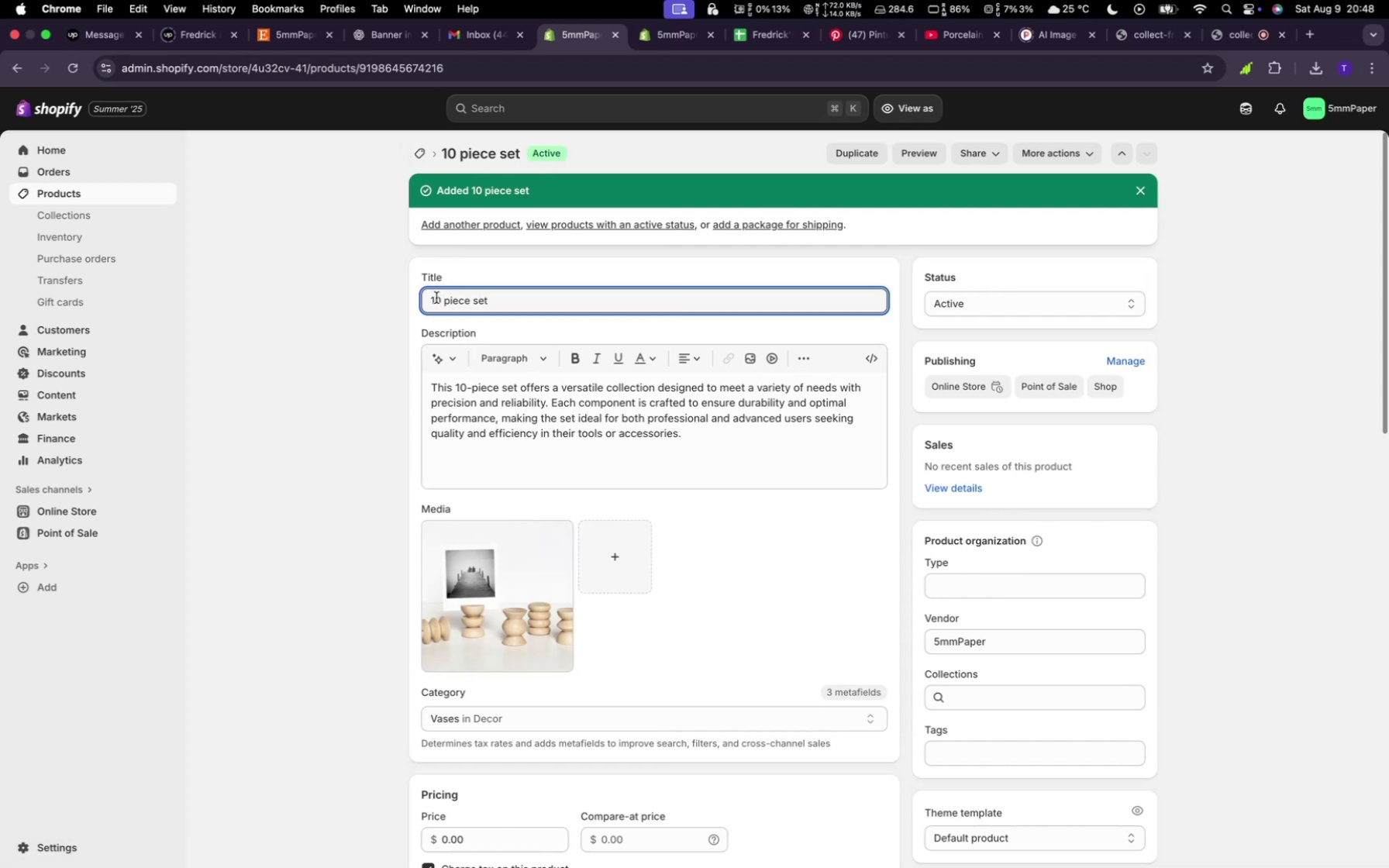 
key(Backspace)
 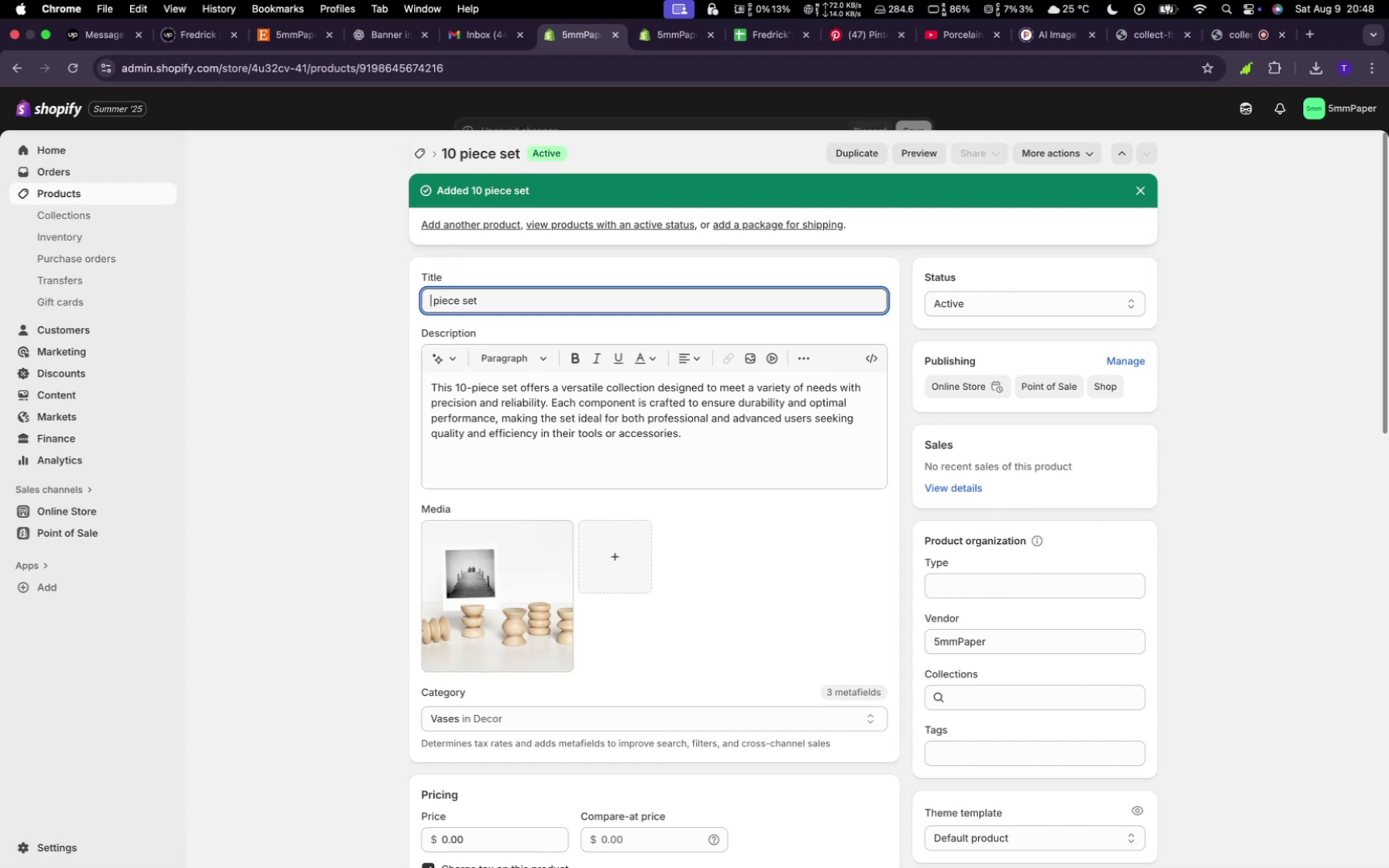 
key(5)
 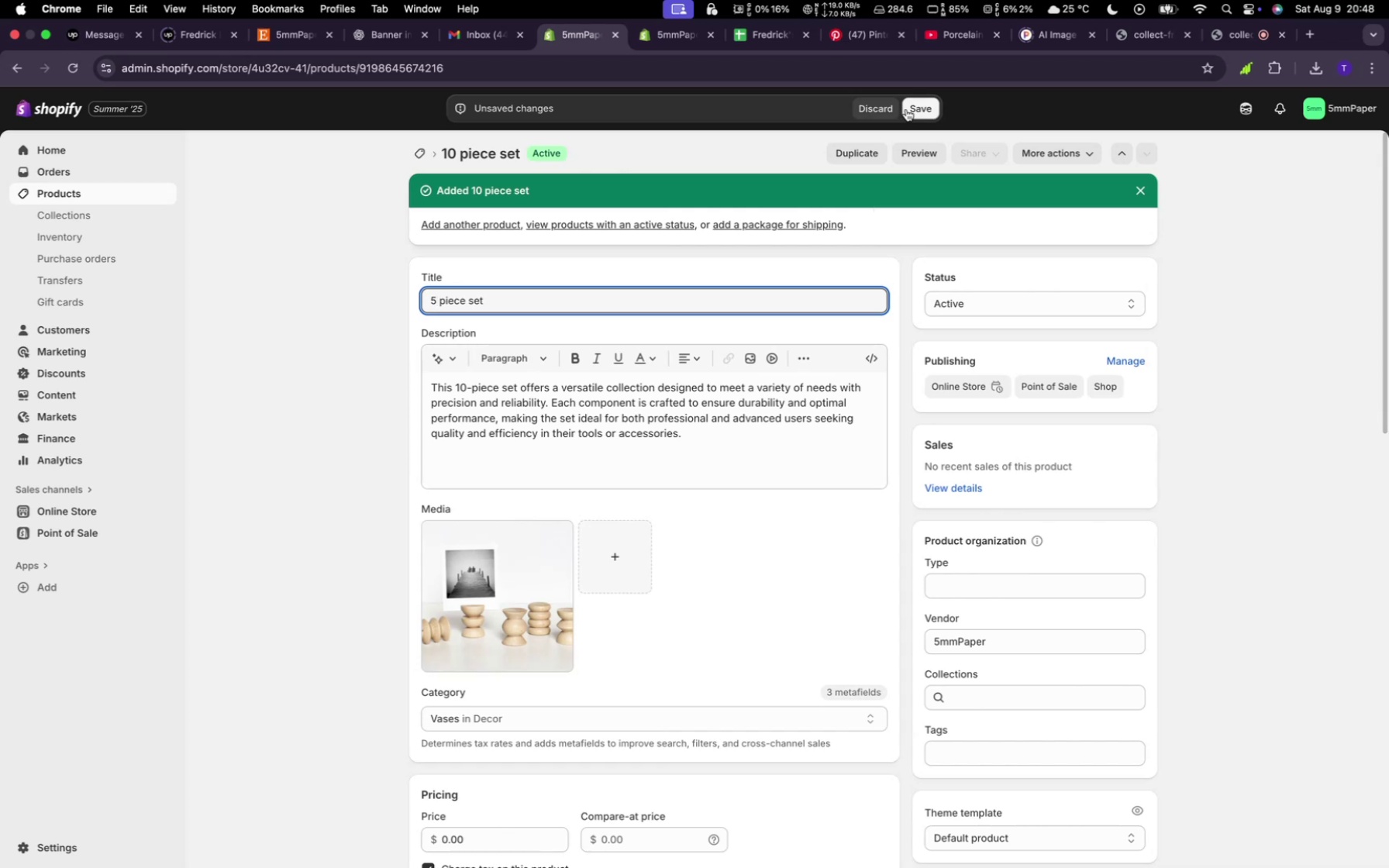 
wait(5.79)
 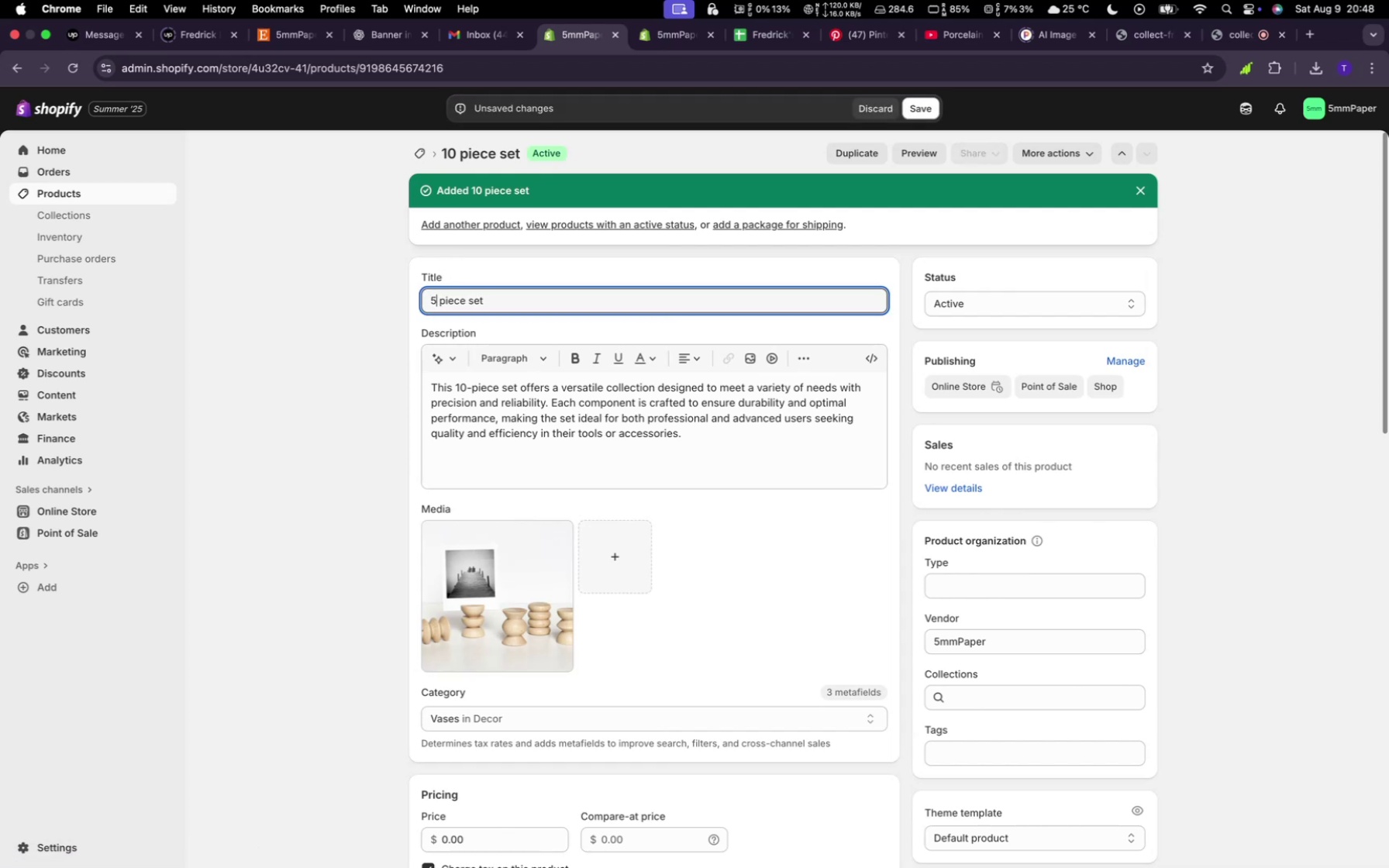 
mouse_move([855, 50])
 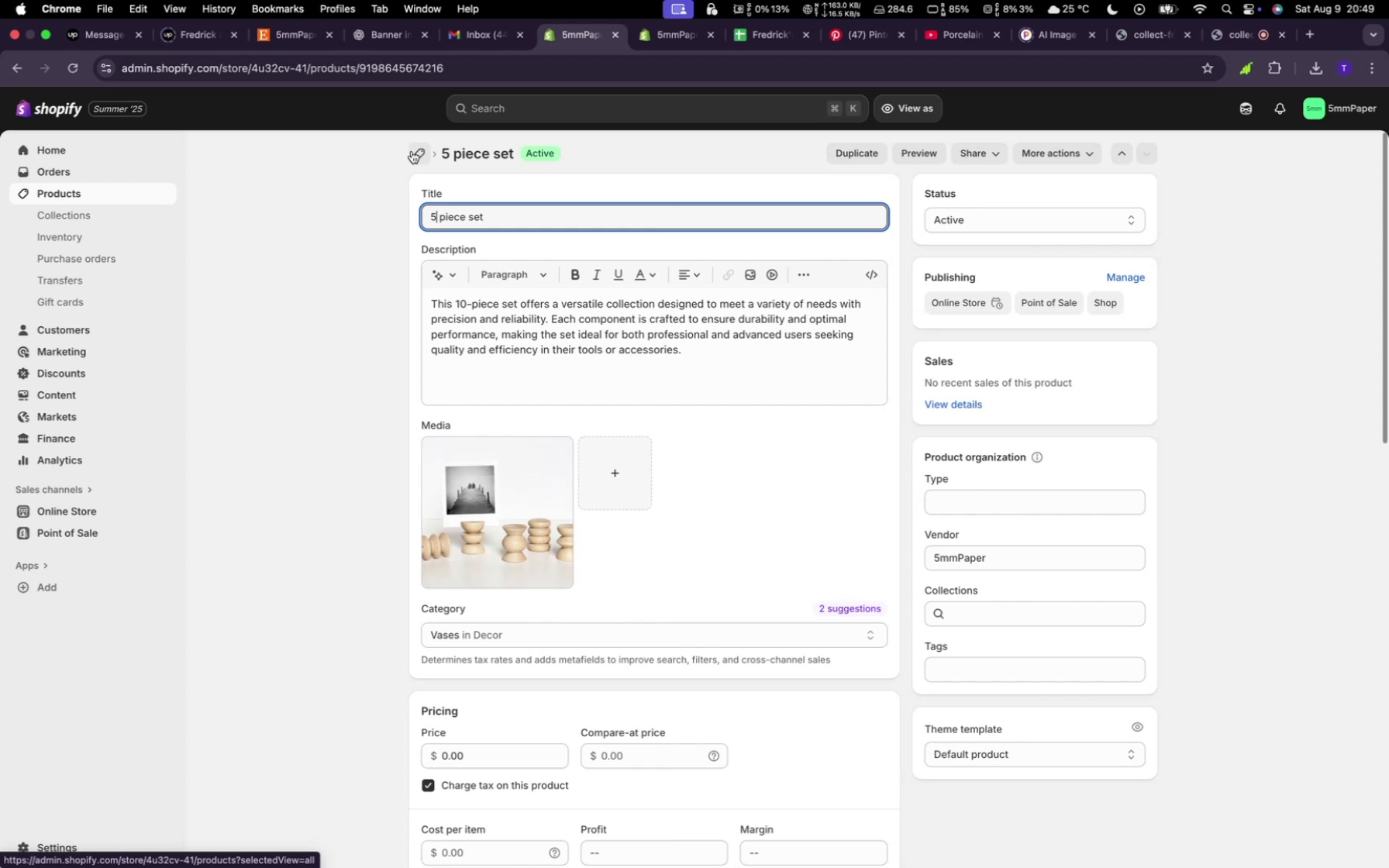 
left_click([412, 151])
 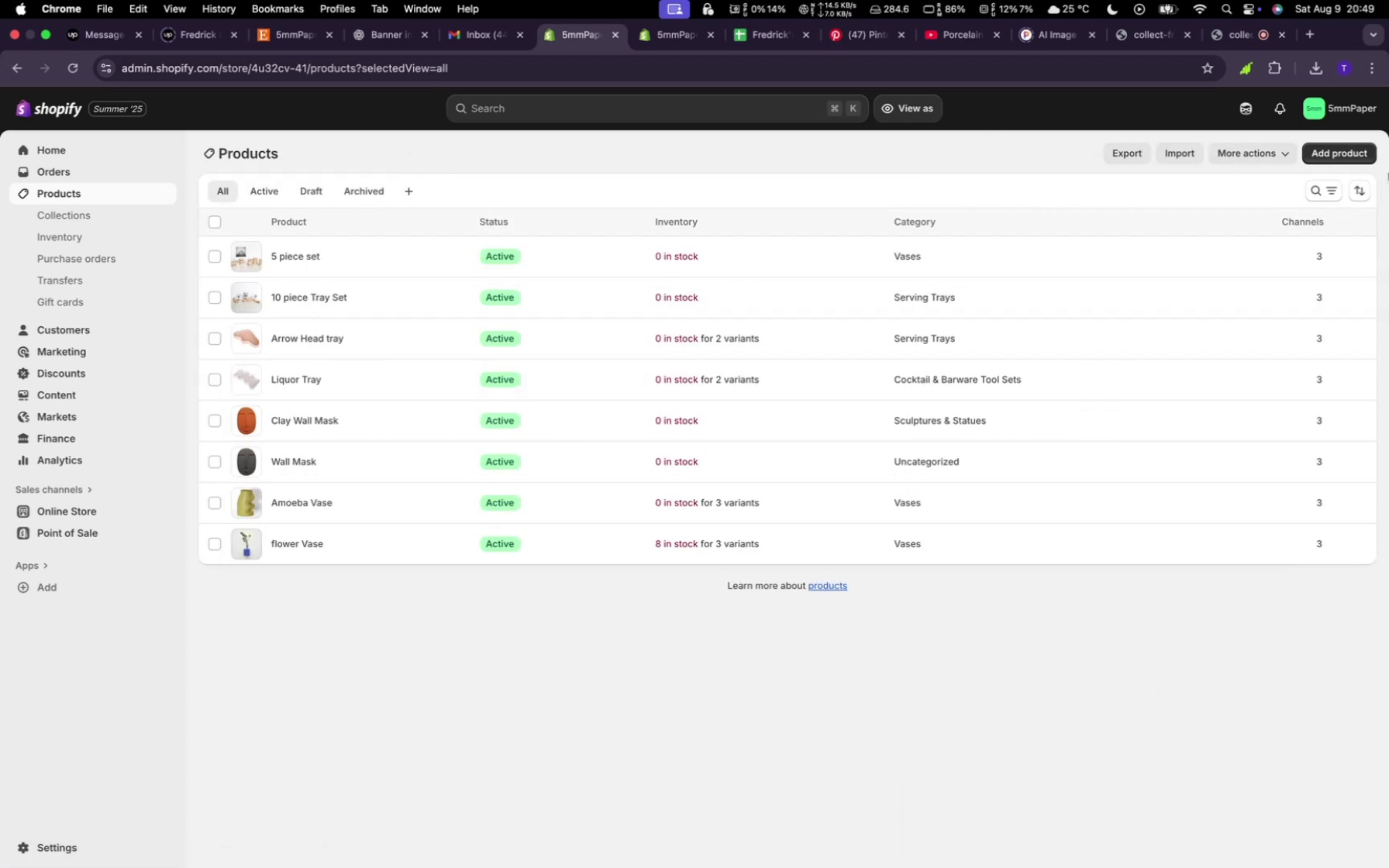 
left_click([1353, 154])
 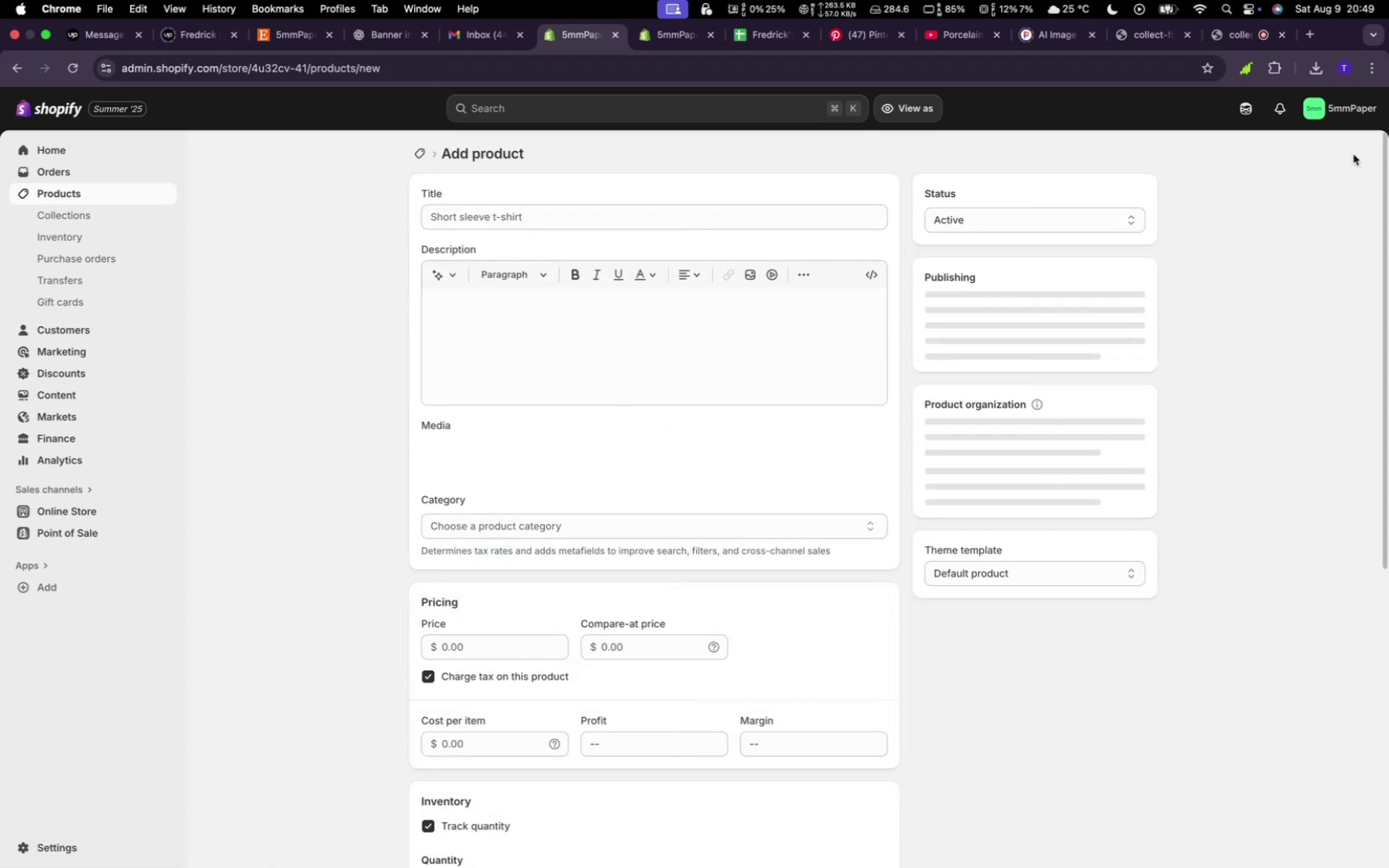 
mouse_move([1125, 224])
 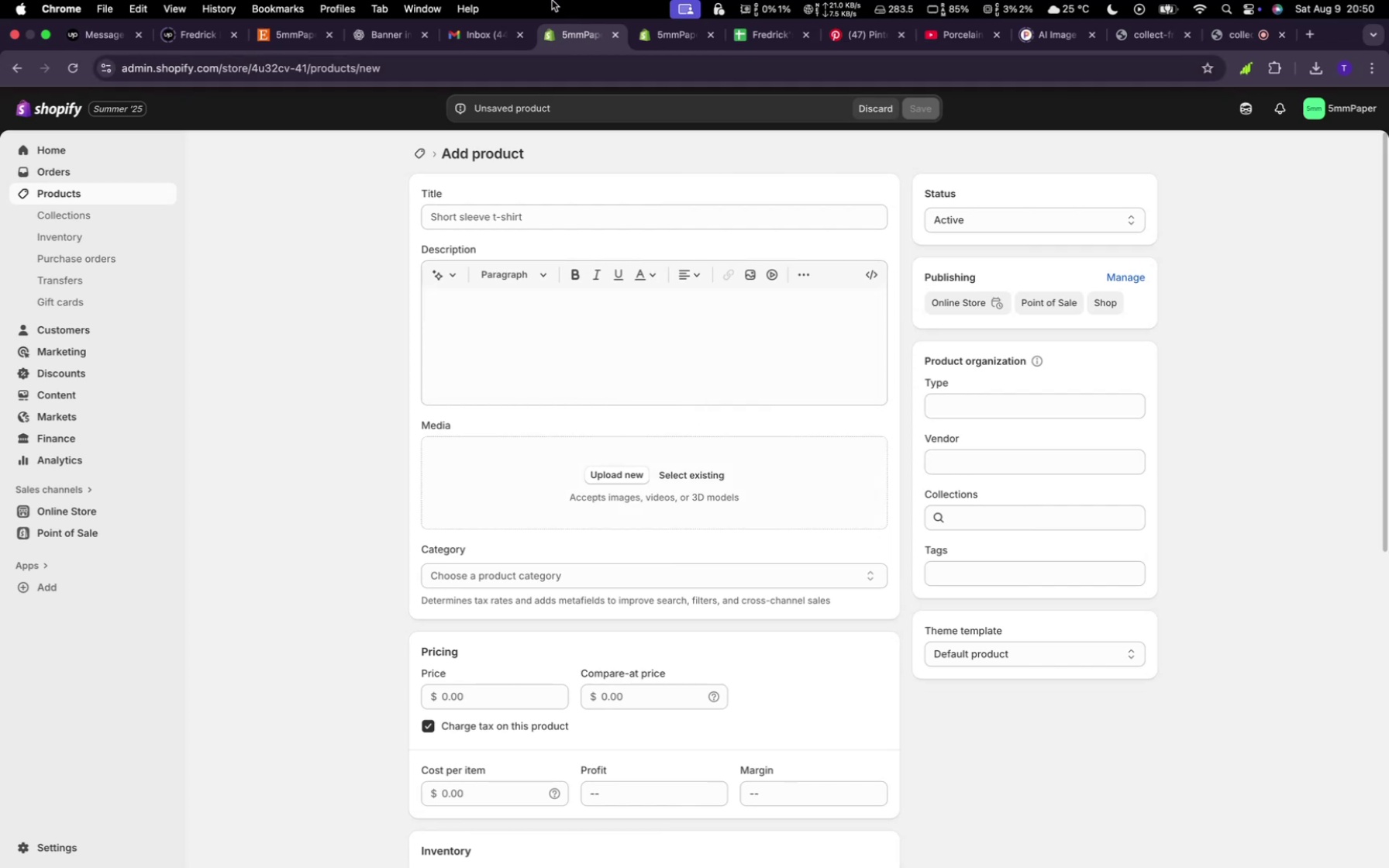 
wait(74.55)
 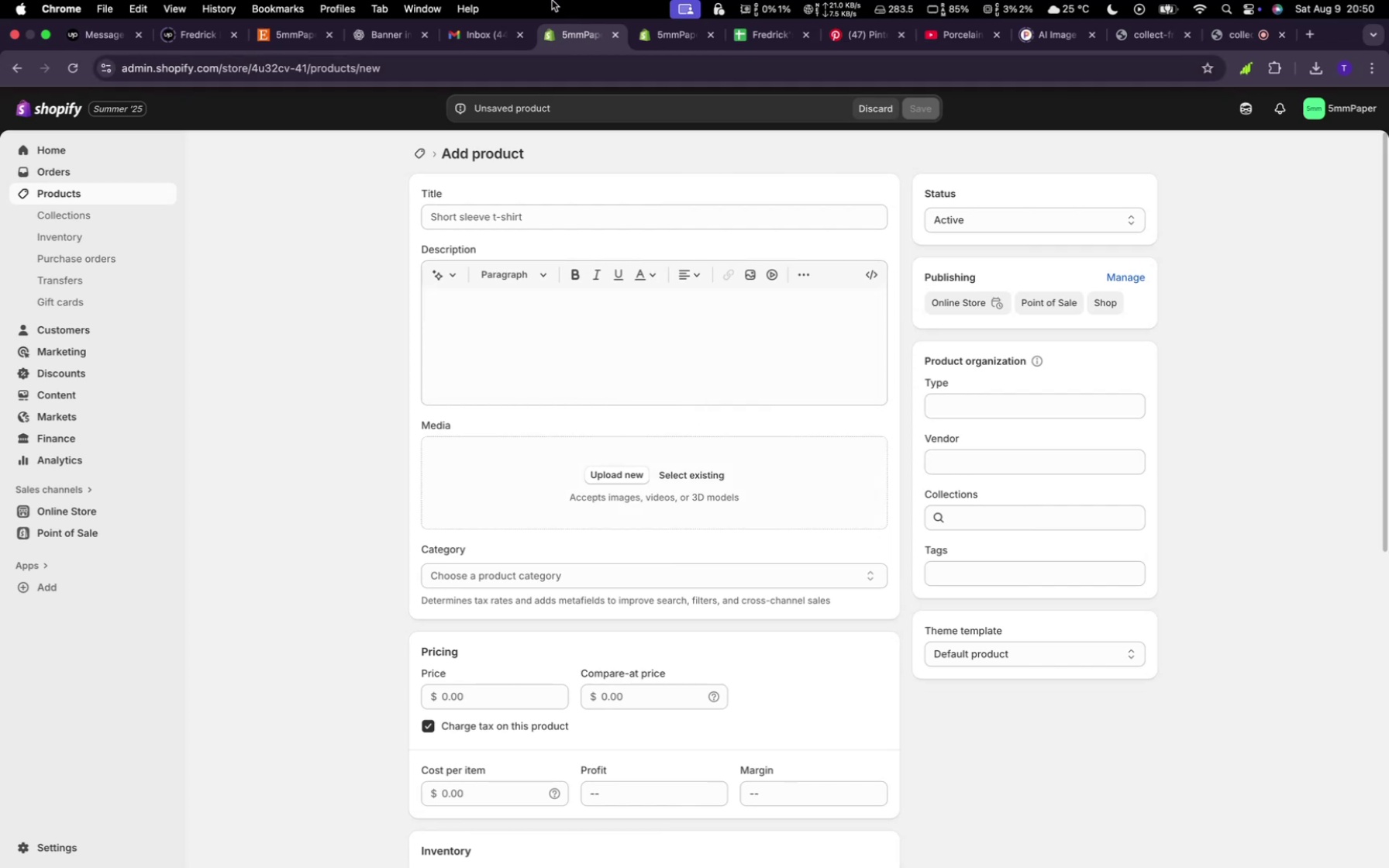 
left_click([706, 471])
 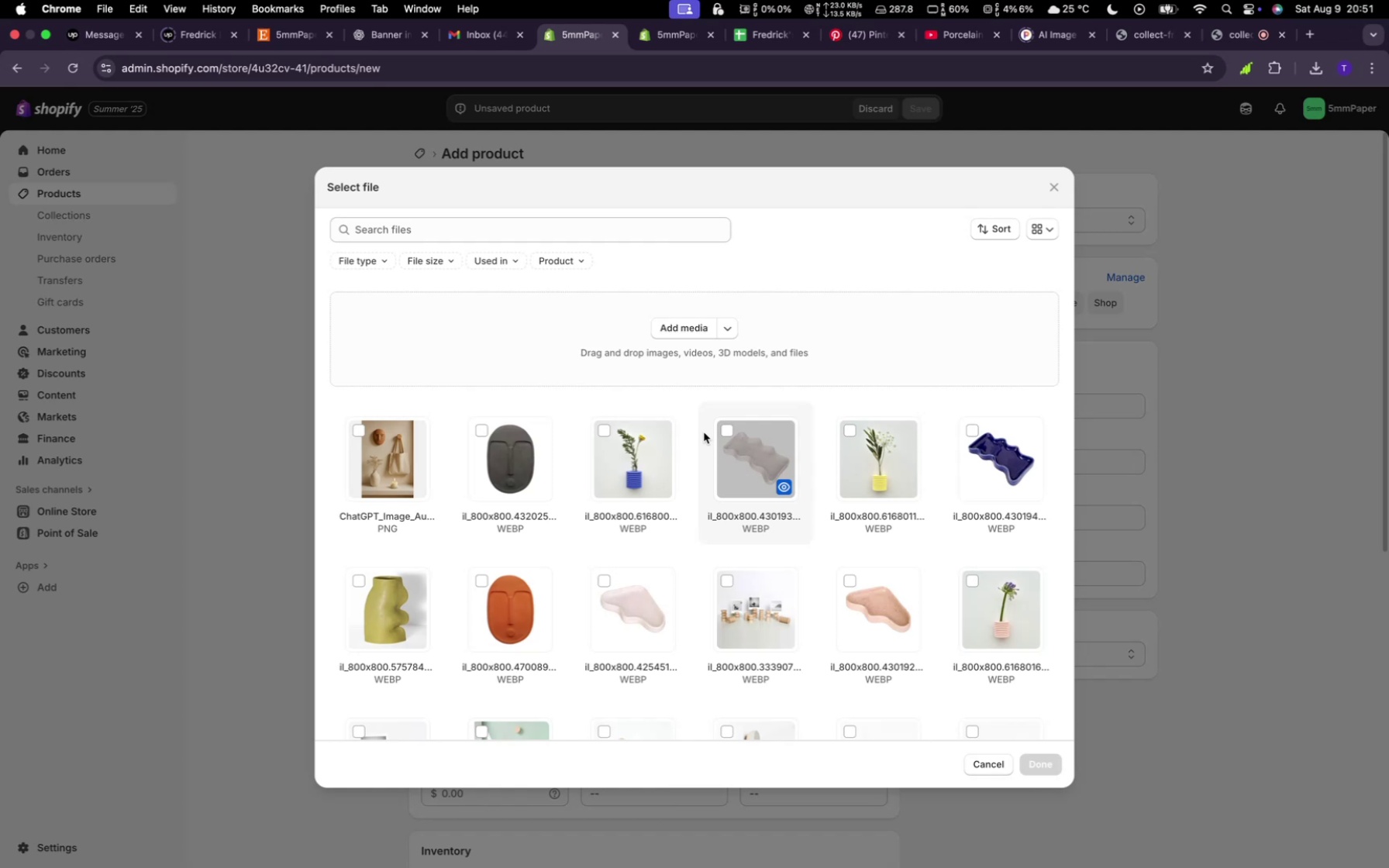 
wait(38.81)
 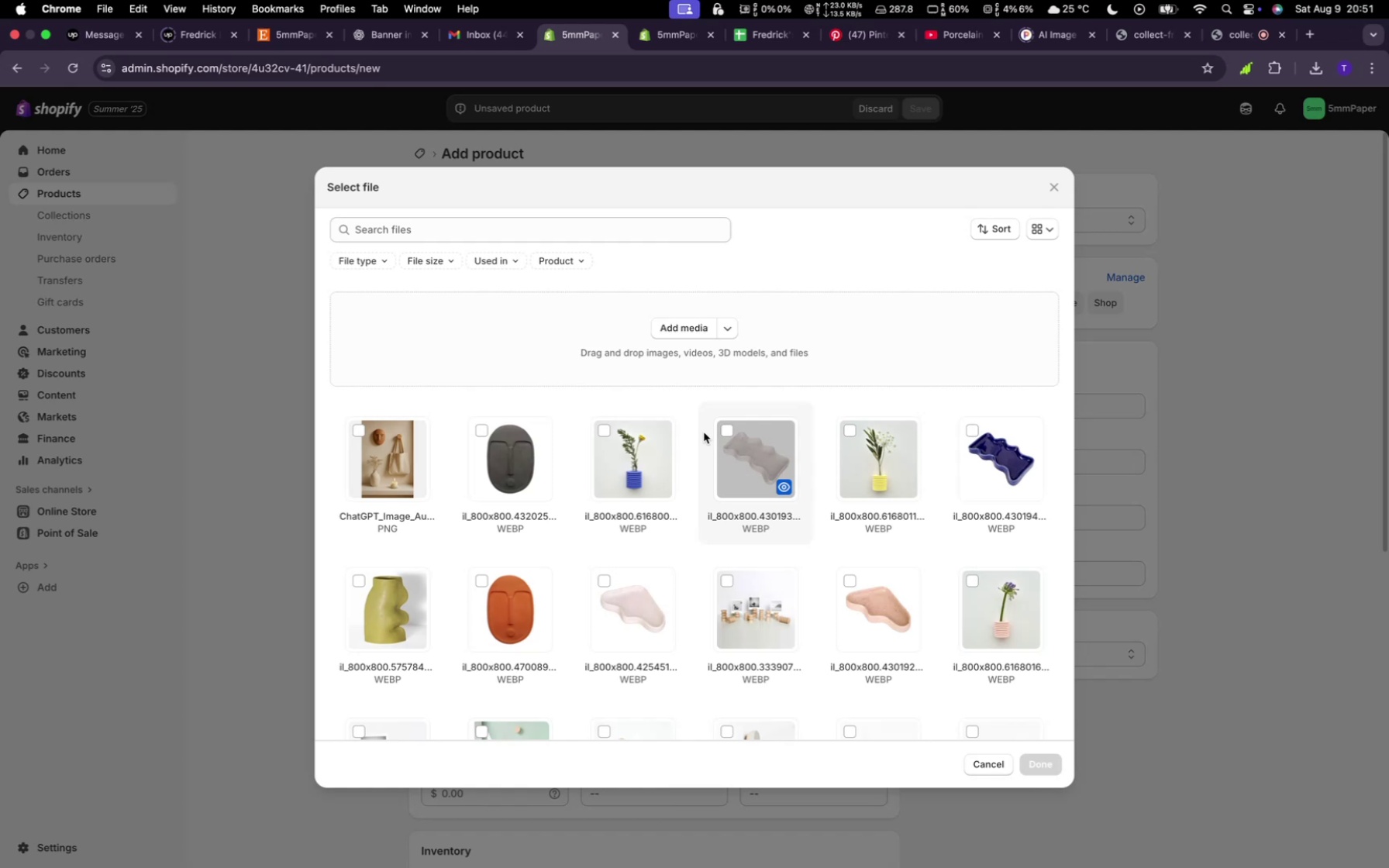 
scroll: coordinate [787, 615], scroll_direction: down, amount: 13.0
 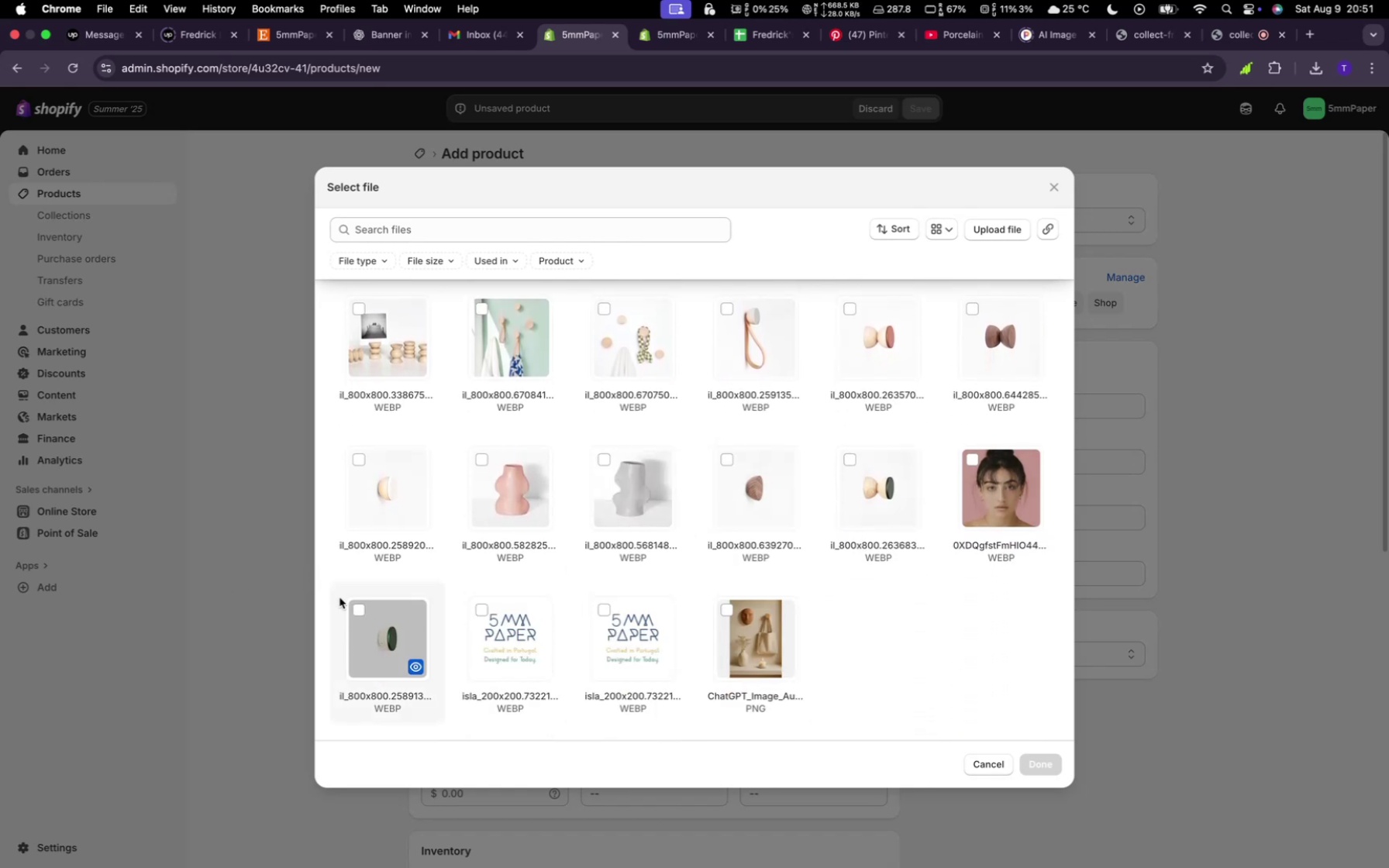 
wait(7.22)
 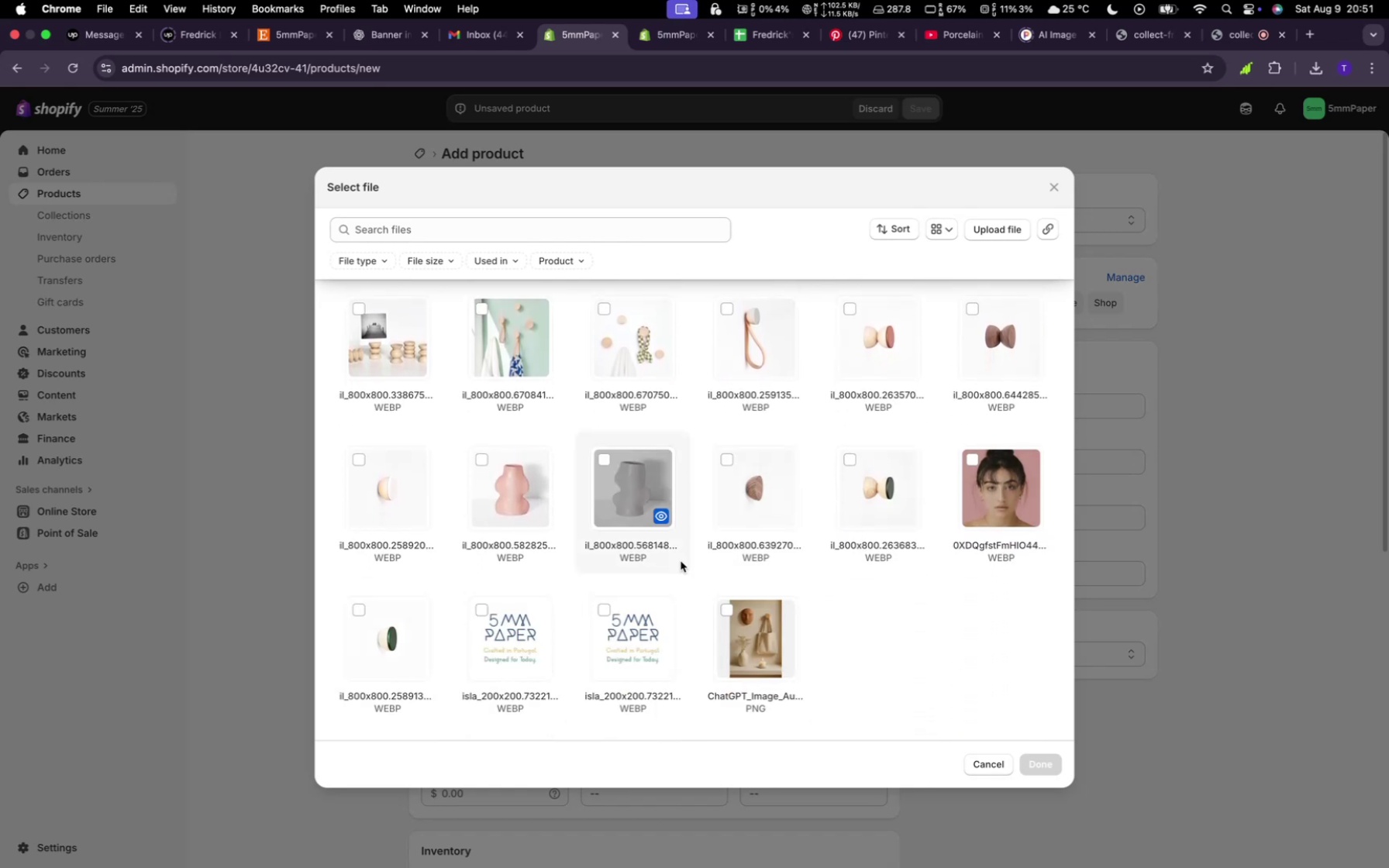 
left_click([362, 610])
 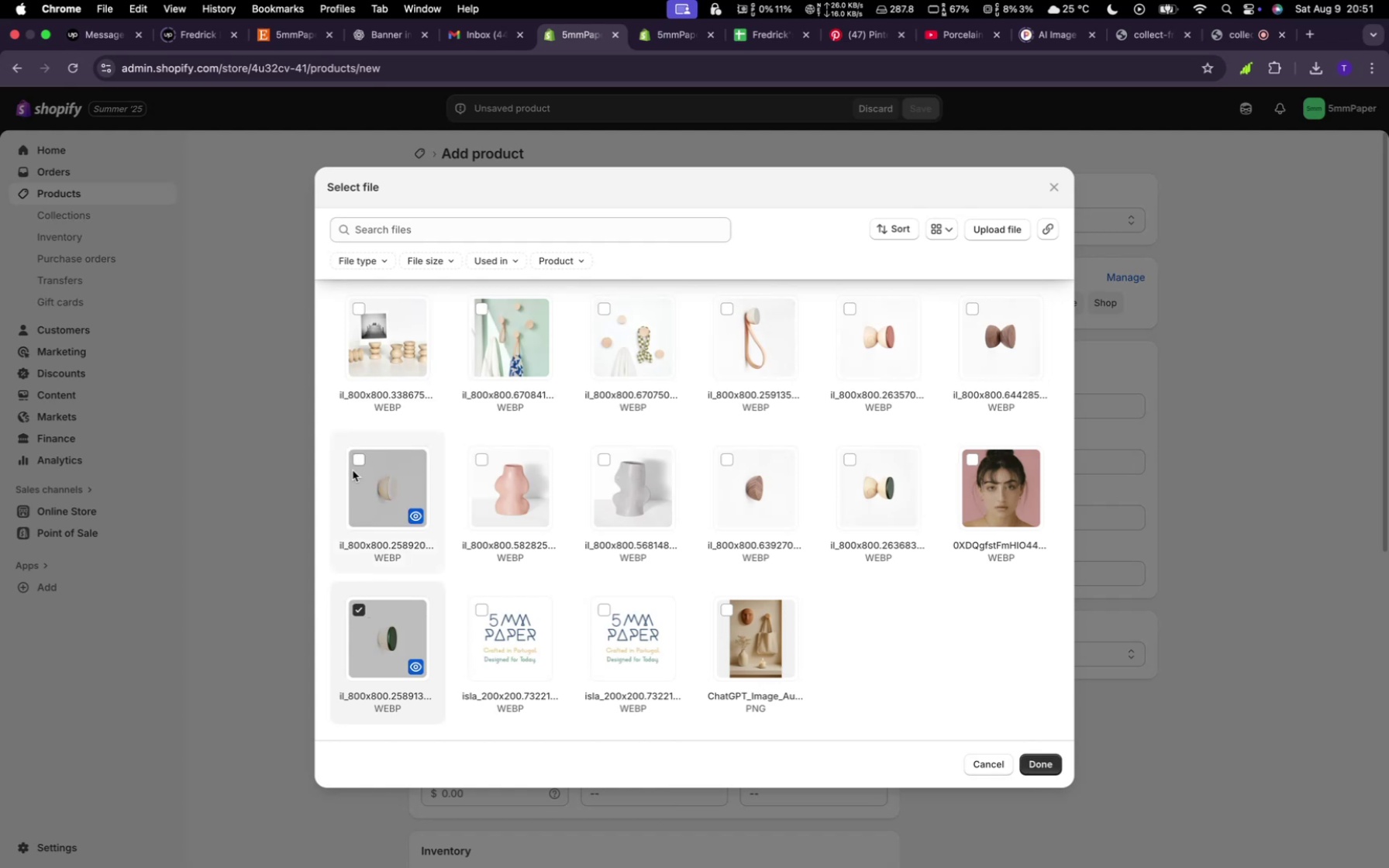 
left_click([356, 469])
 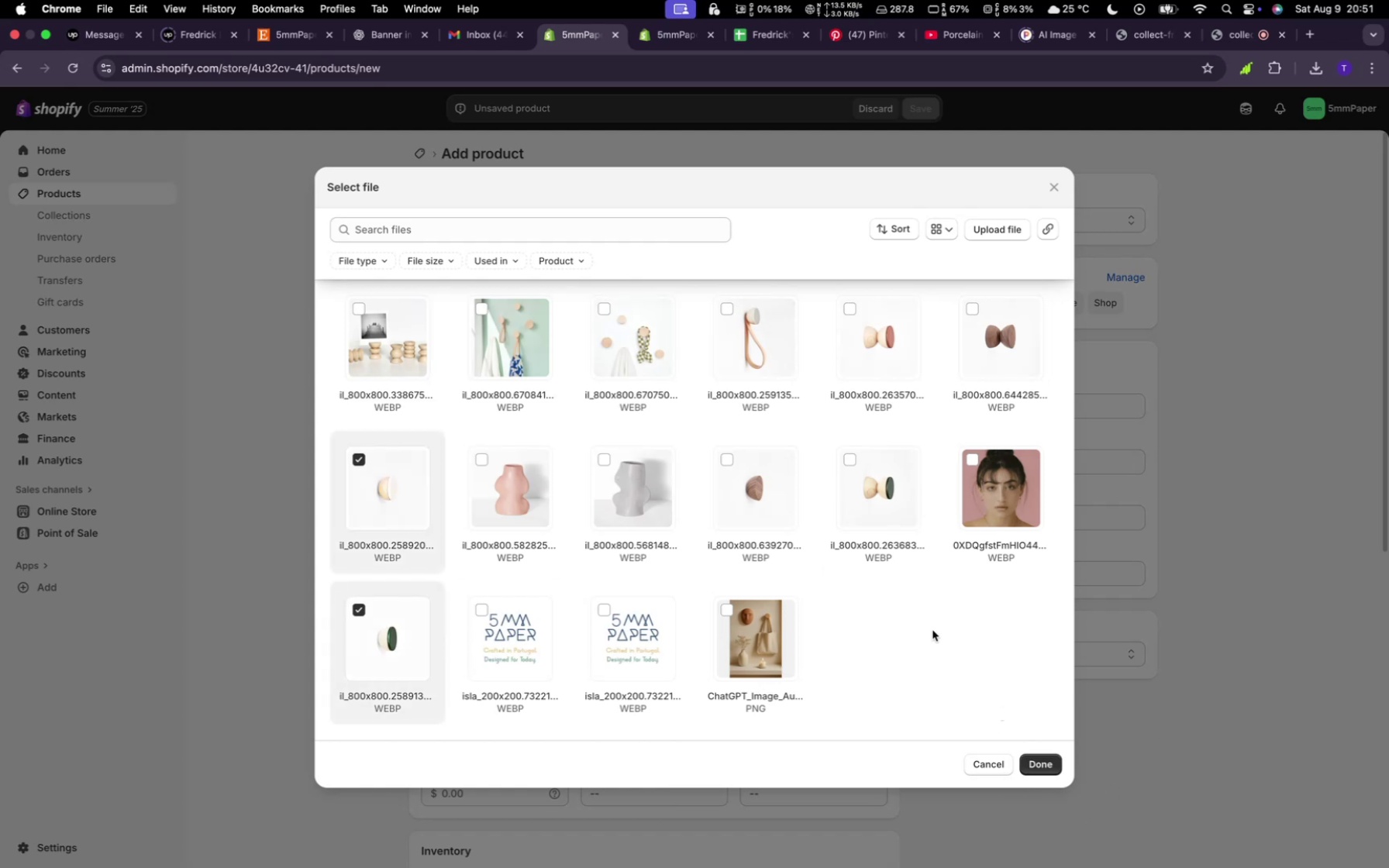 
wait(5.13)
 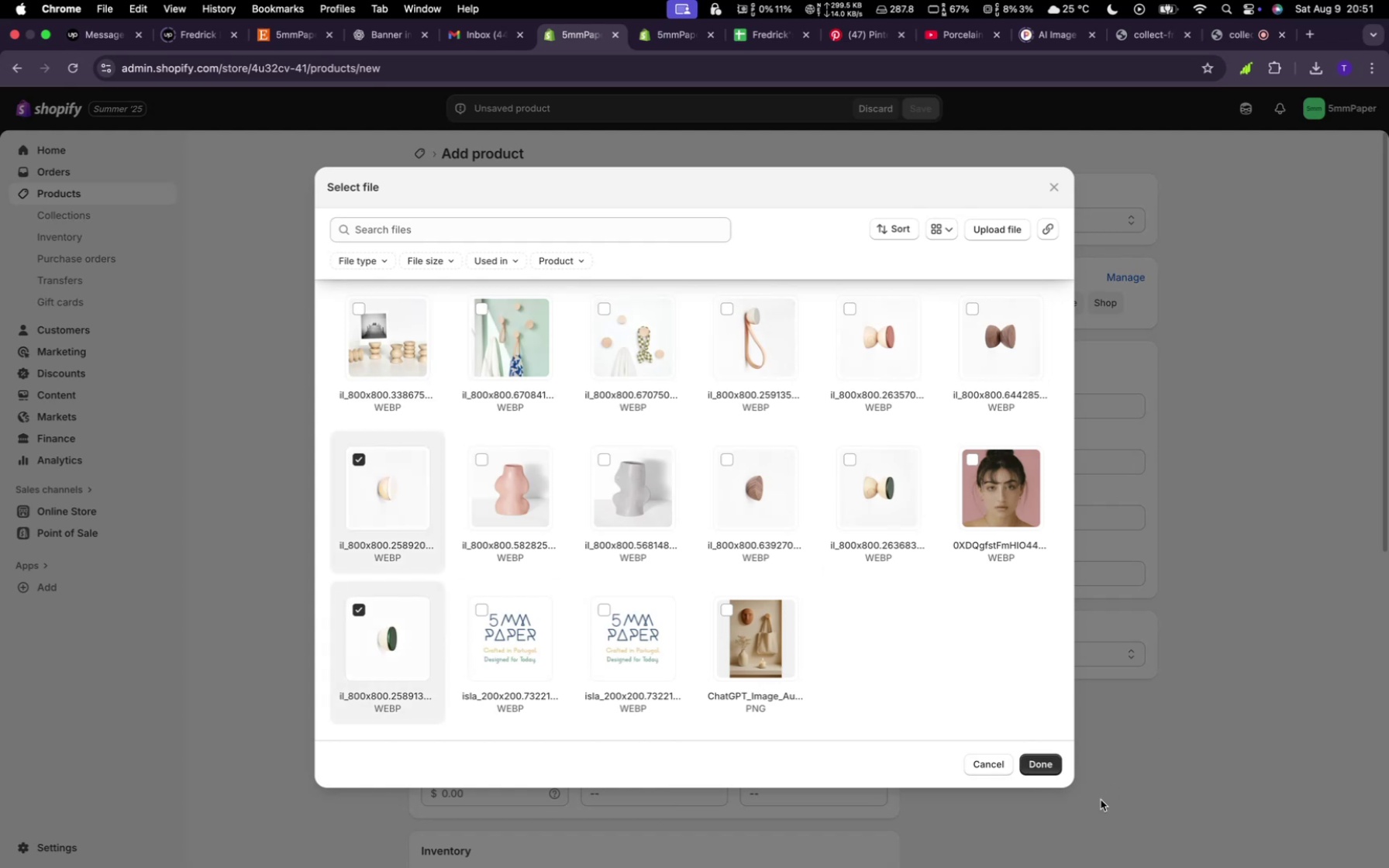 
scroll: coordinate [932, 630], scroll_direction: down, amount: 10.0
 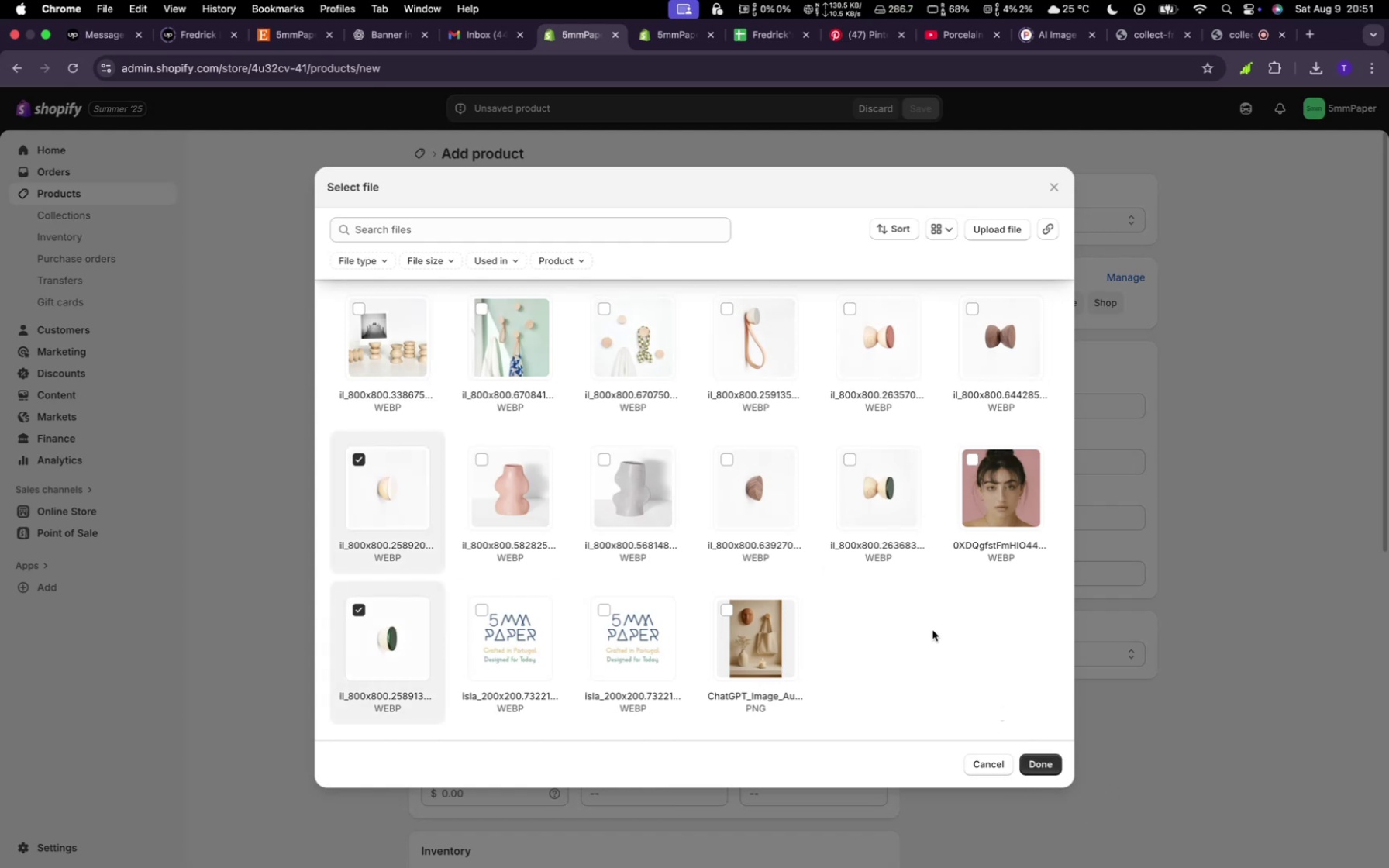 
scroll: coordinate [615, 367], scroll_direction: up, amount: 13.0
 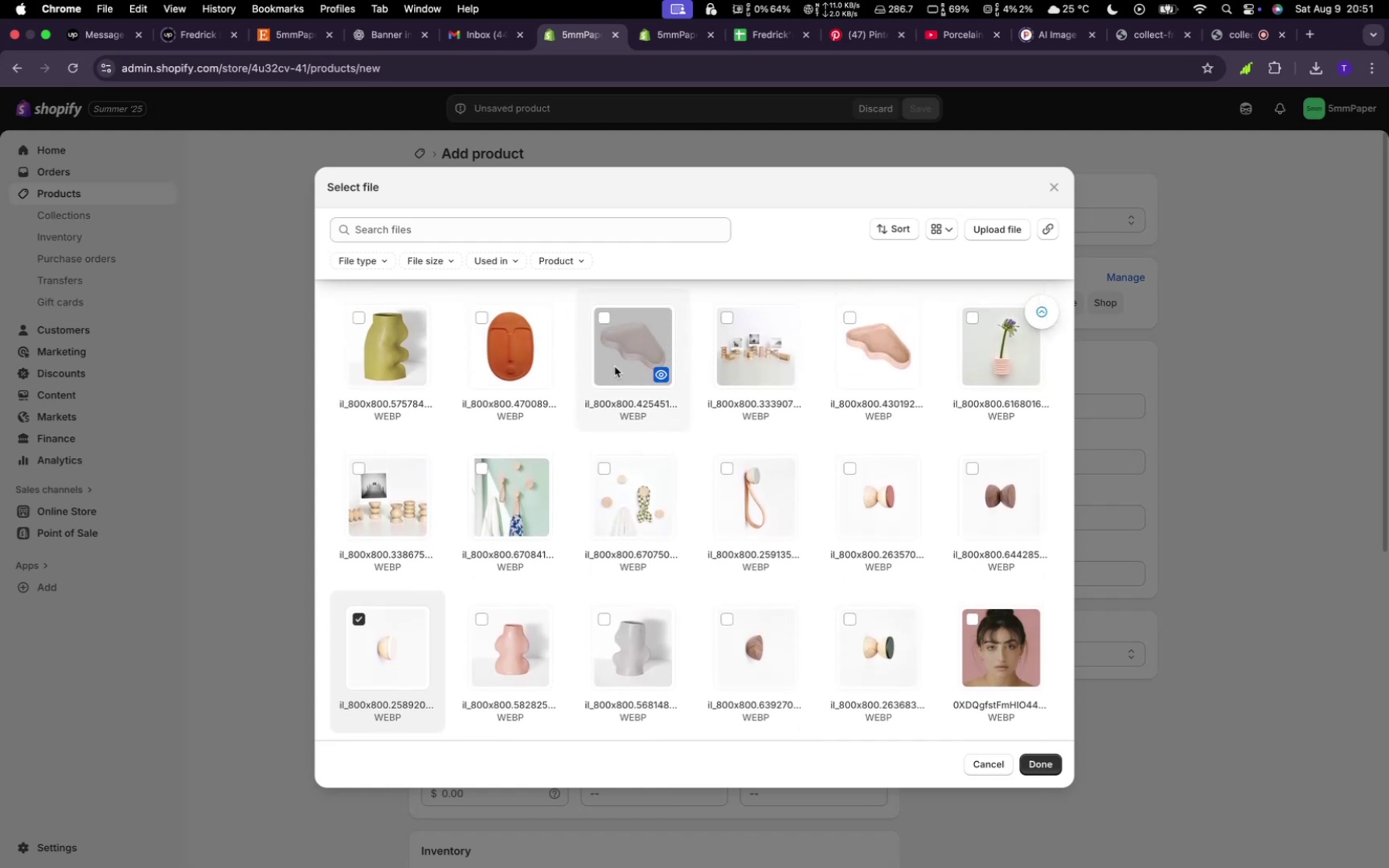 
scroll: coordinate [615, 367], scroll_direction: down, amount: 7.0
 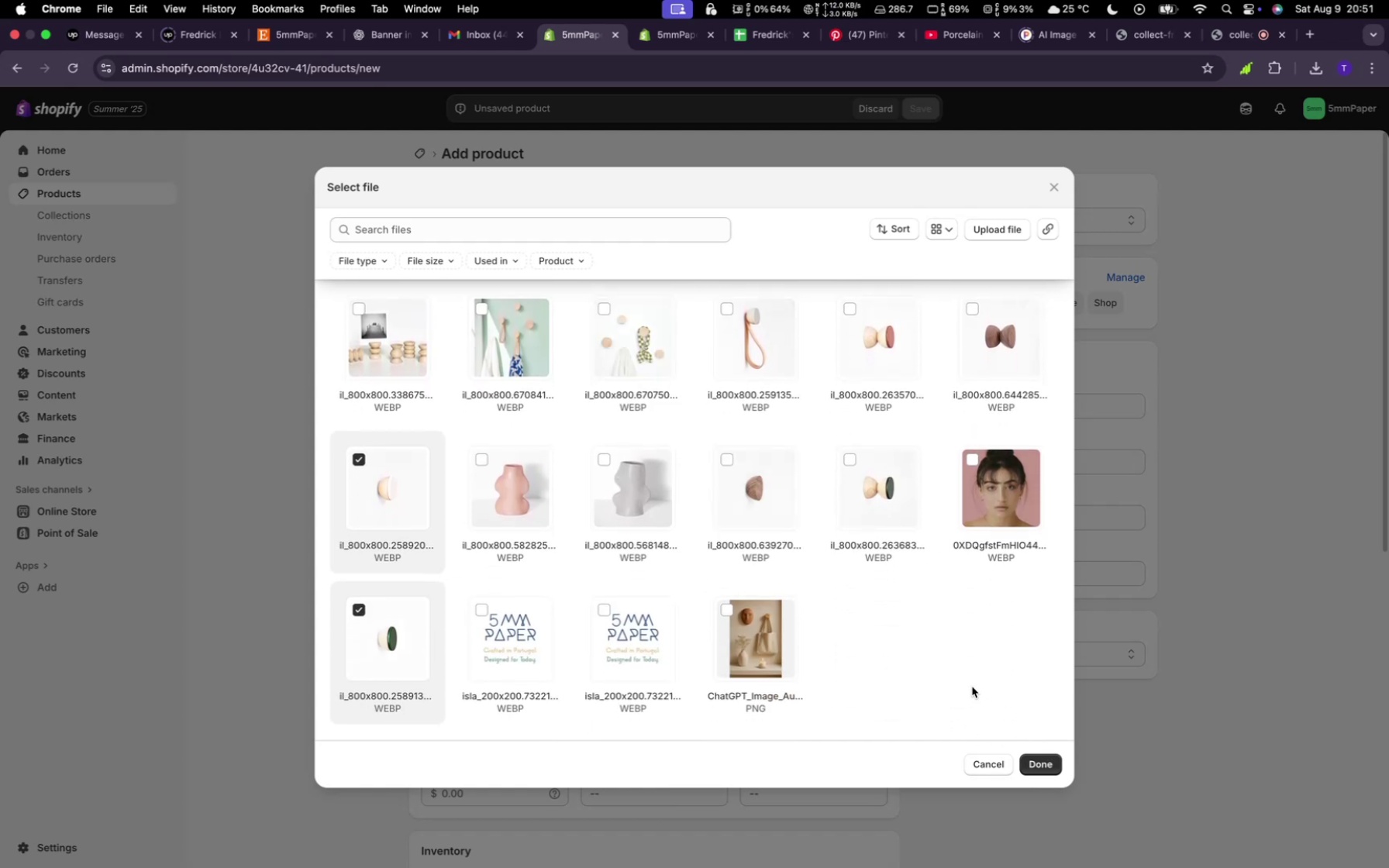 
wait(8.16)
 